 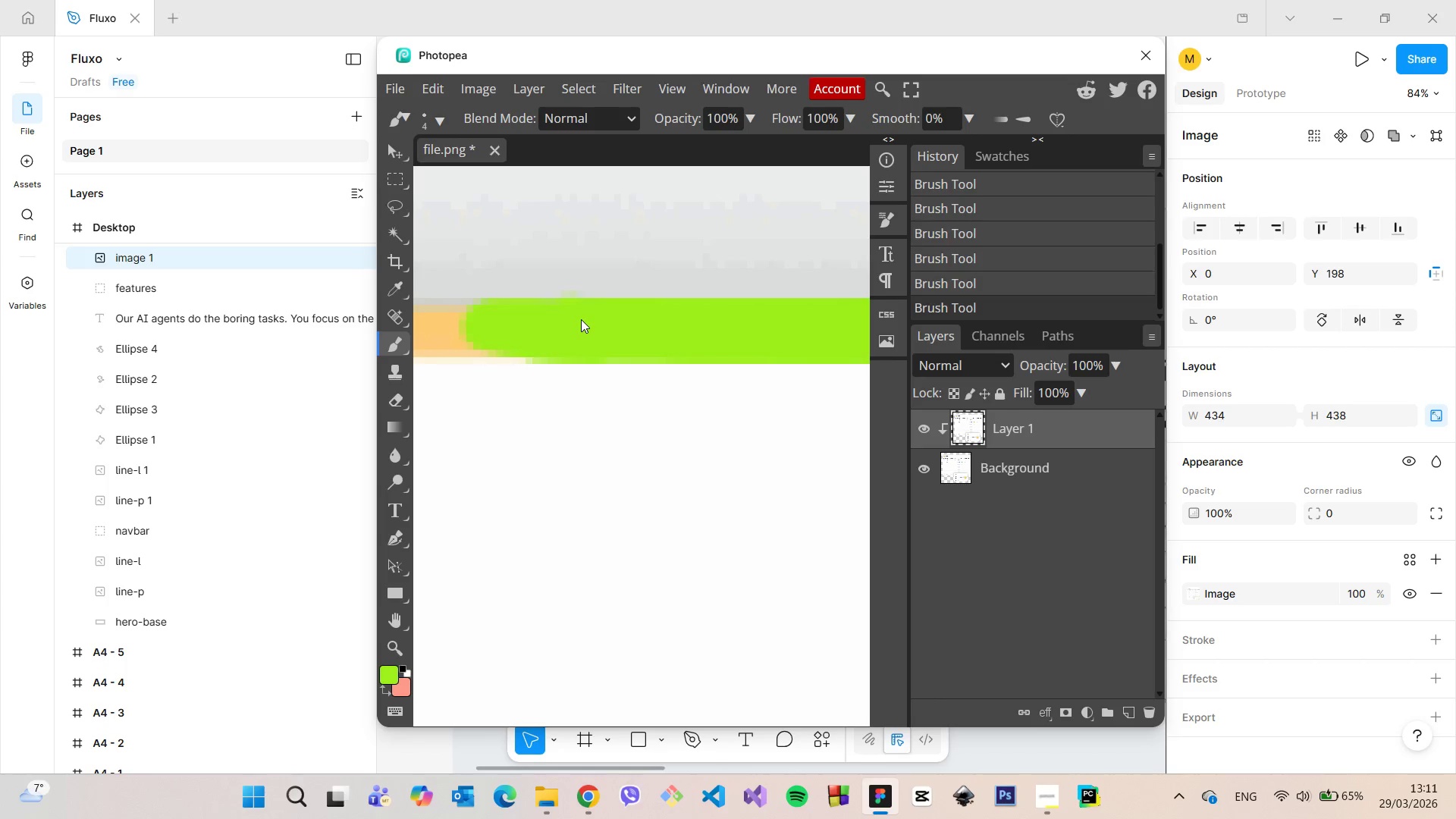 
hold_key(key=ControlLeft, duration=0.67)
scroll: coordinate [581, 319], scroll_direction: up, amount: 3.0
 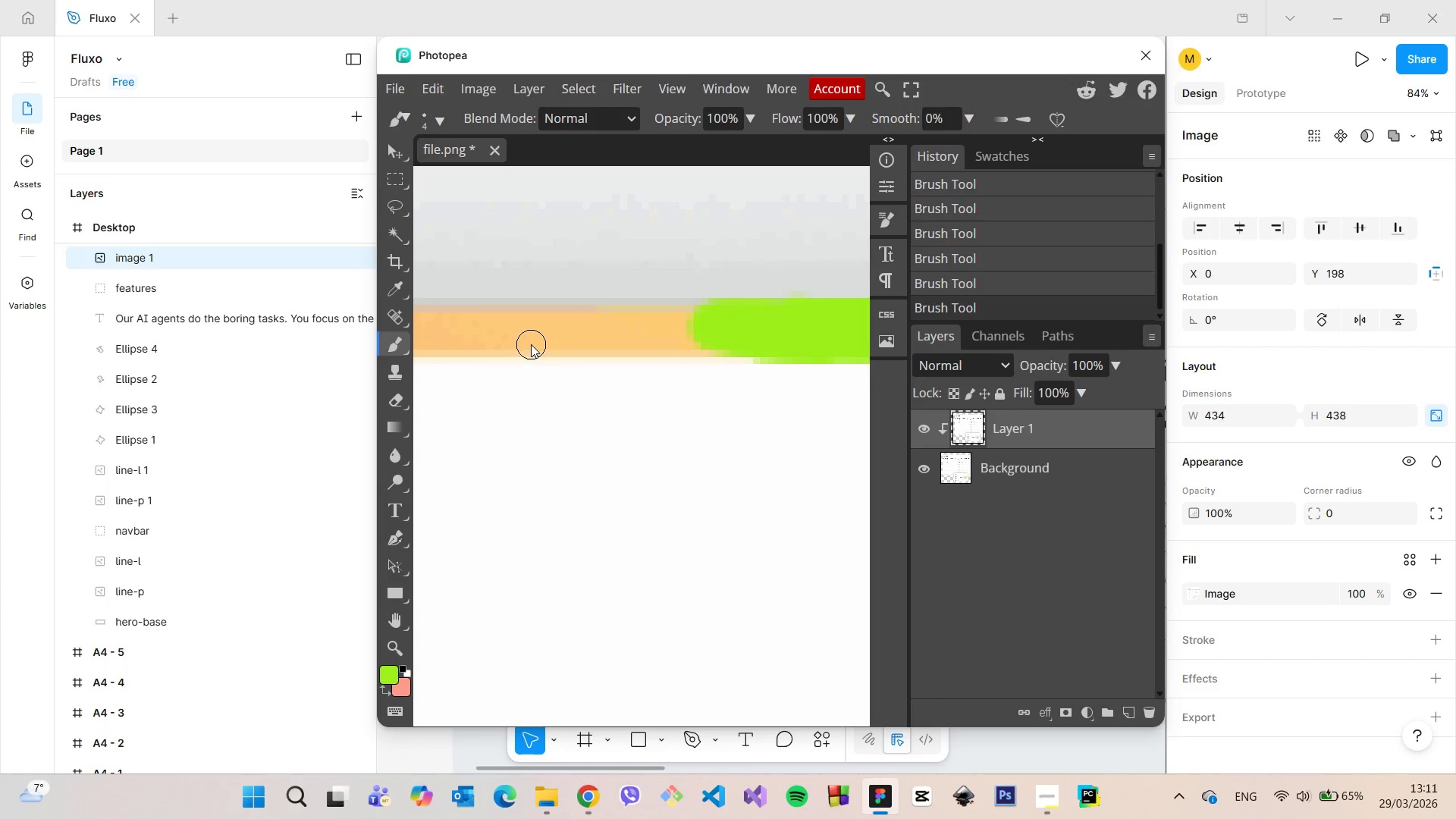 
left_click_drag(start_coordinate=[525, 347], to_coordinate=[808, 348])
 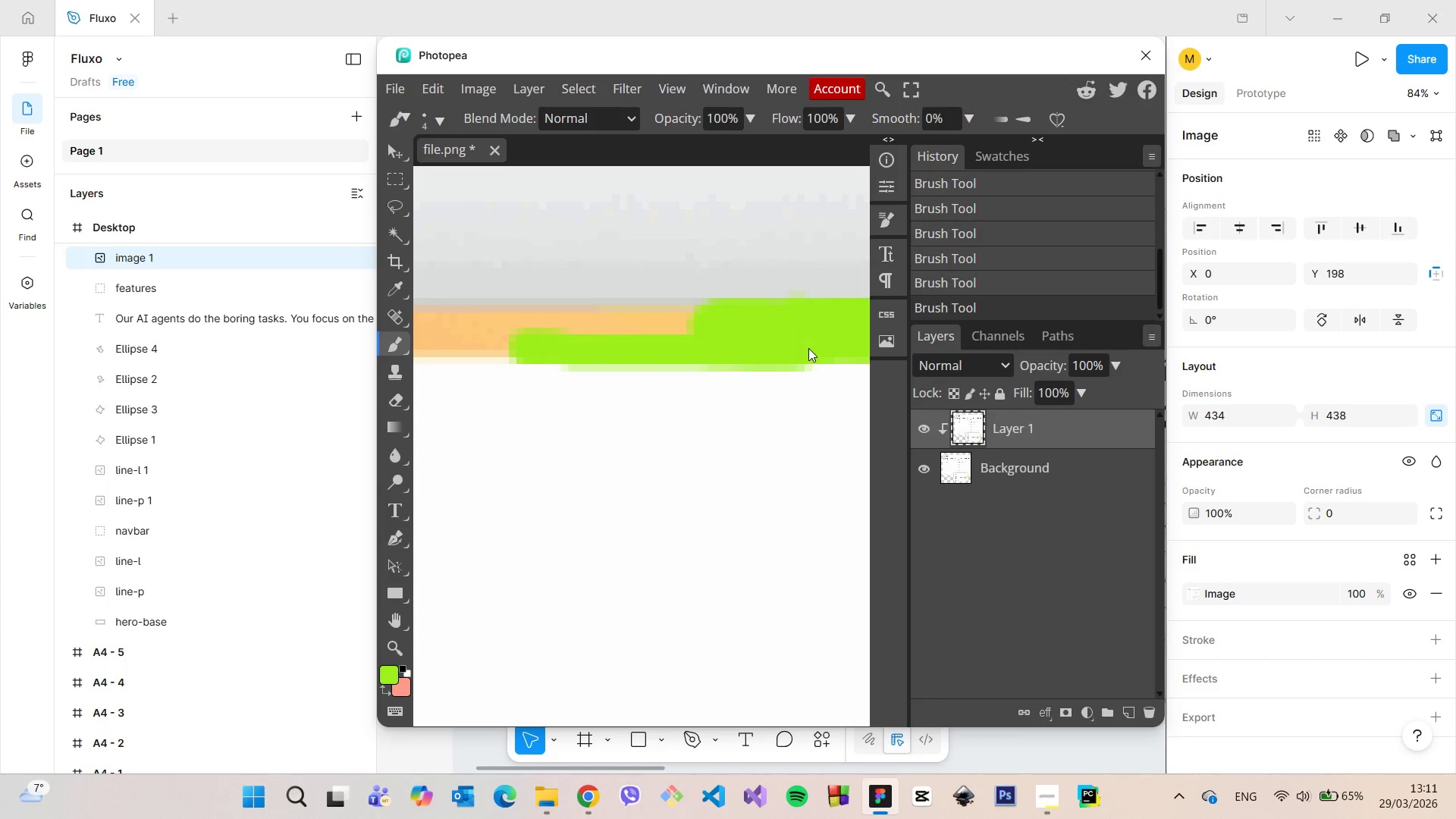 
key(Control+Z)
 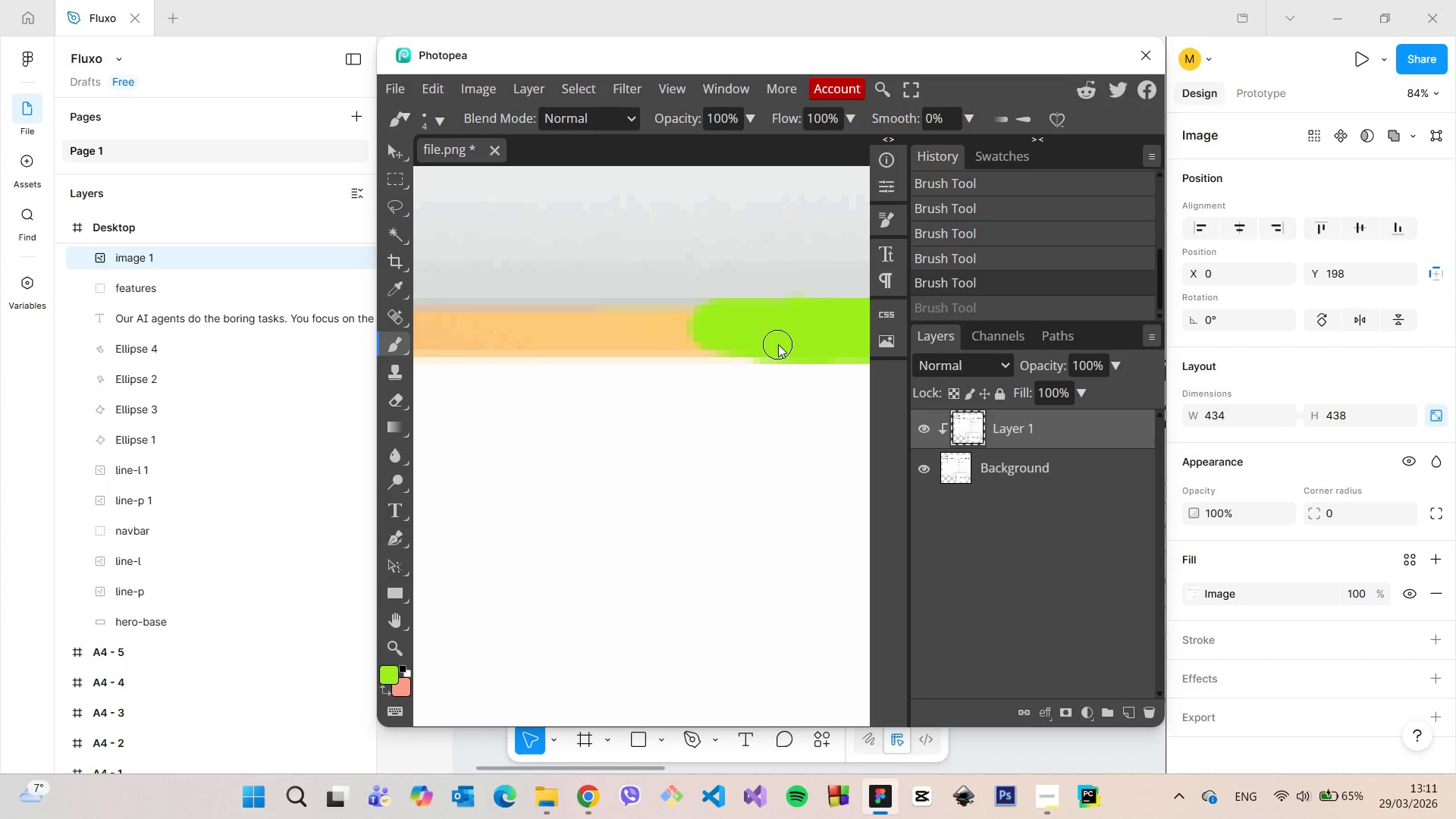 
left_click_drag(start_coordinate=[777, 345], to_coordinate=[764, 311])
 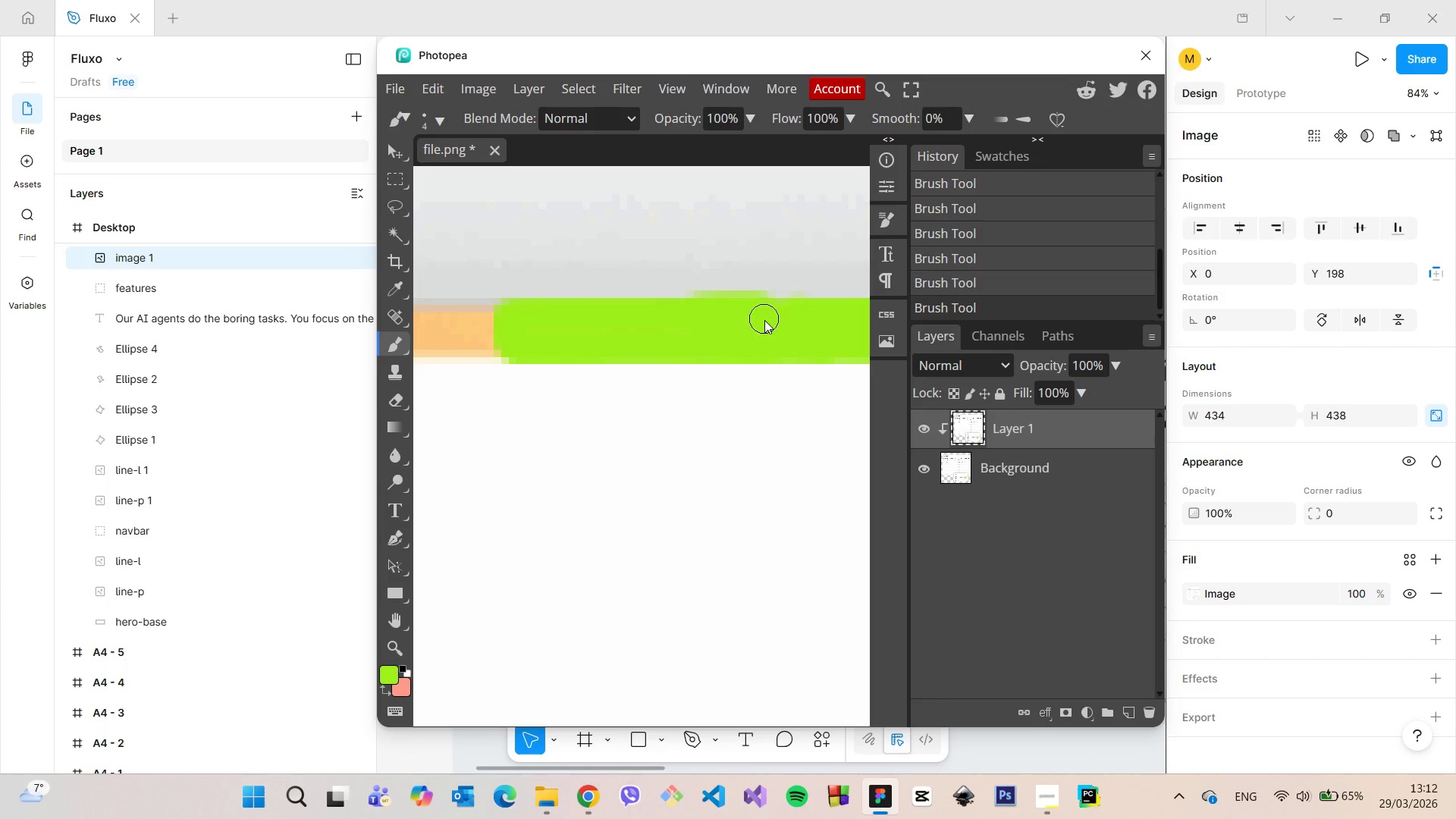 
key(Control+Z)
 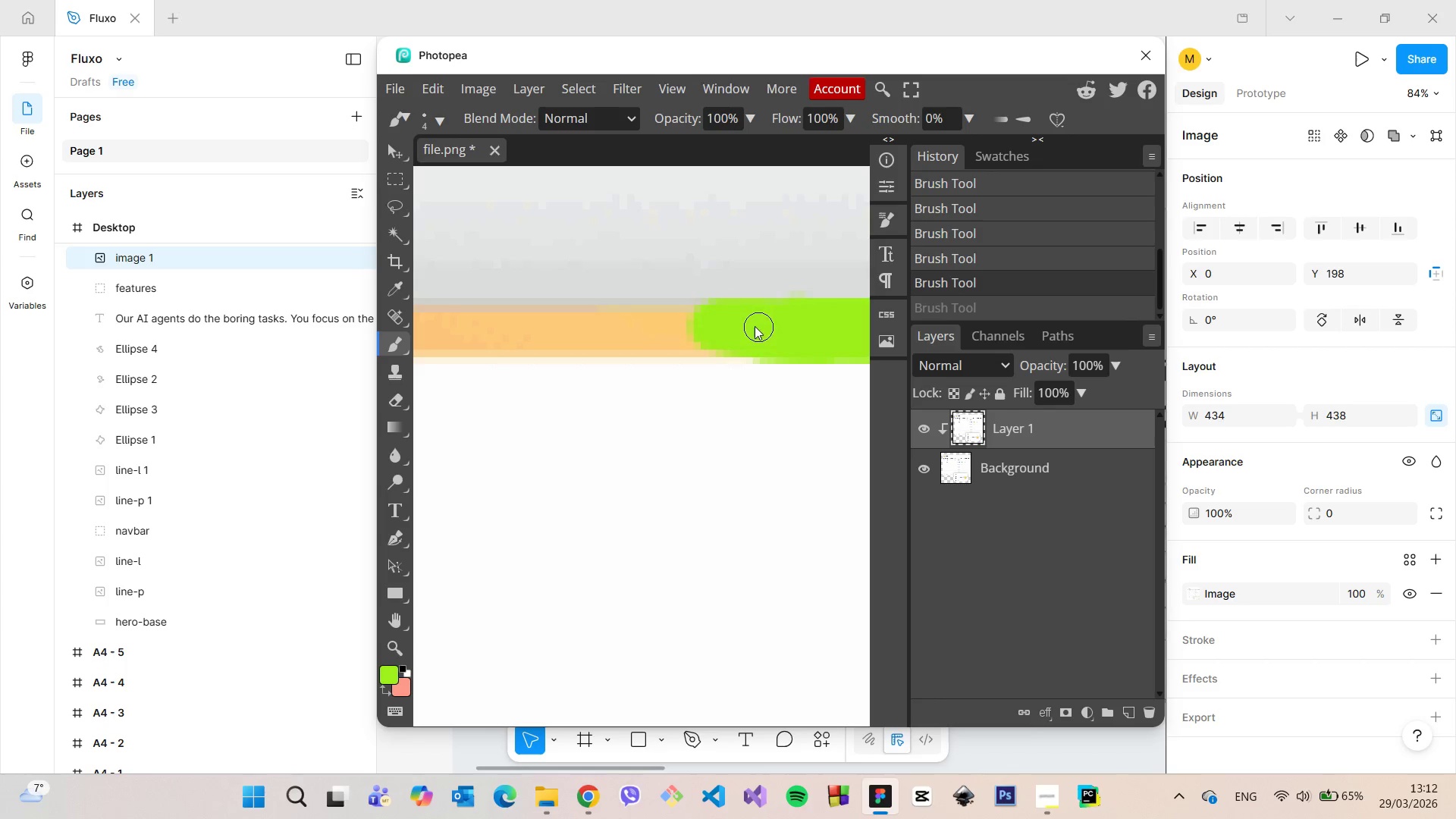 
left_click_drag(start_coordinate=[750, 325], to_coordinate=[557, 325])
 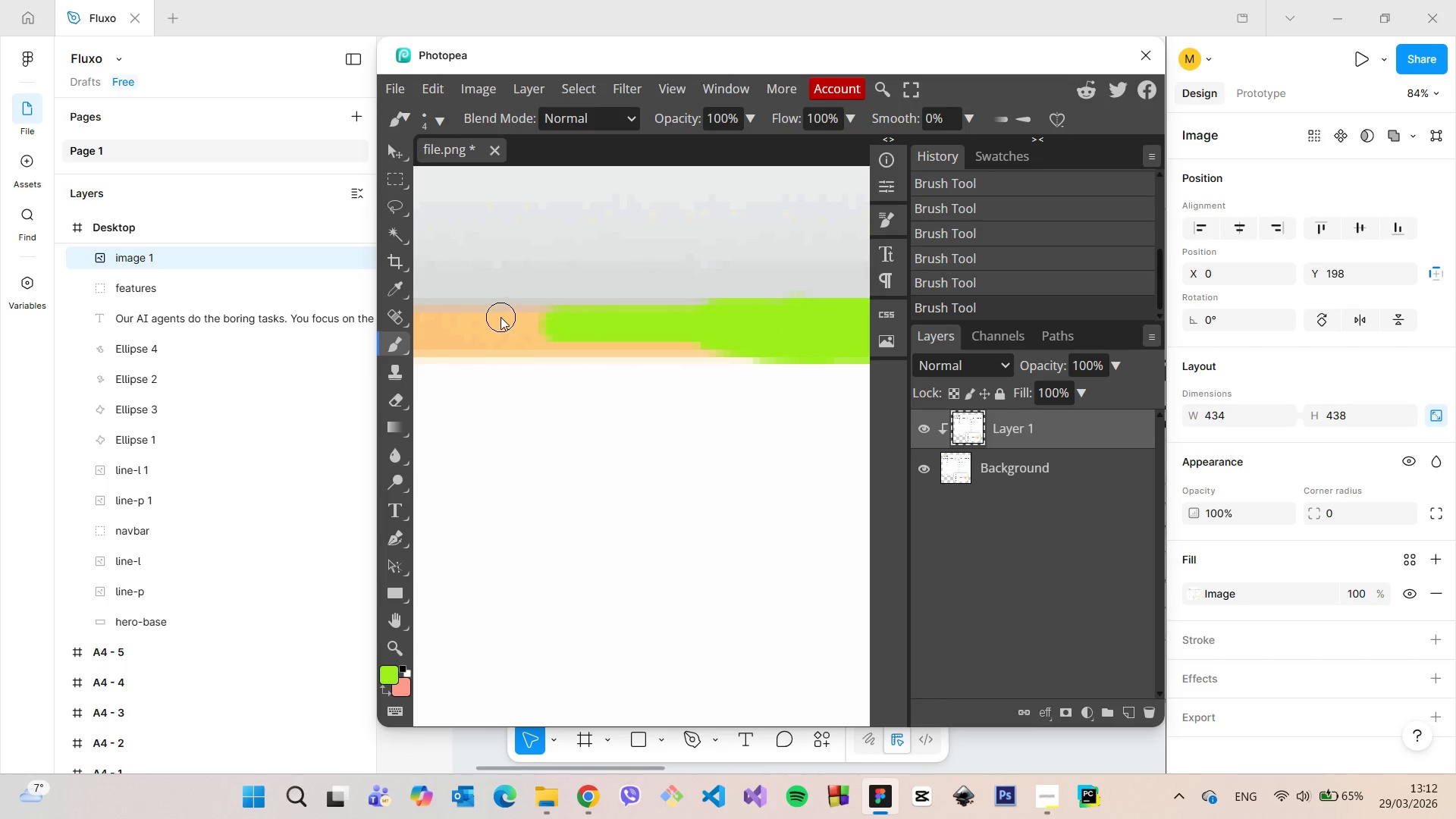 
left_click_drag(start_coordinate=[500, 317], to_coordinate=[733, 313])
 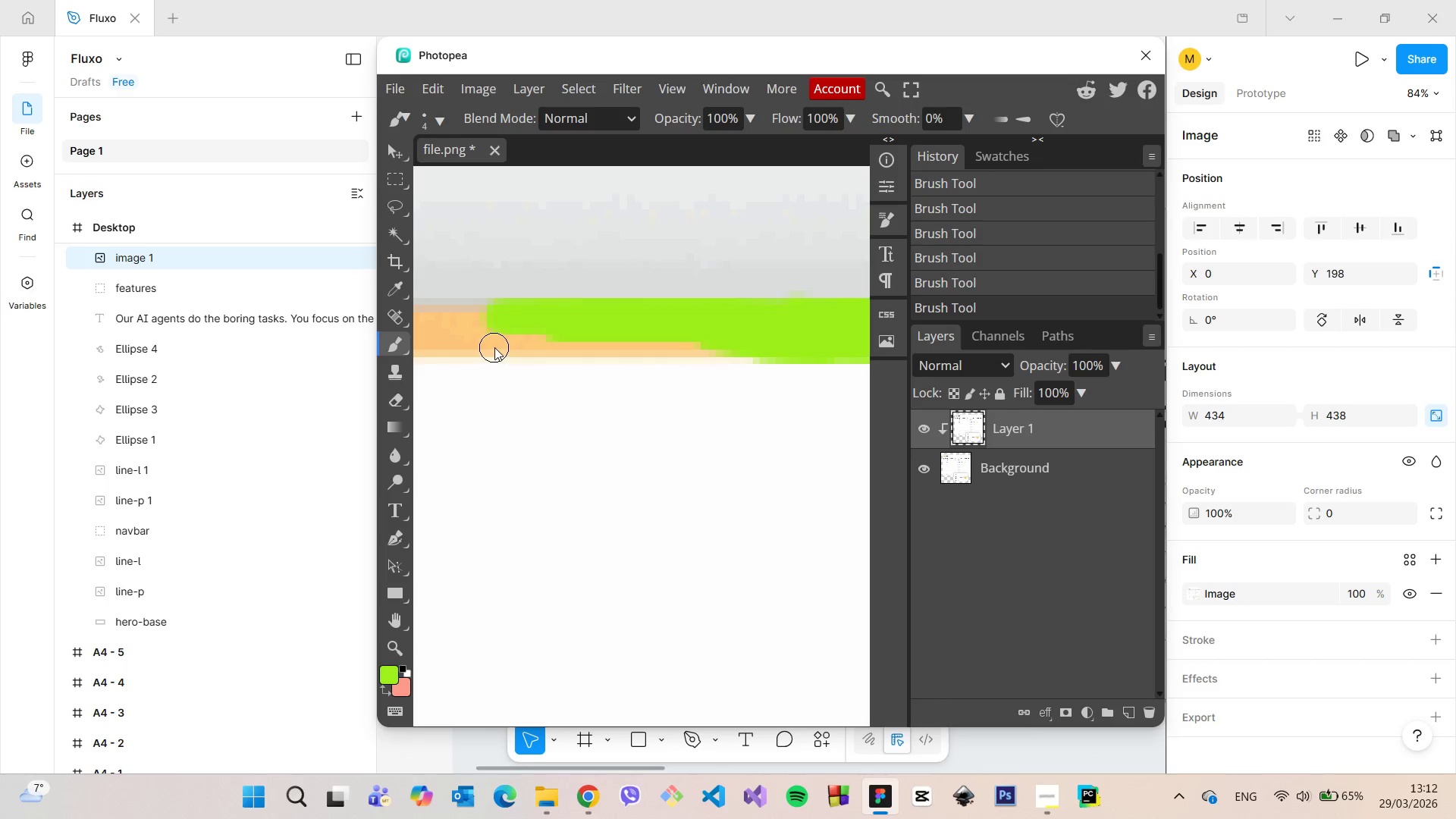 
left_click_drag(start_coordinate=[494, 347], to_coordinate=[812, 346])
 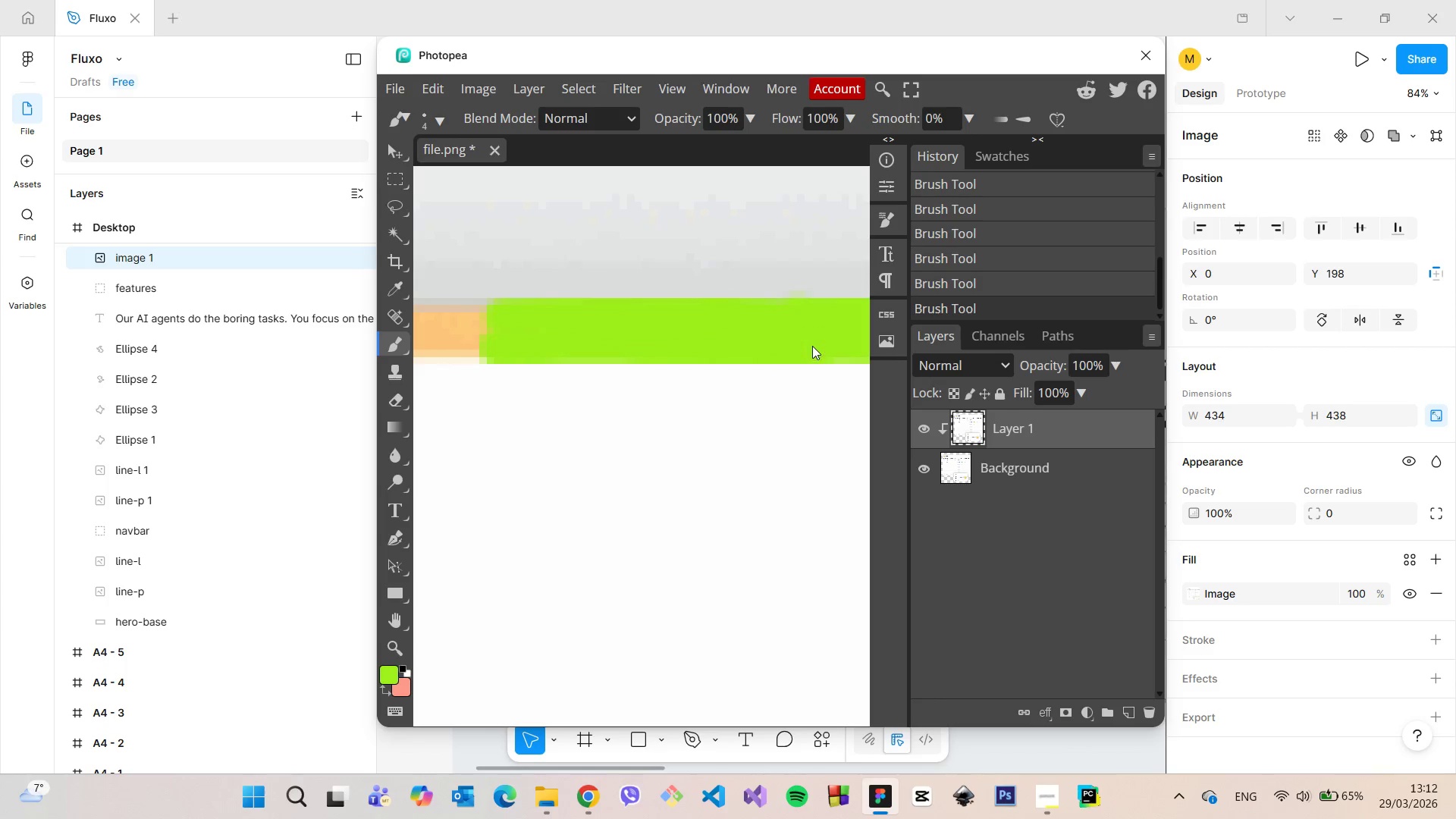 
hold_key(key=ControlLeft, duration=1.5)
scroll: coordinate [812, 346], scroll_direction: up, amount: 3.0
 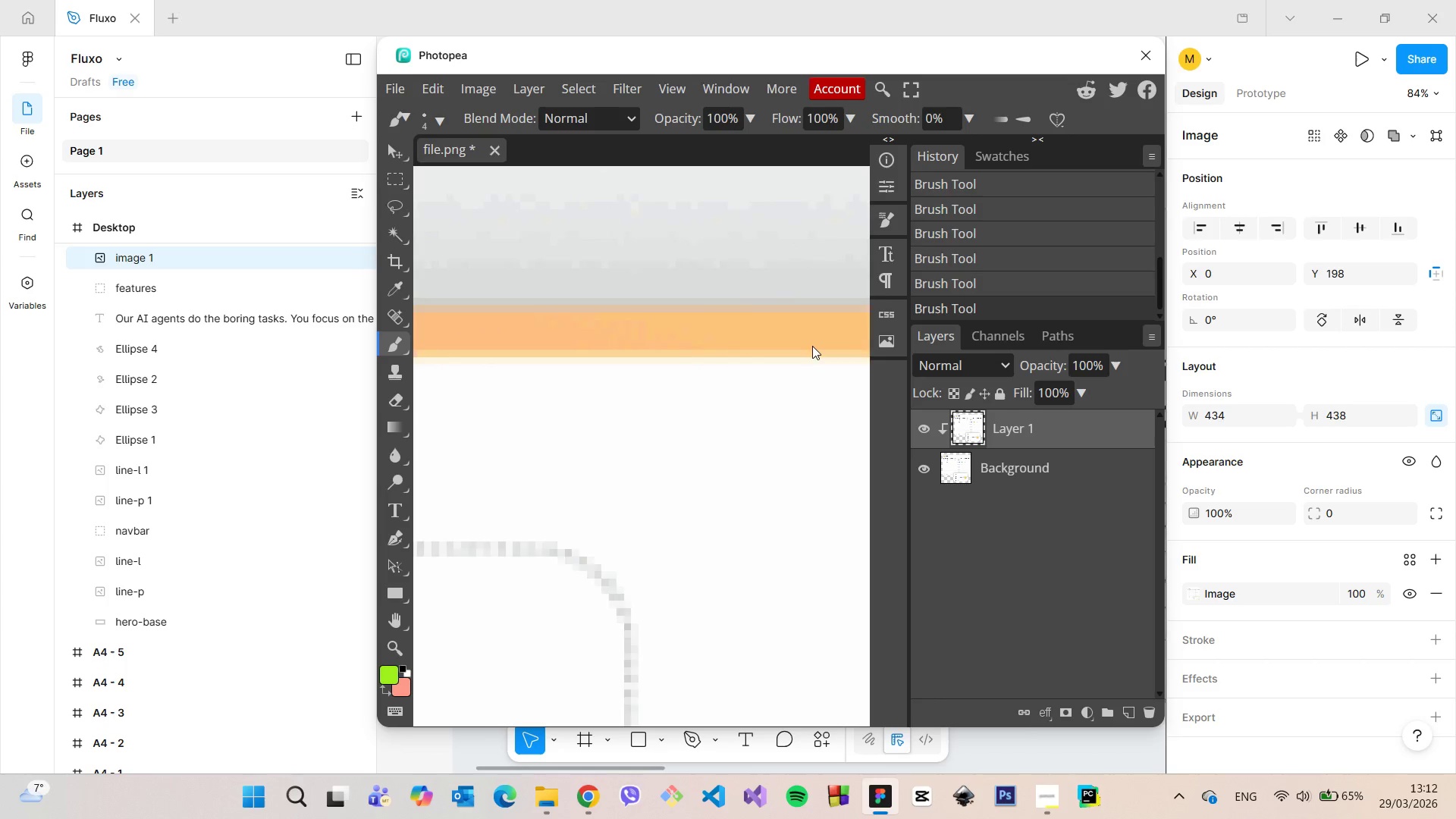 
key(Control+ControlLeft)
 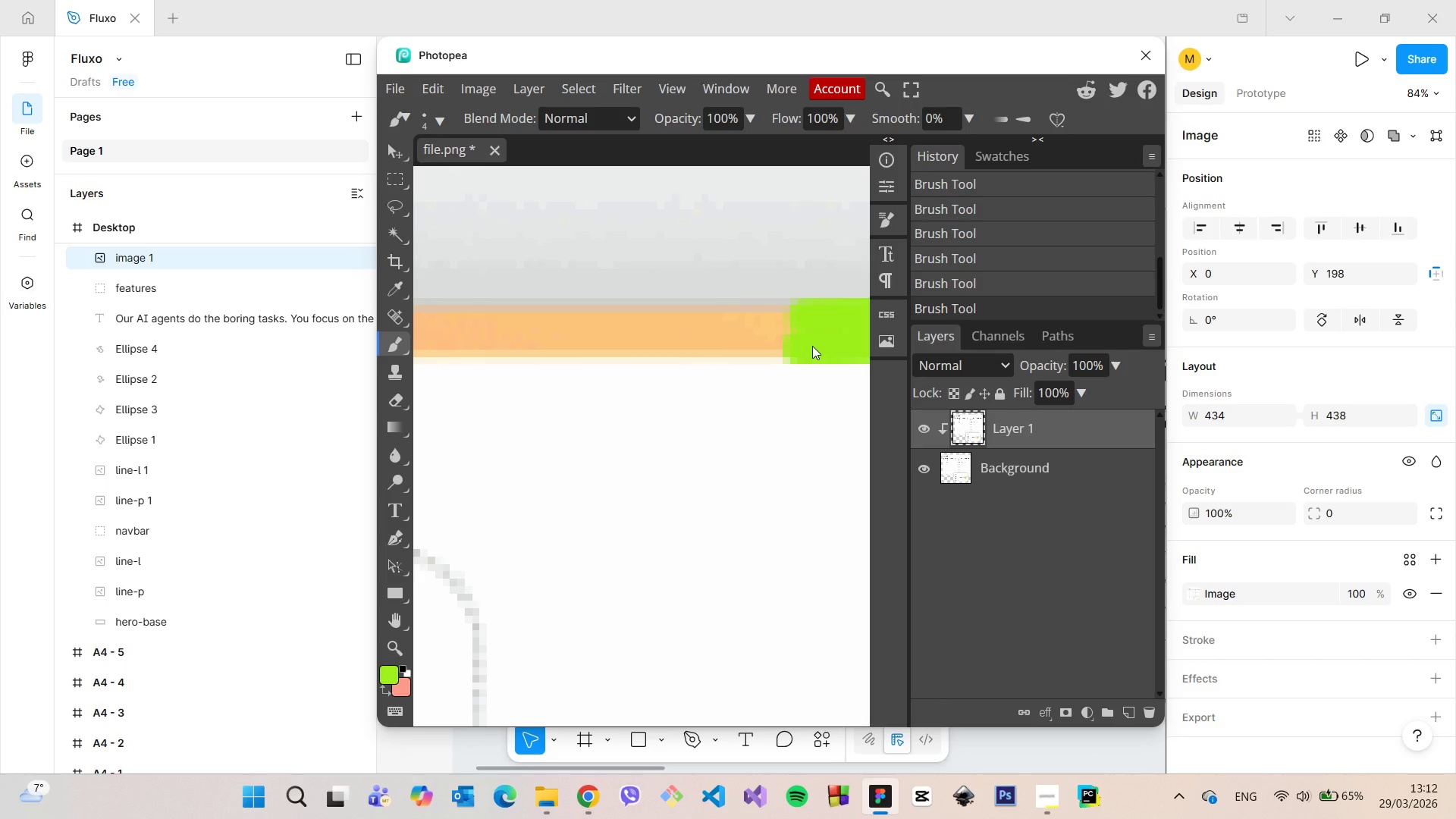 
key(Control+ControlLeft)
 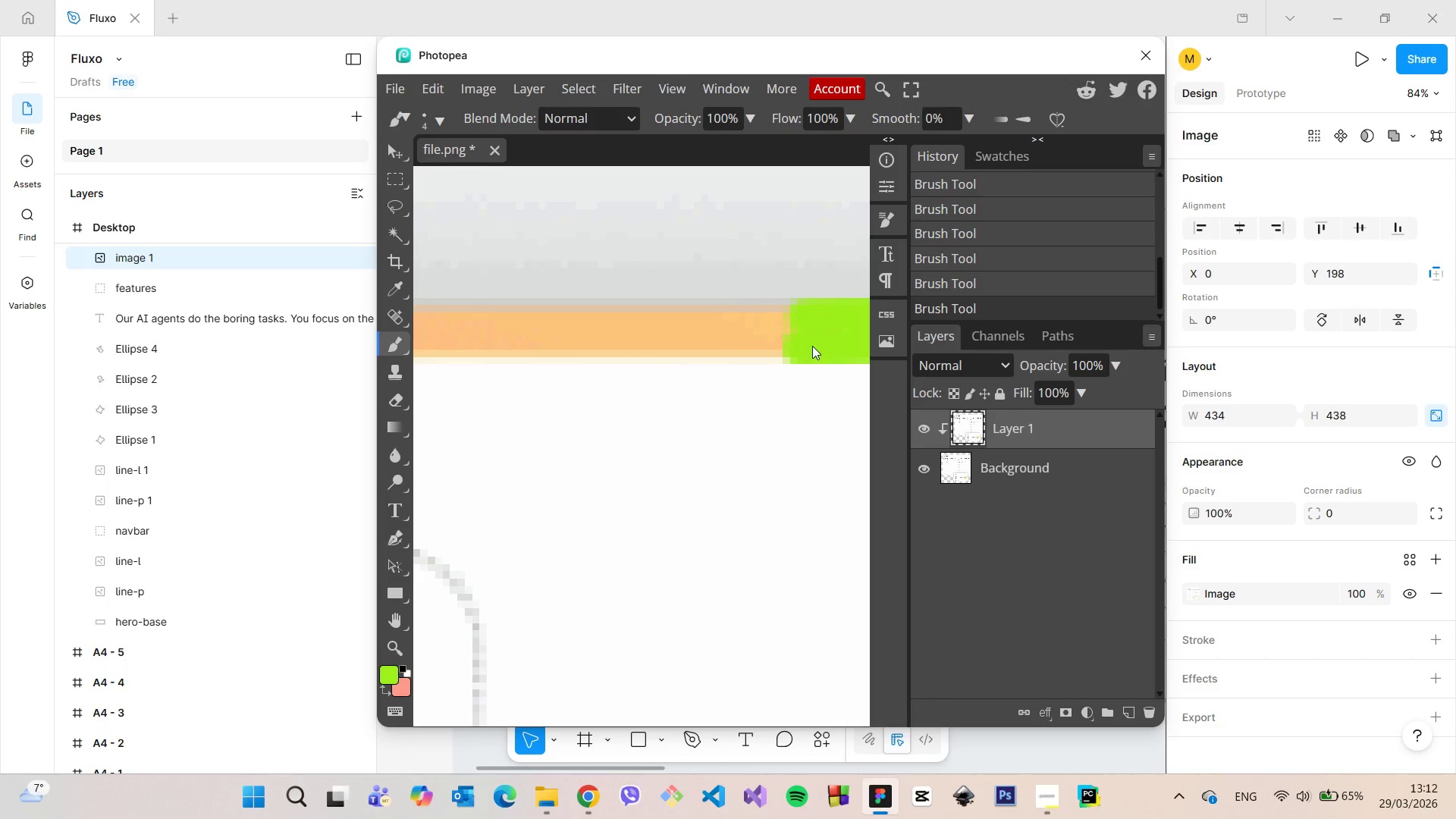 
key(Control+ControlLeft)
 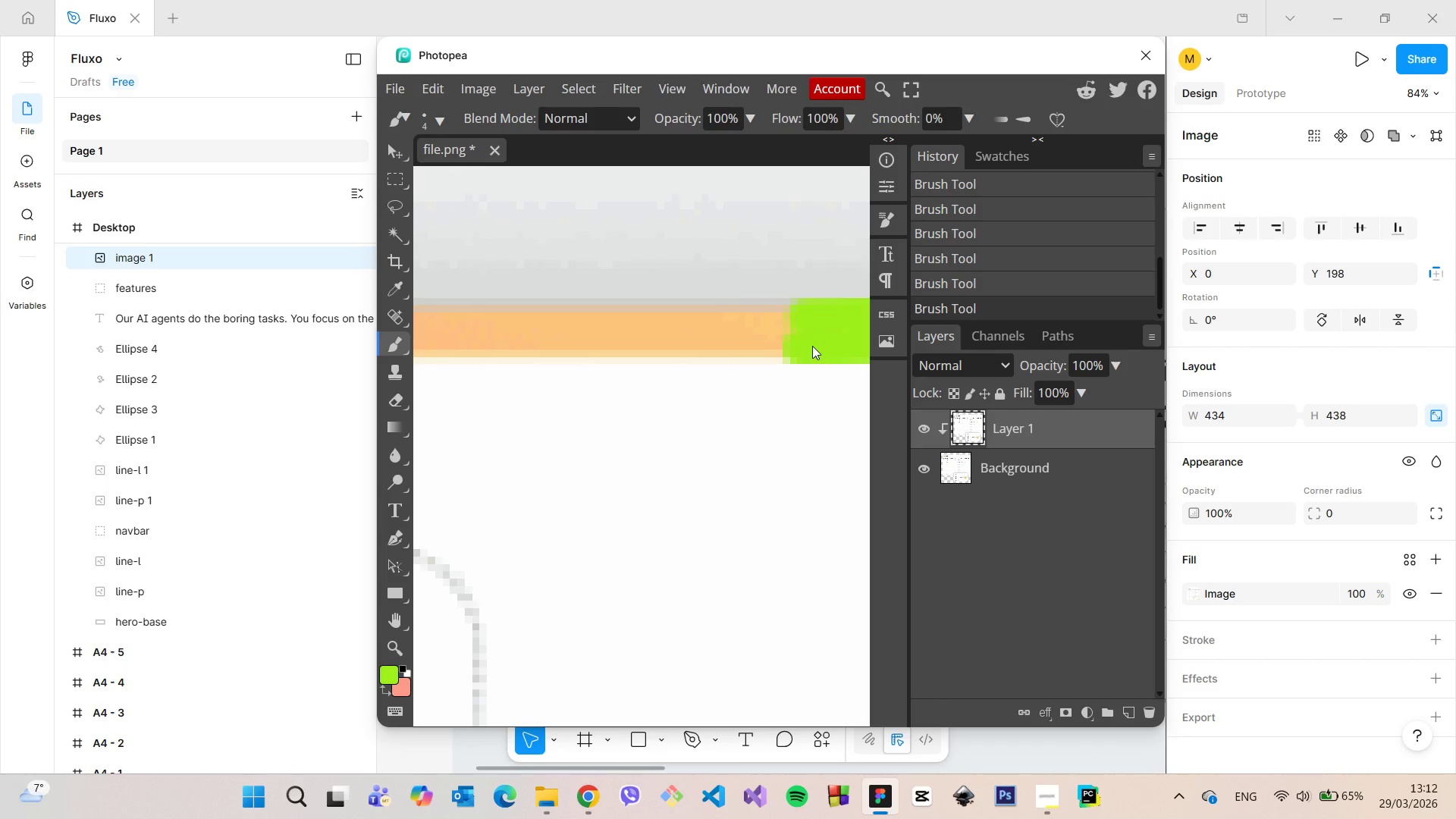 
key(Control+ControlLeft)
 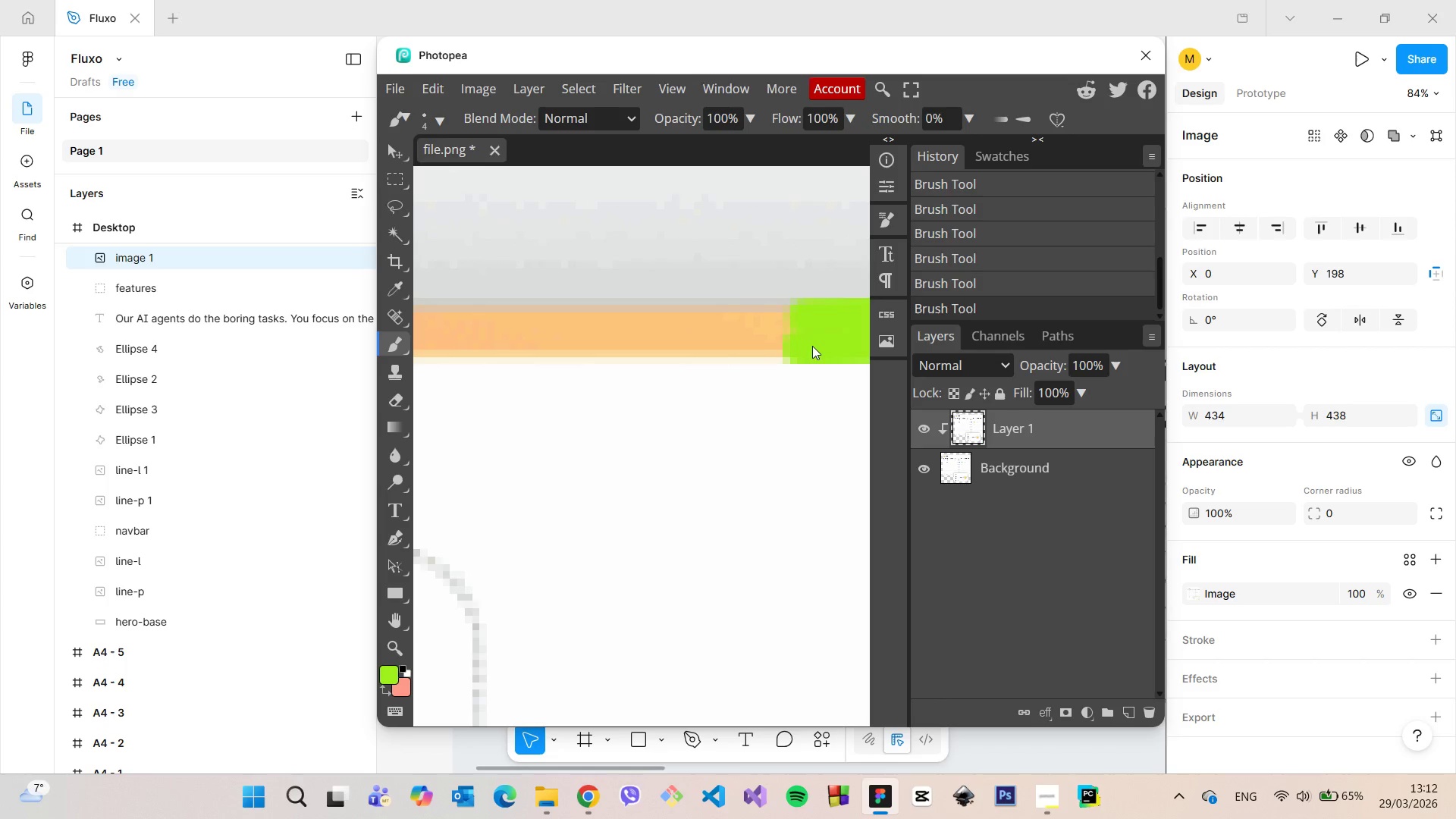 
key(Control+ControlLeft)
 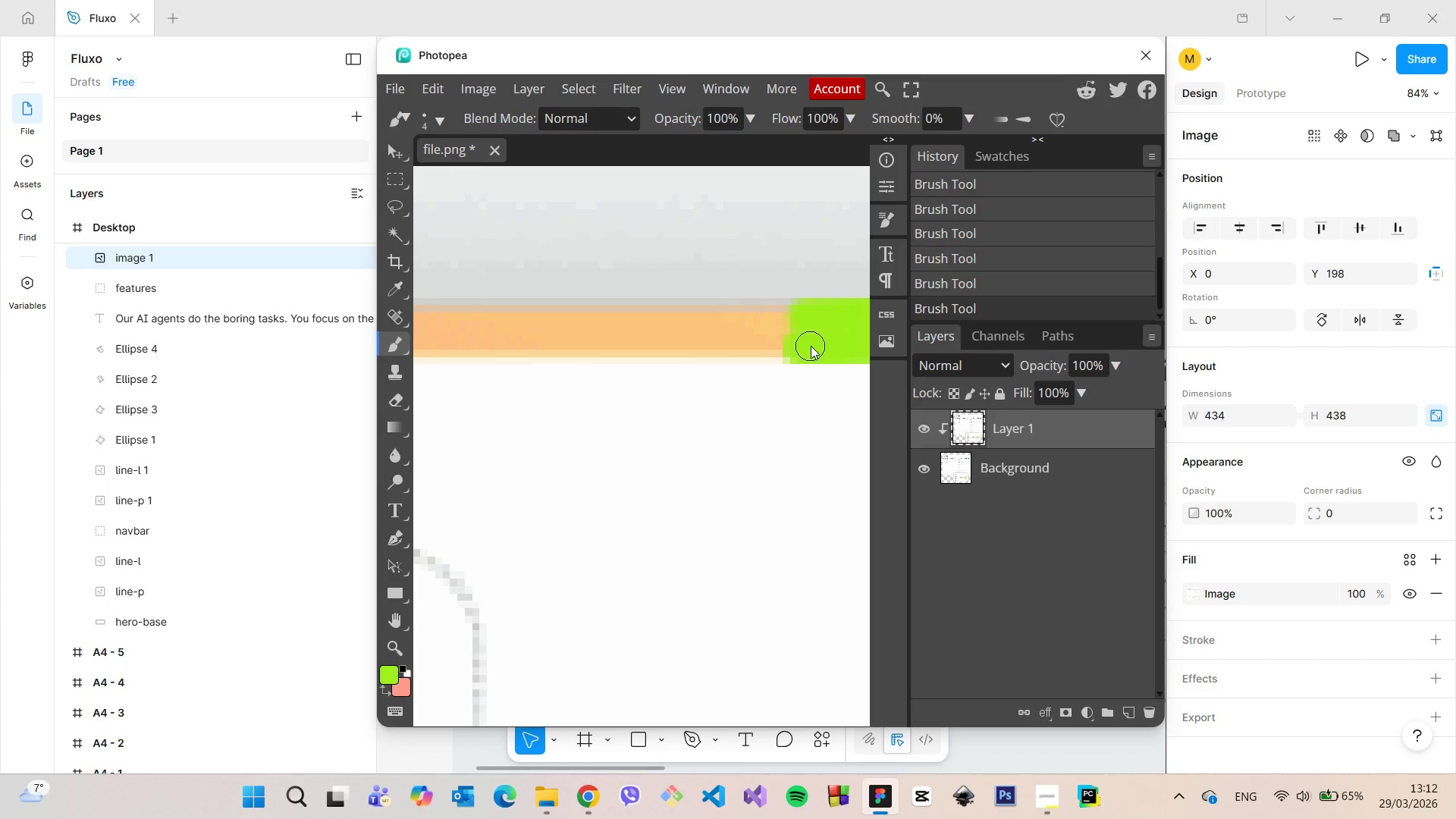 
key(Control+ControlLeft)
 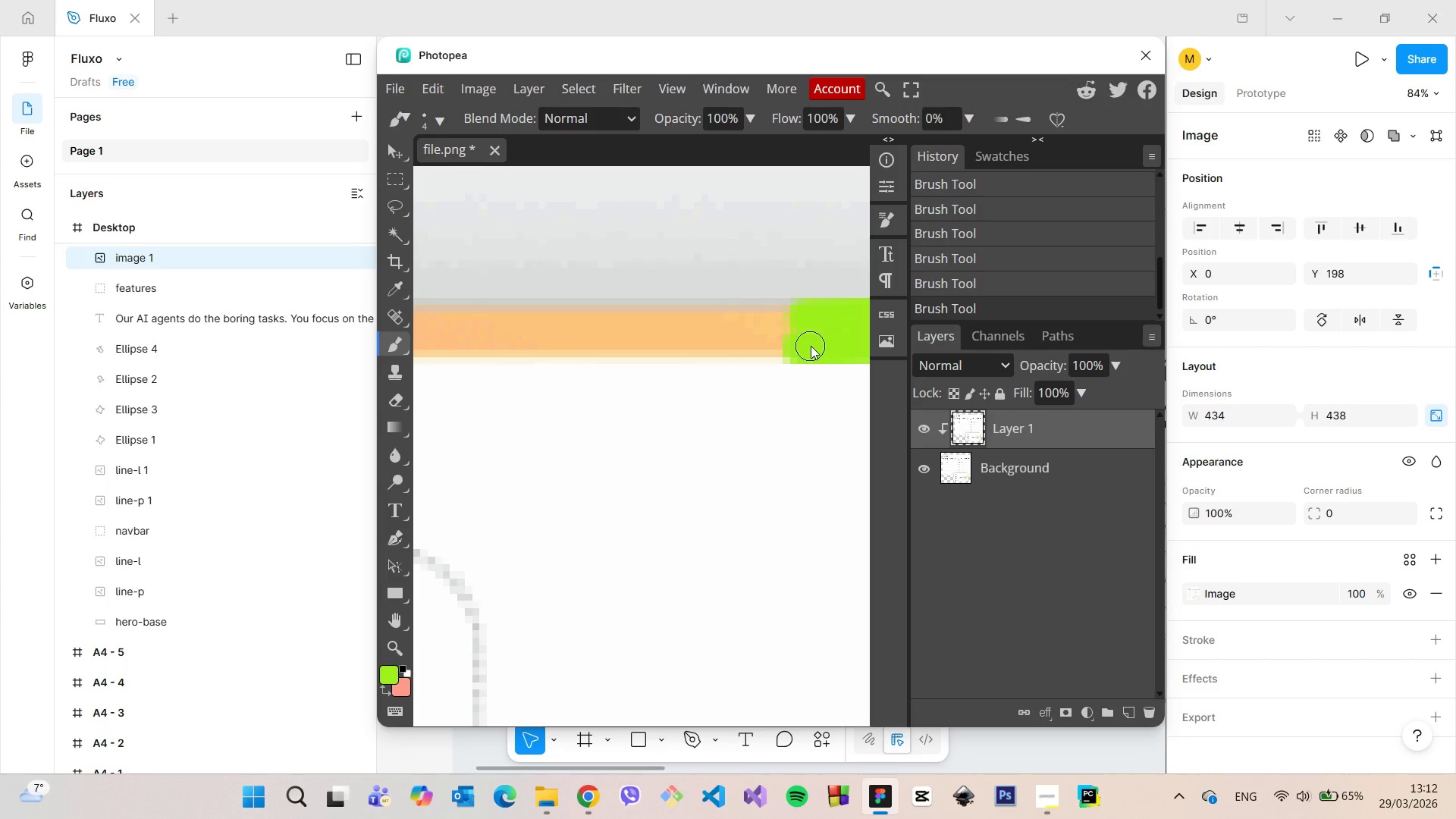 
key(Control+ControlLeft)
 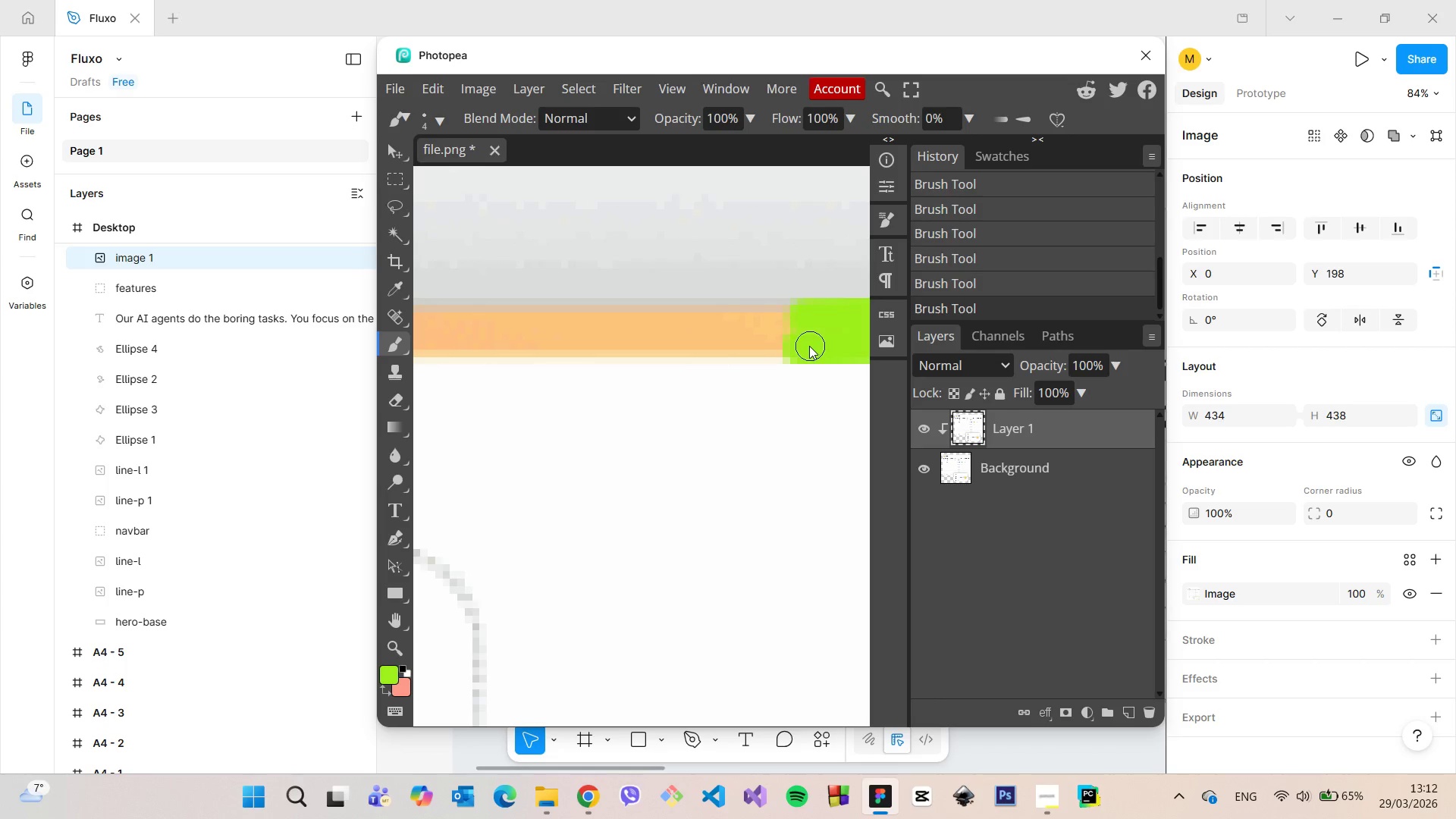 
key(Control+ControlLeft)
 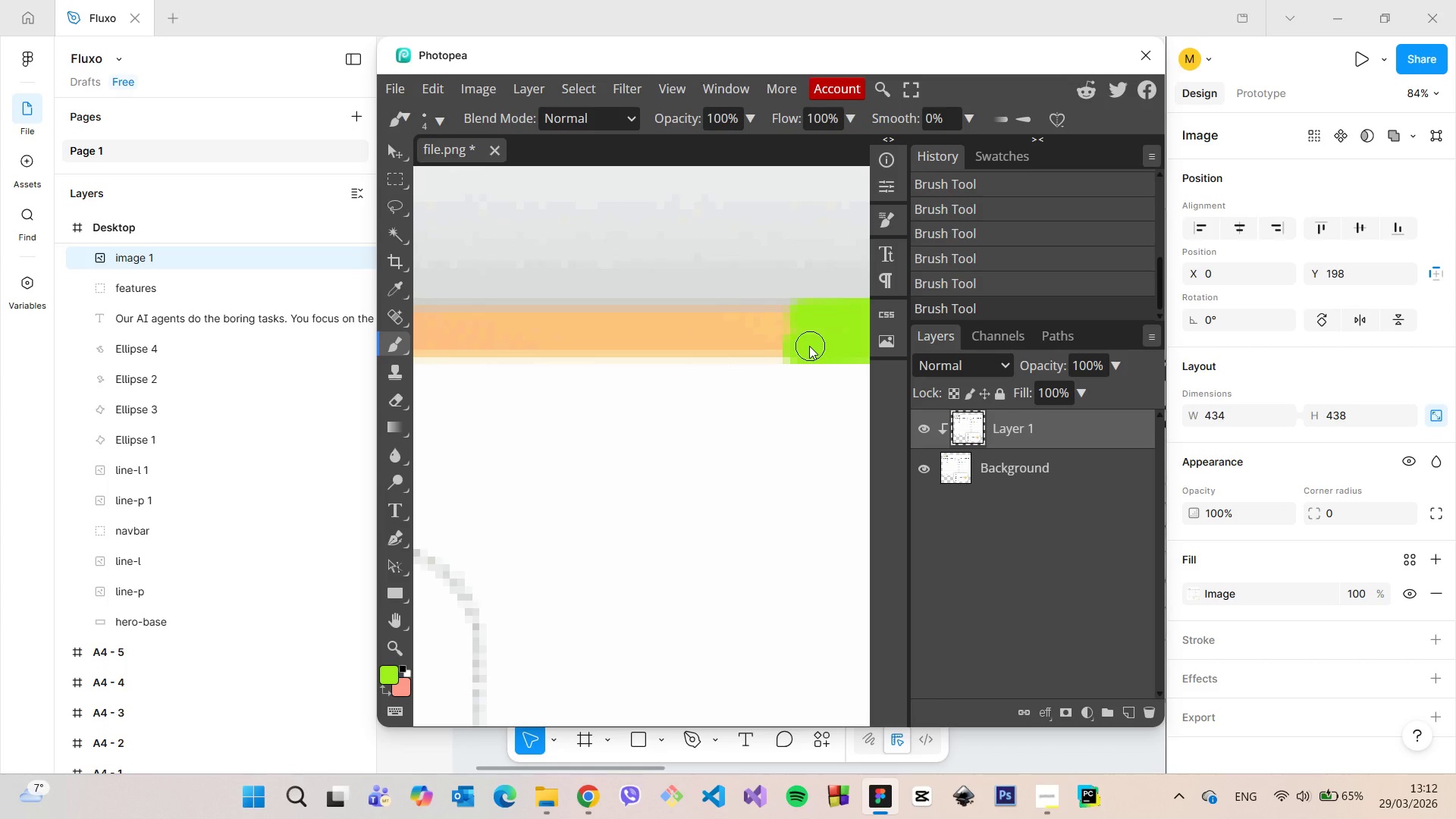 
key(Control+ControlLeft)
 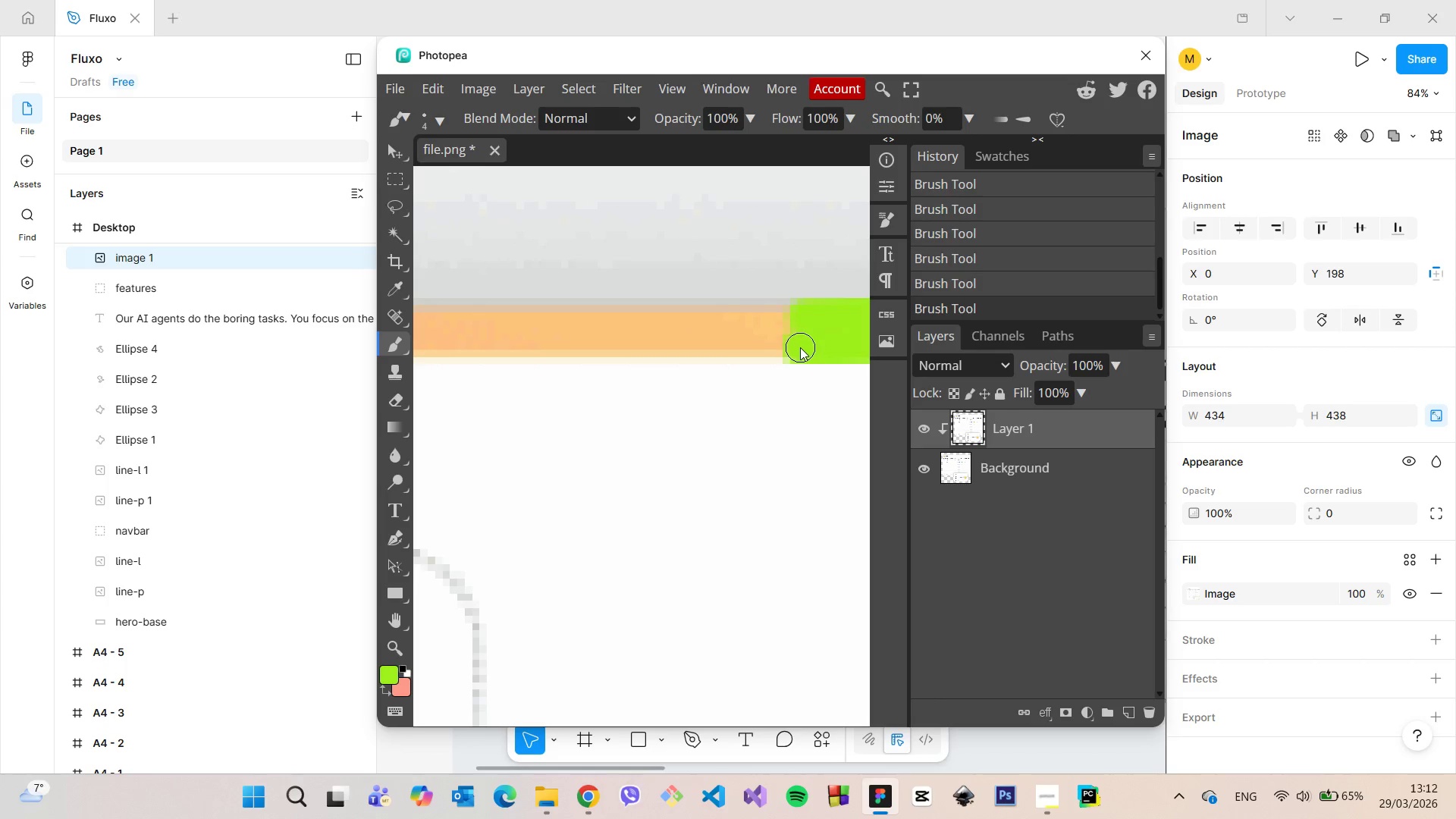 
left_click_drag(start_coordinate=[799, 347], to_coordinate=[450, 344])
 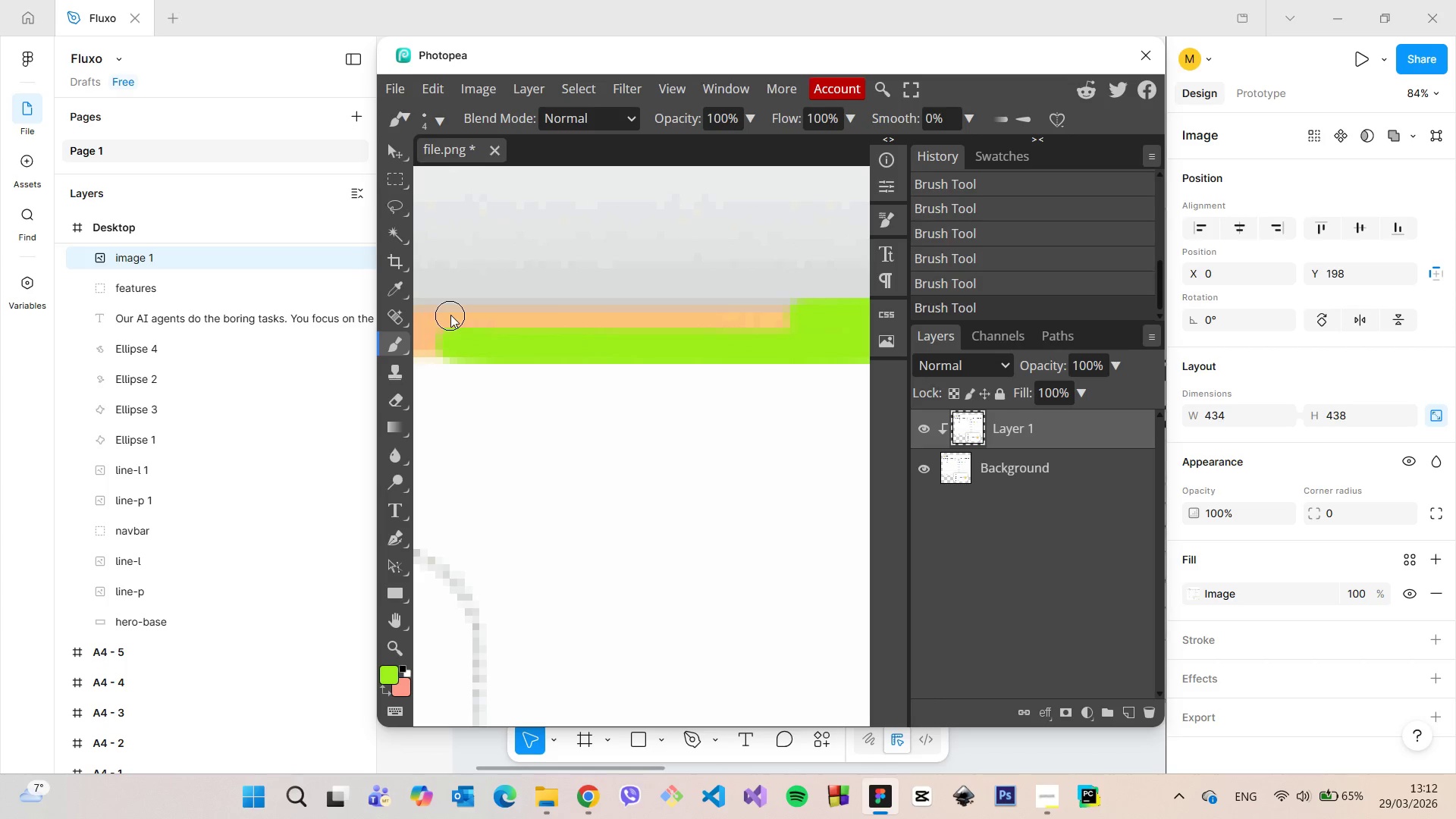 
left_click_drag(start_coordinate=[450, 315], to_coordinate=[847, 310])
 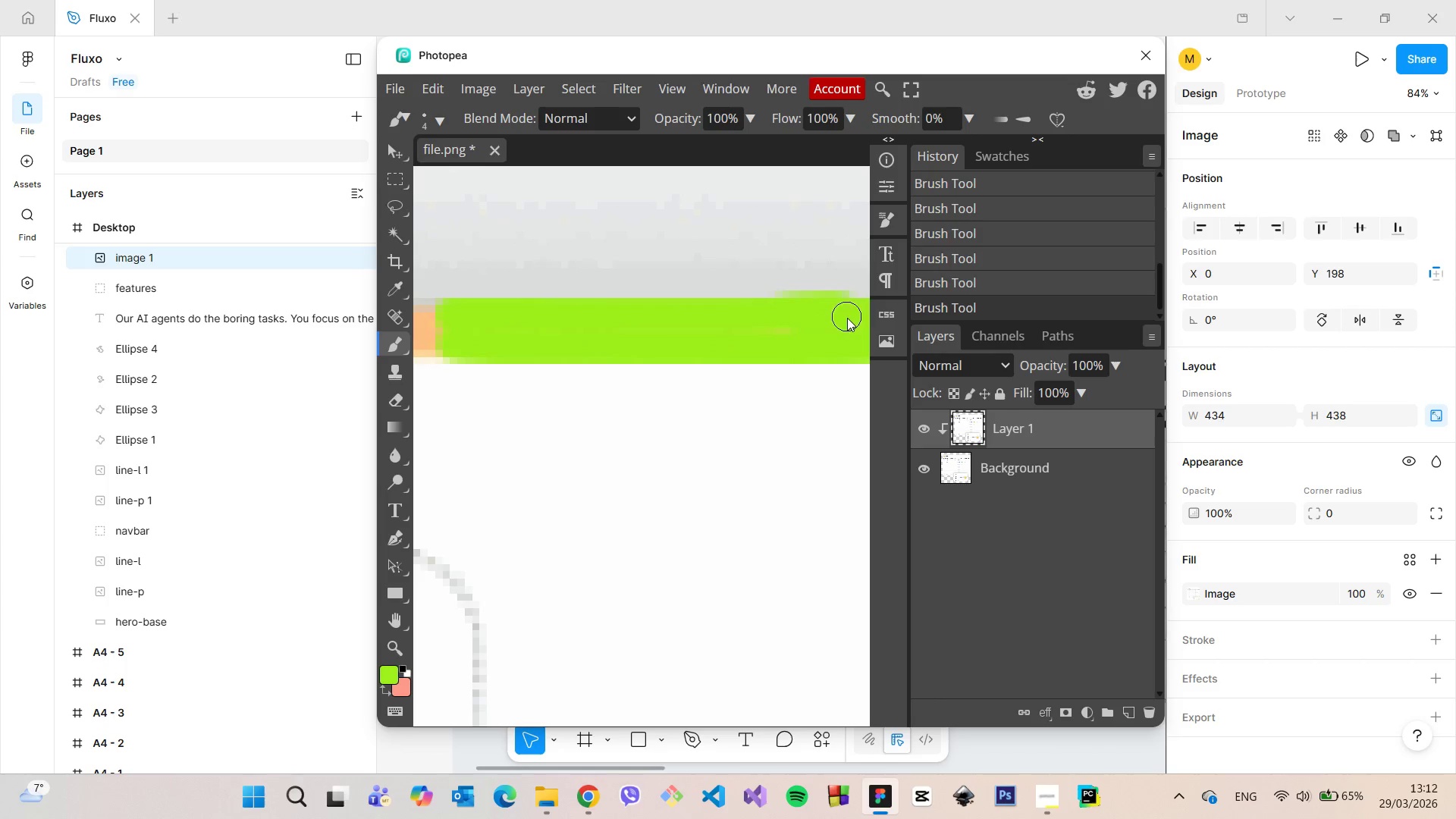 
key(Control+ControlLeft)
 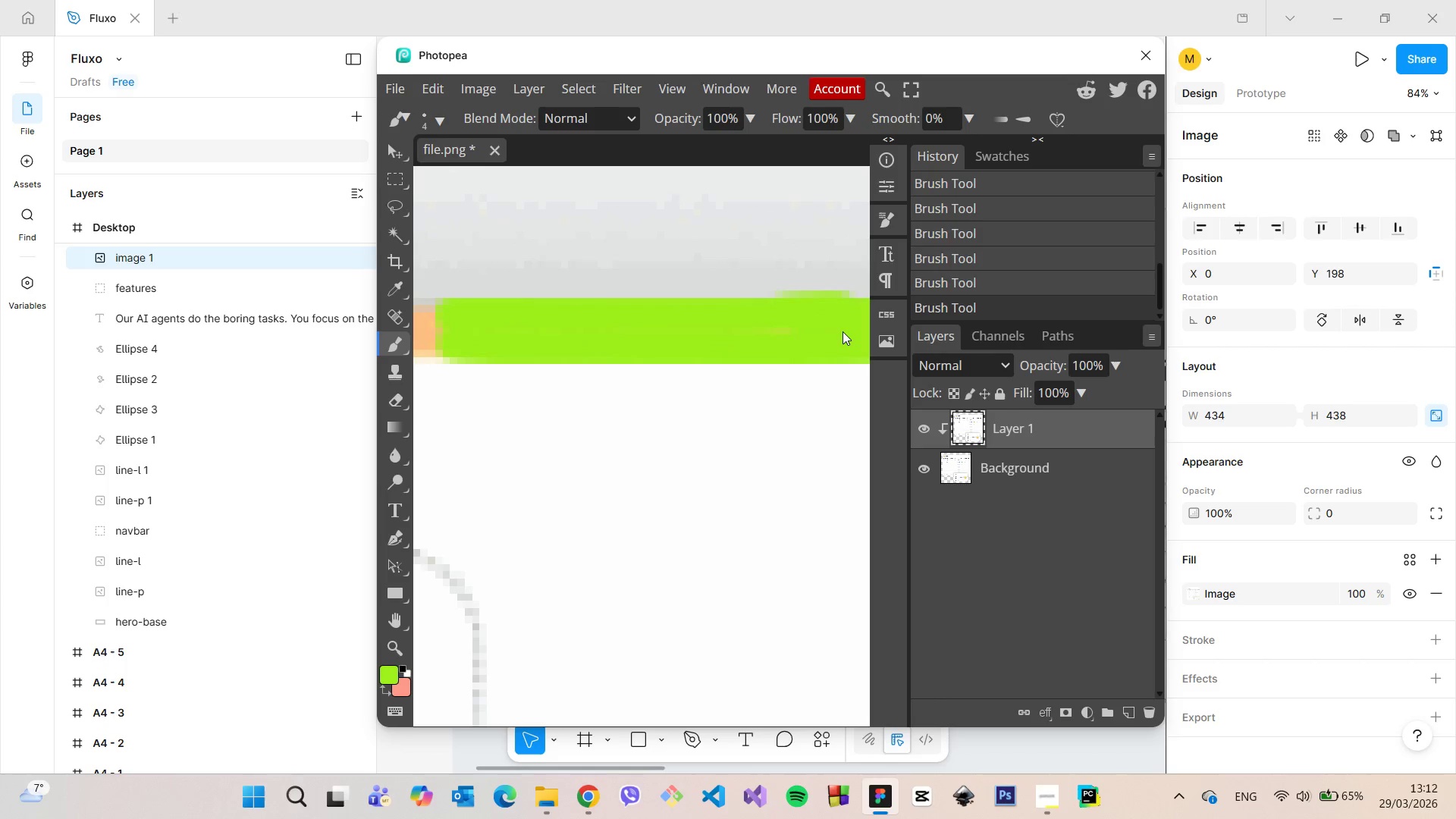 
key(Control+Z)
 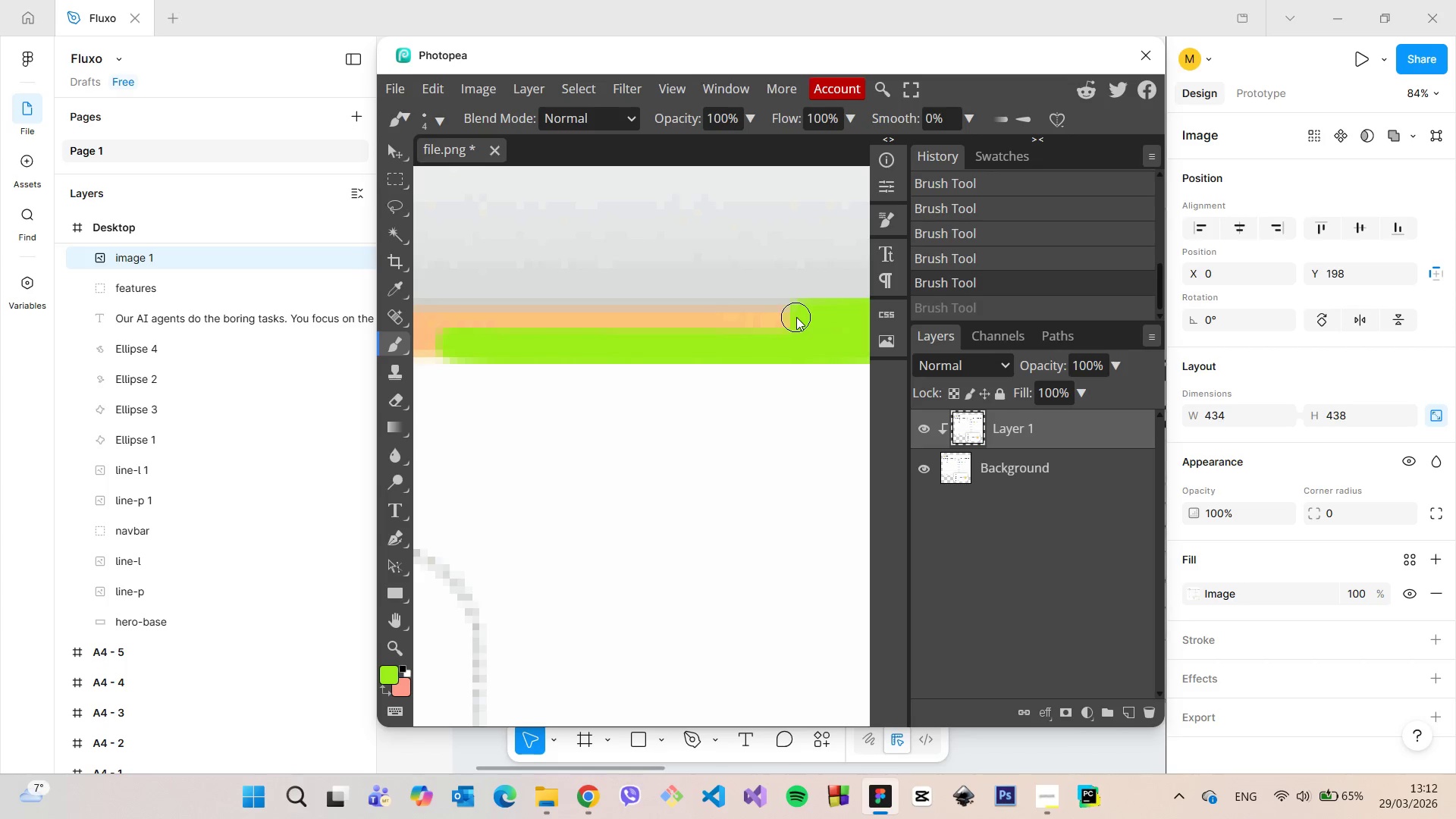 
left_click_drag(start_coordinate=[796, 316], to_coordinate=[530, 312])
 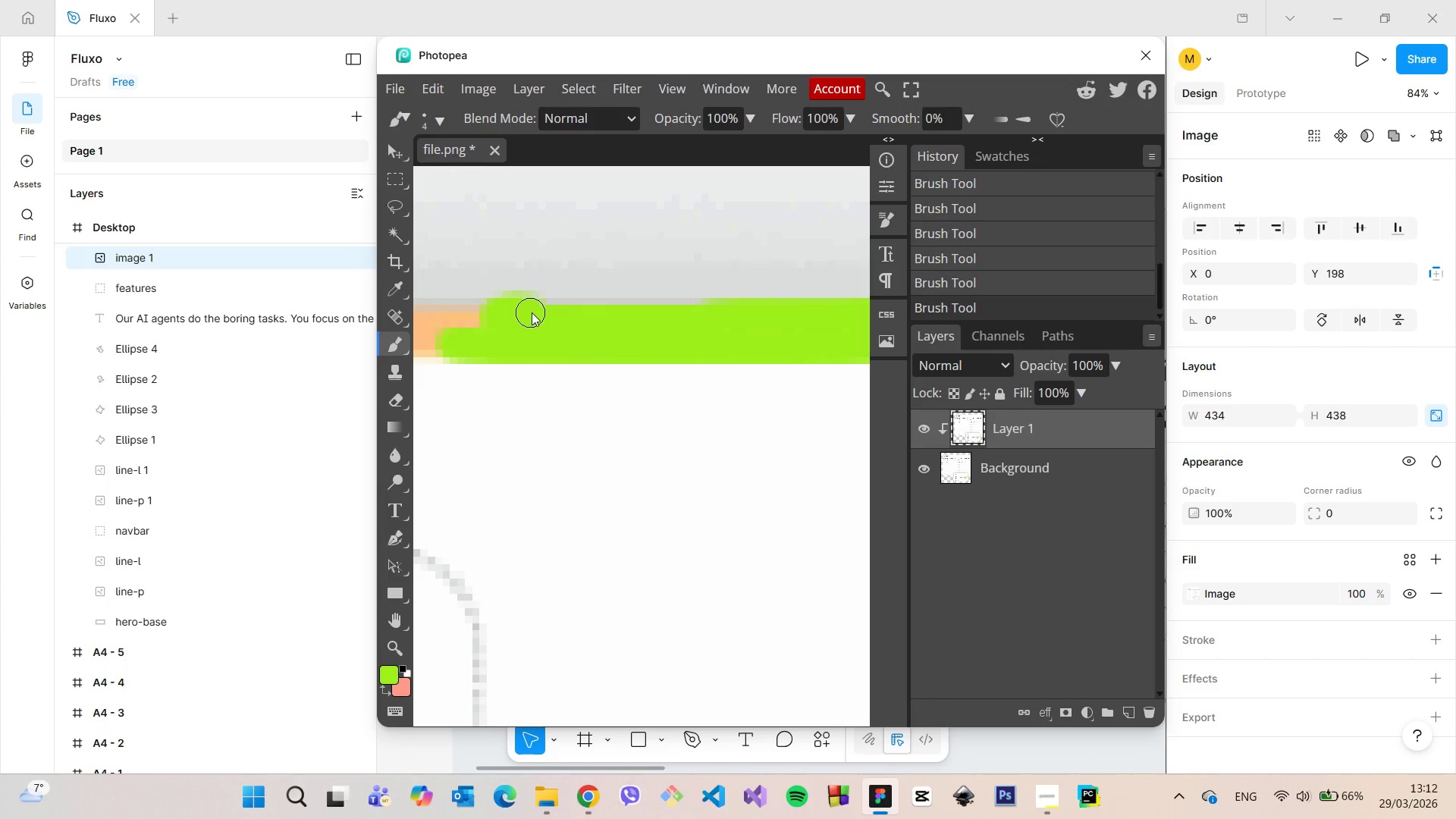 
key(Control+ControlLeft)
 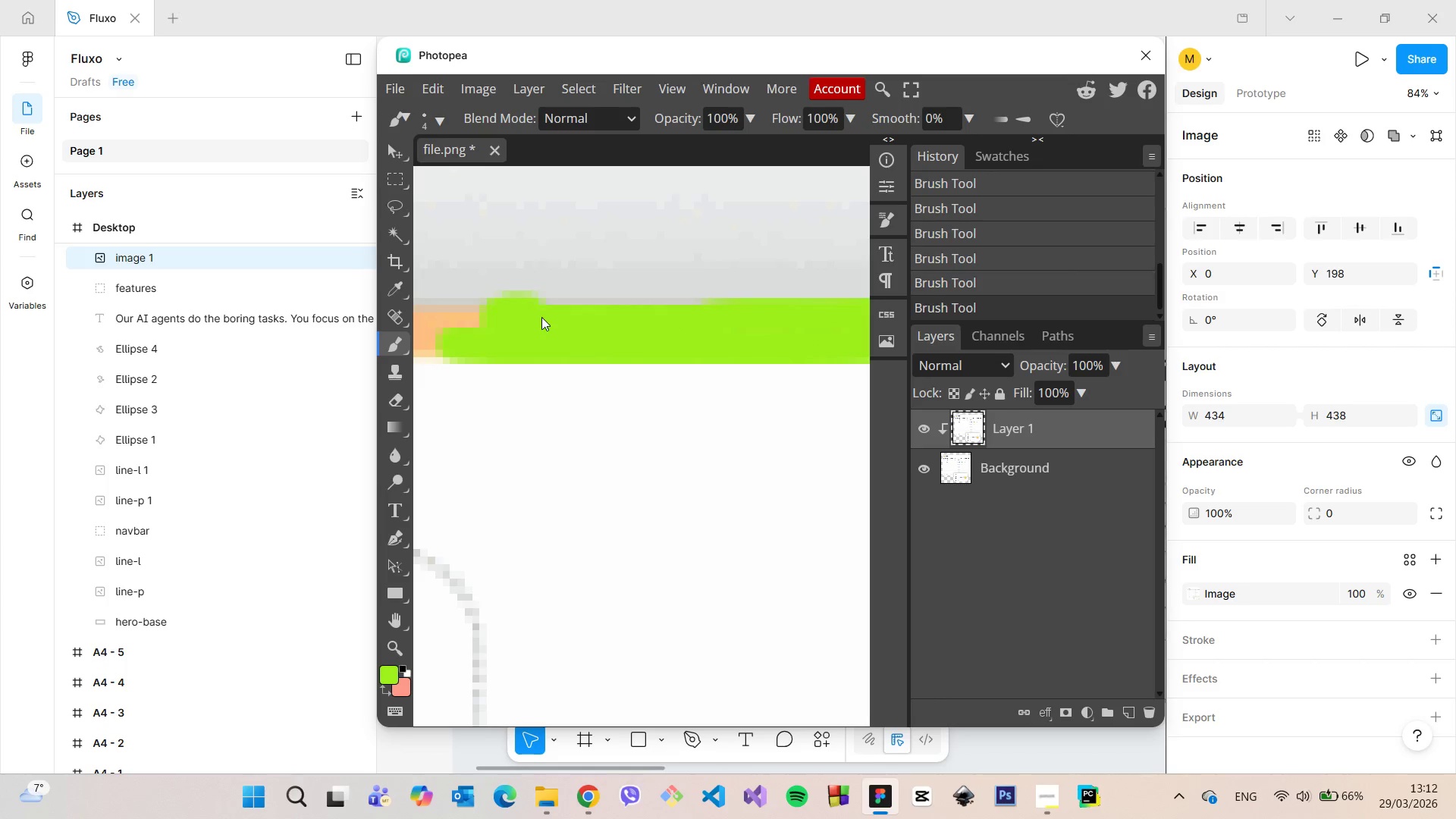 
key(Control+Z)
 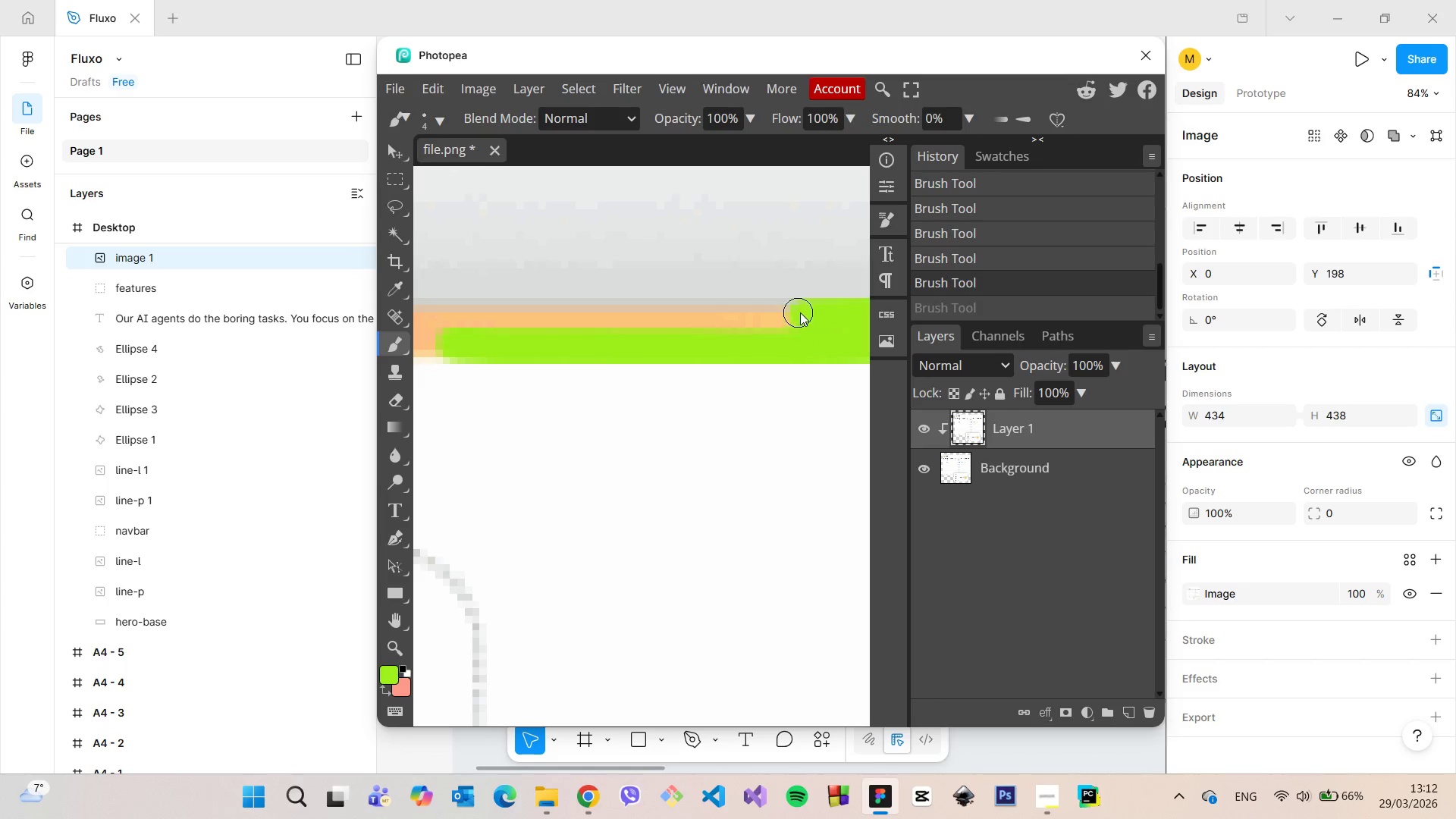 
left_click_drag(start_coordinate=[800, 312], to_coordinate=[758, 316])
 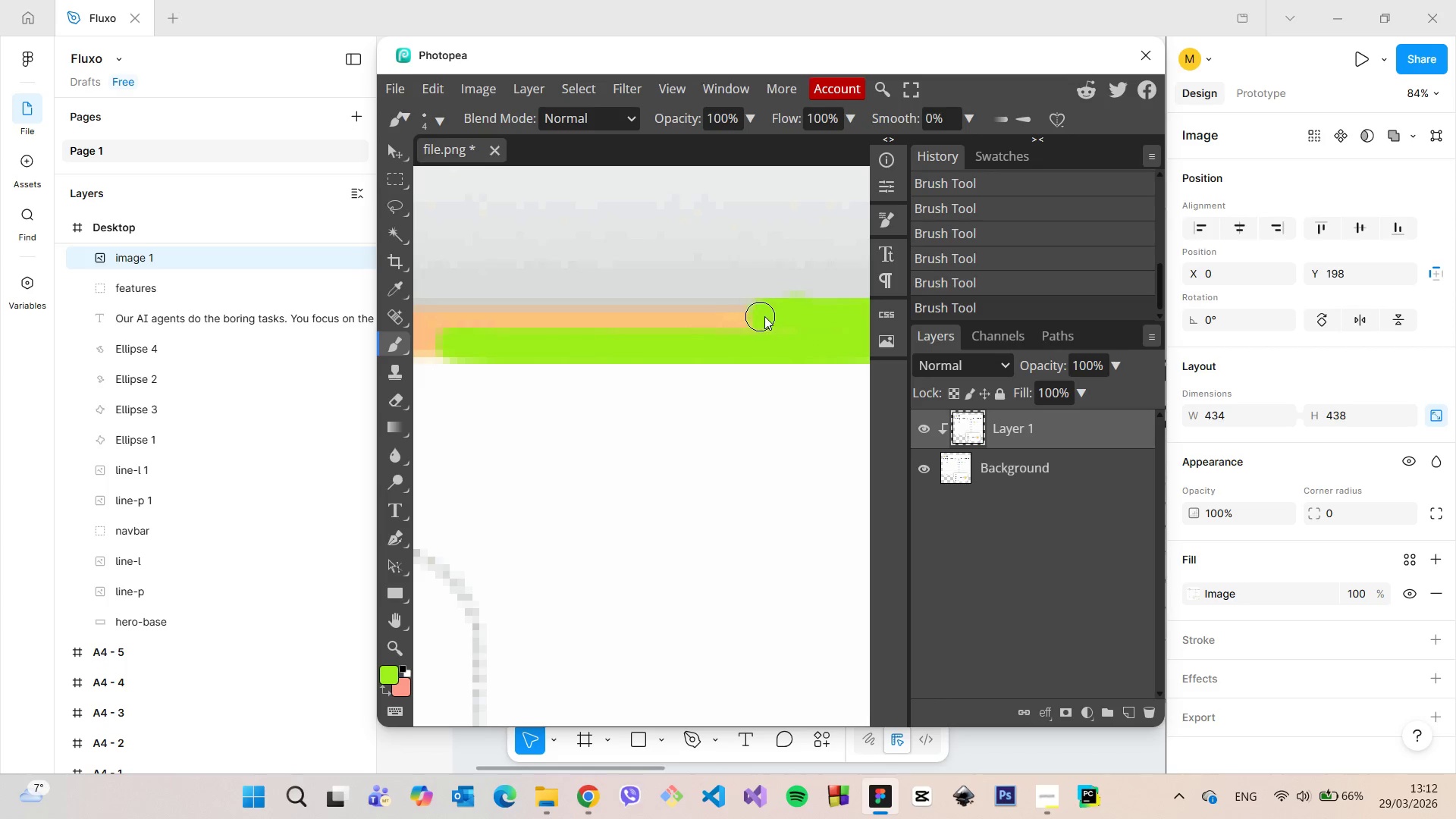 
key(Control+Z)
 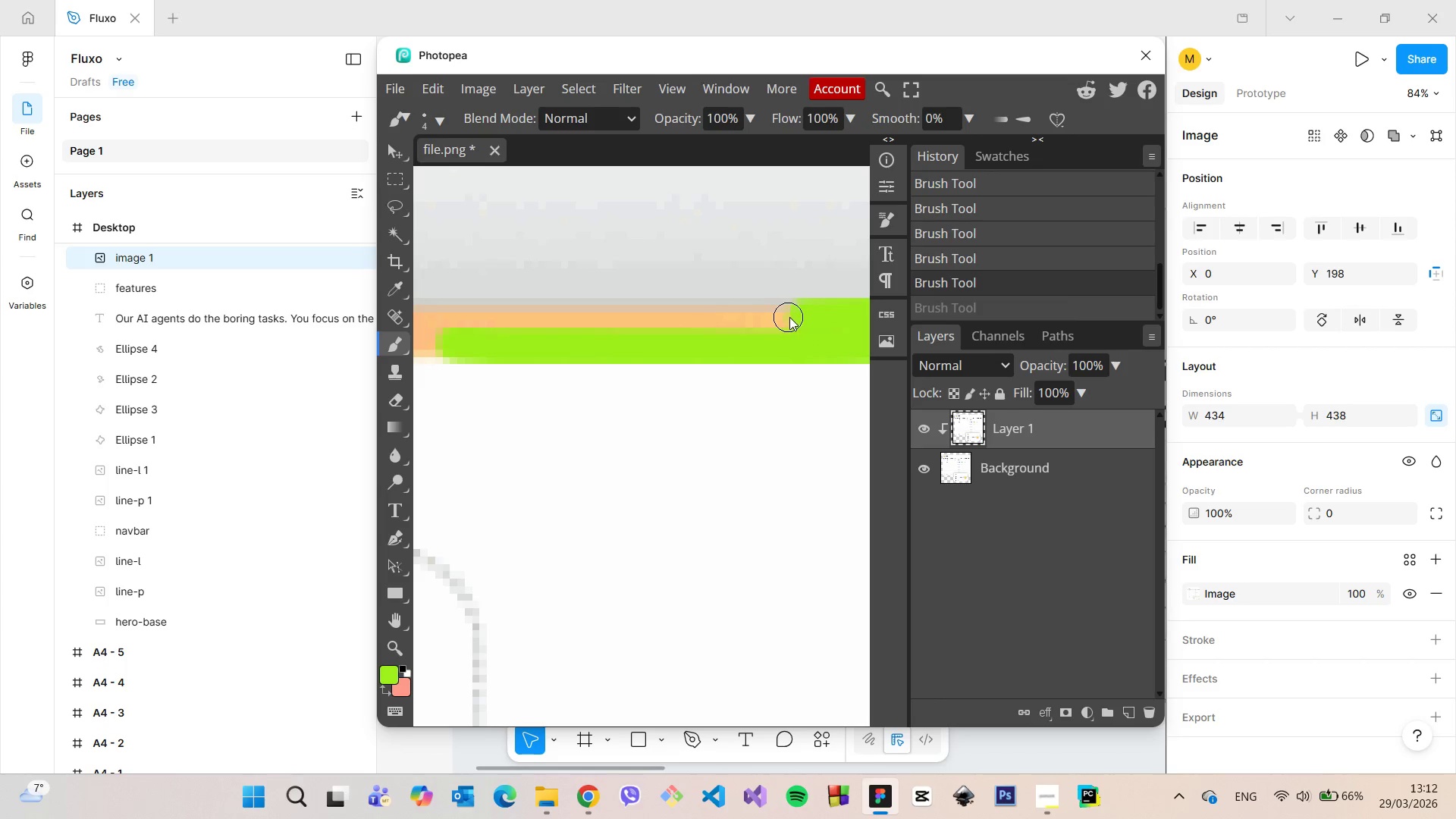 
left_click_drag(start_coordinate=[789, 317], to_coordinate=[623, 321])
 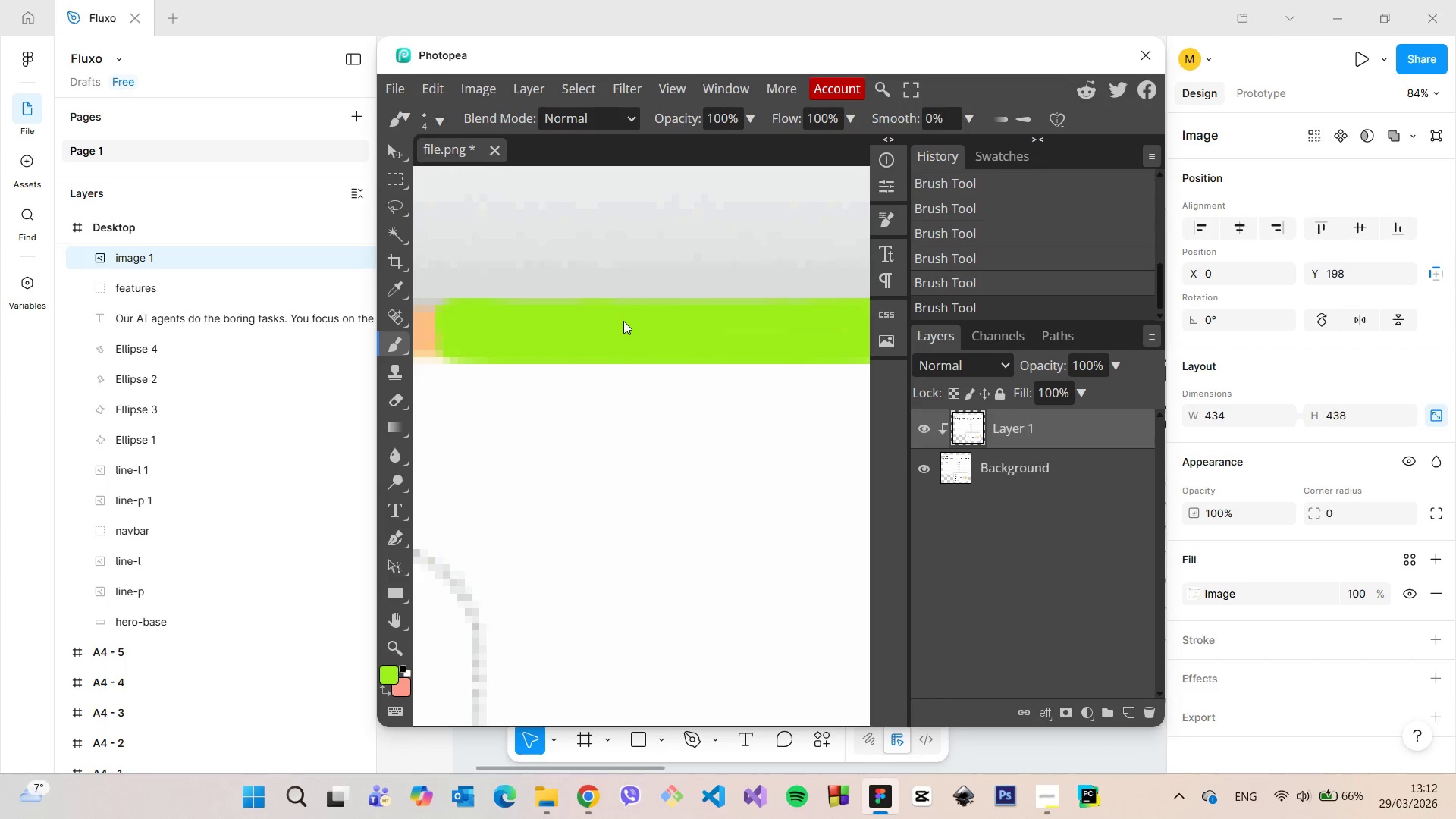 
hold_key(key=ControlLeft, duration=0.66)
scroll: coordinate [623, 321], scroll_direction: up, amount: 4.0
 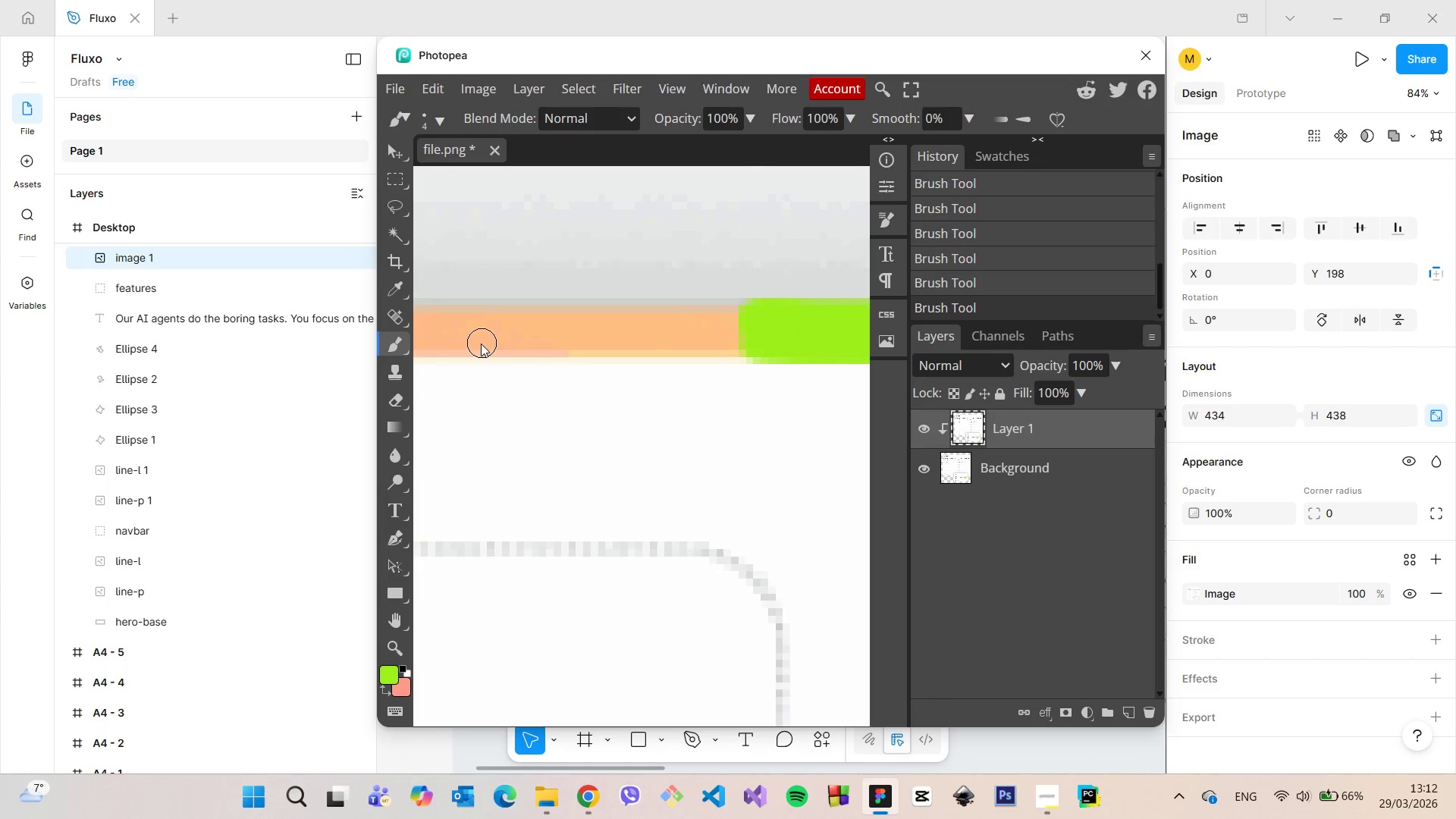 
left_click_drag(start_coordinate=[479, 344], to_coordinate=[614, 338])
 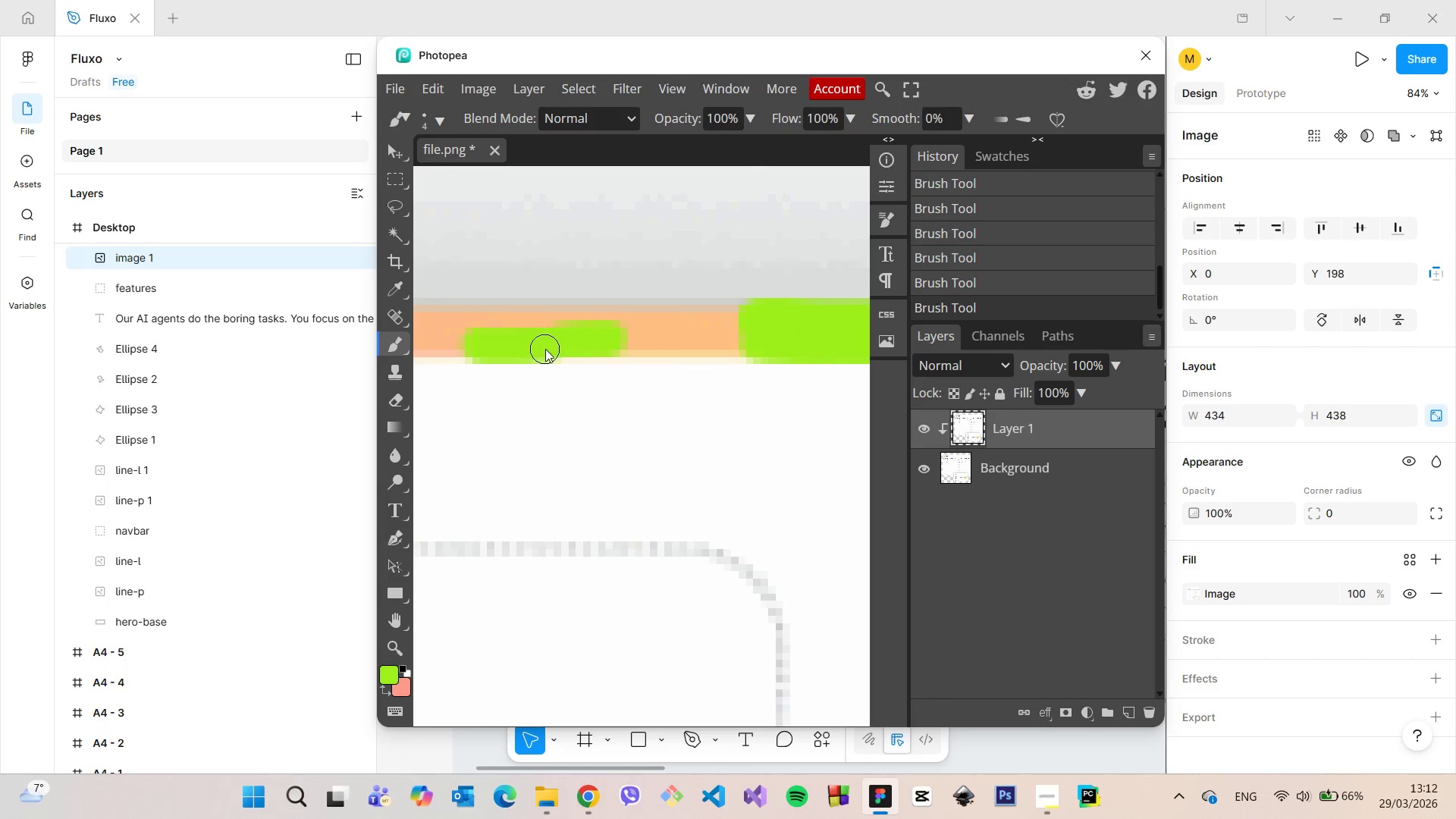 
left_click_drag(start_coordinate=[545, 349], to_coordinate=[607, 349])
 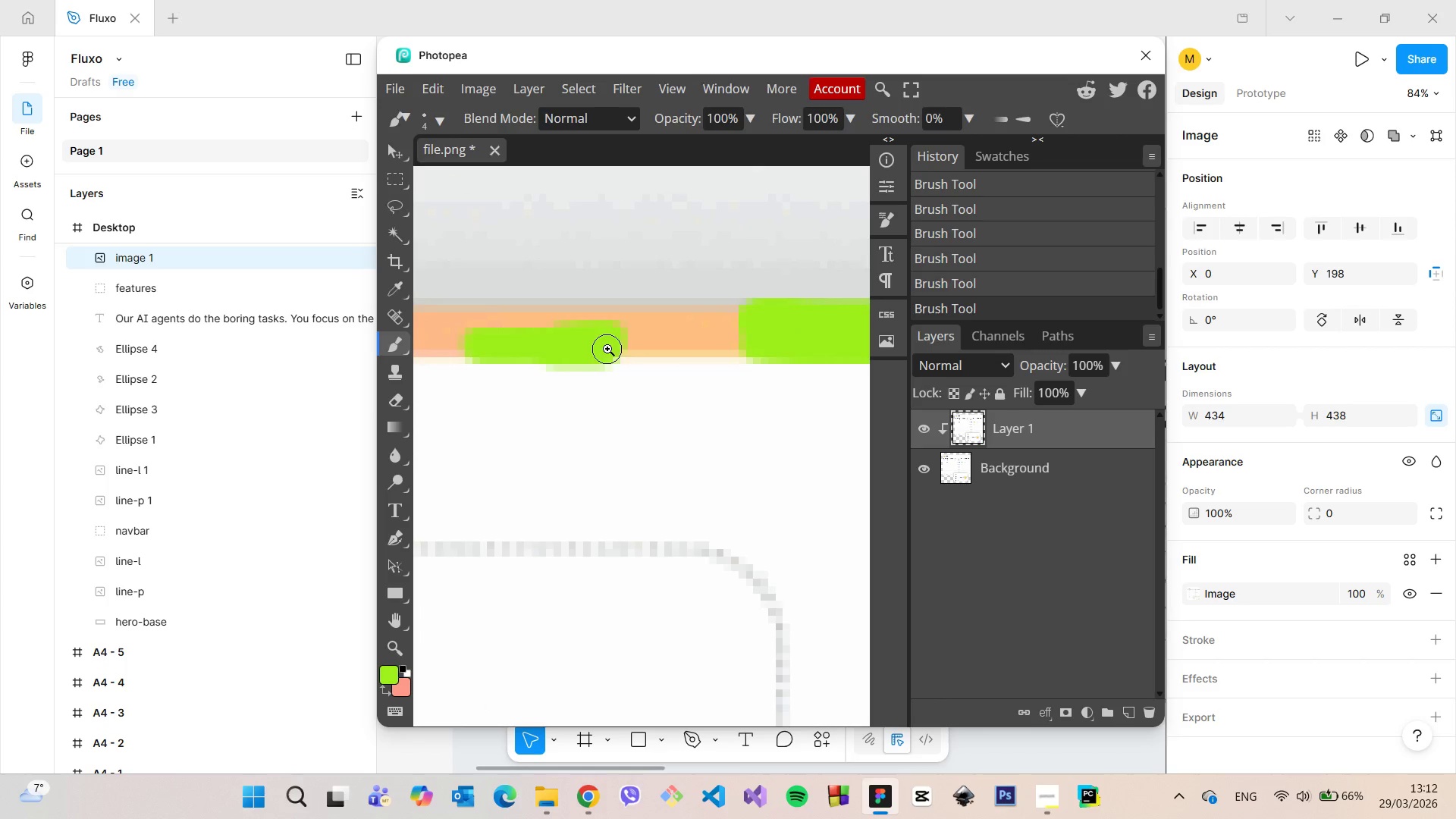 
key(Z)
 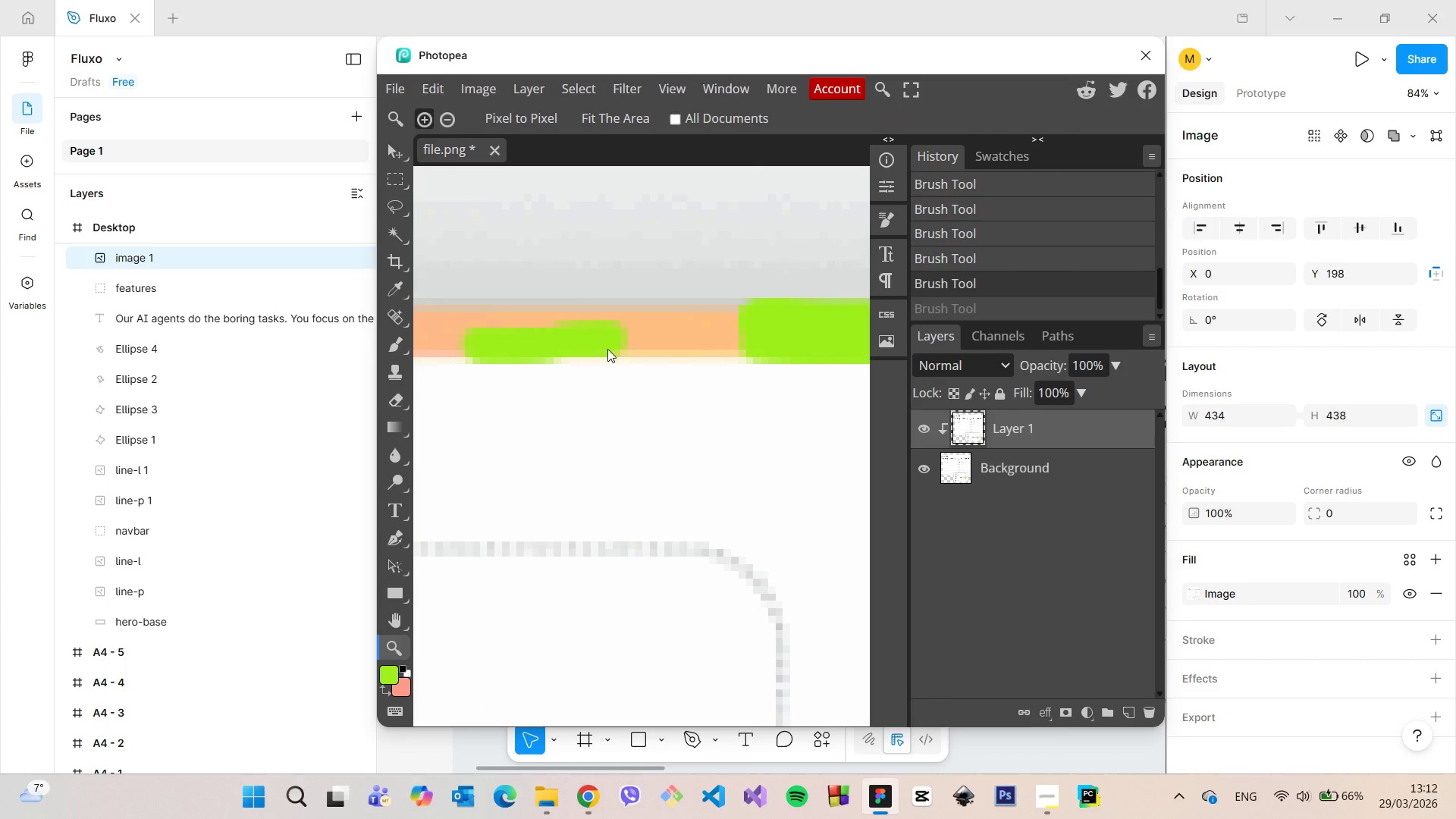 
key(Control+ControlLeft)
 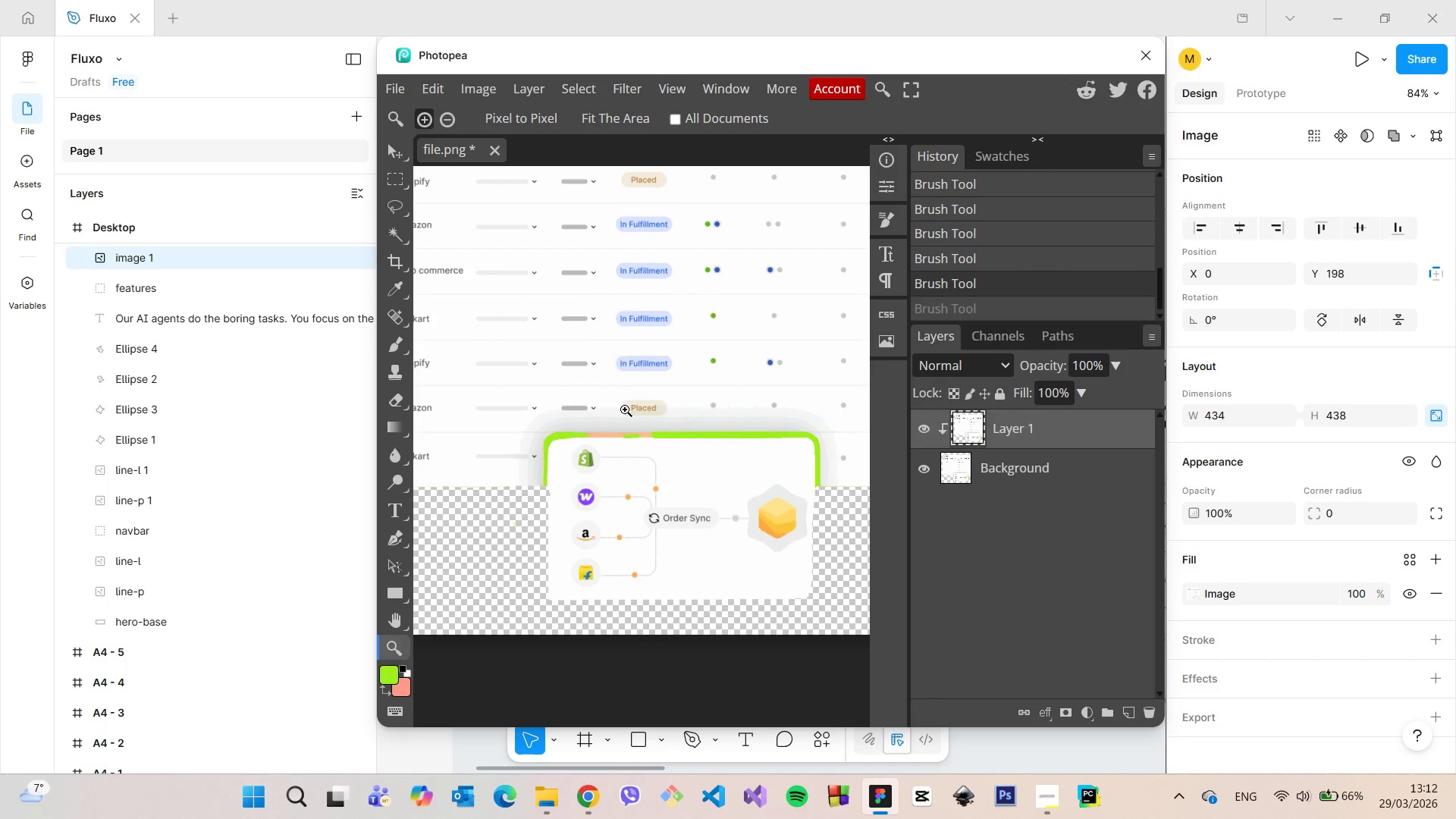 
hold_key(key=AltLeft, duration=0.34)
 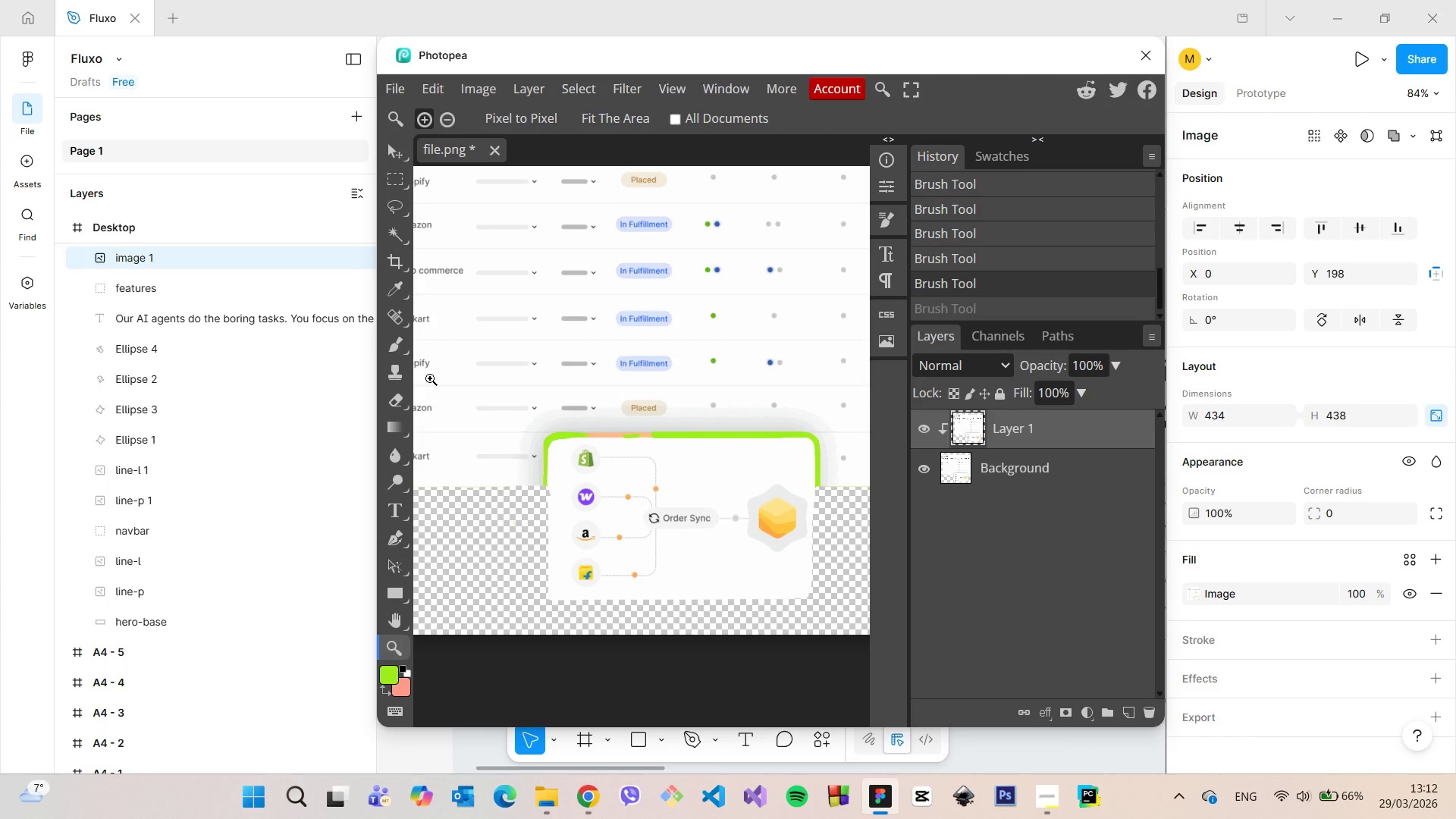 
left_click([392, 340])
 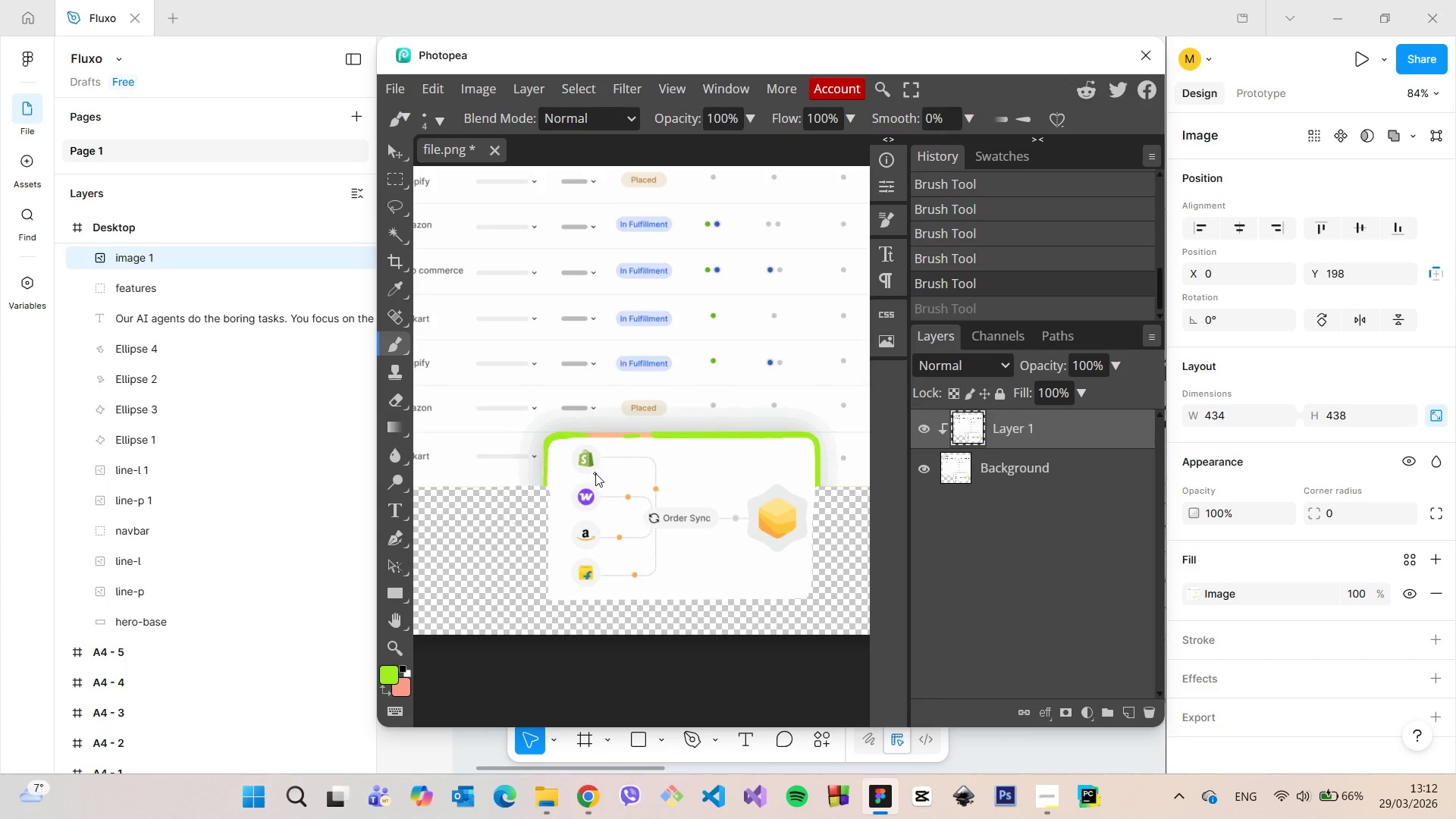 
hold_key(key=AltLeft, duration=1.5)
hold_key(key=AltLeft, duration=1.23)
scroll: coordinate [612, 441], scroll_direction: up, amount: 31.0
 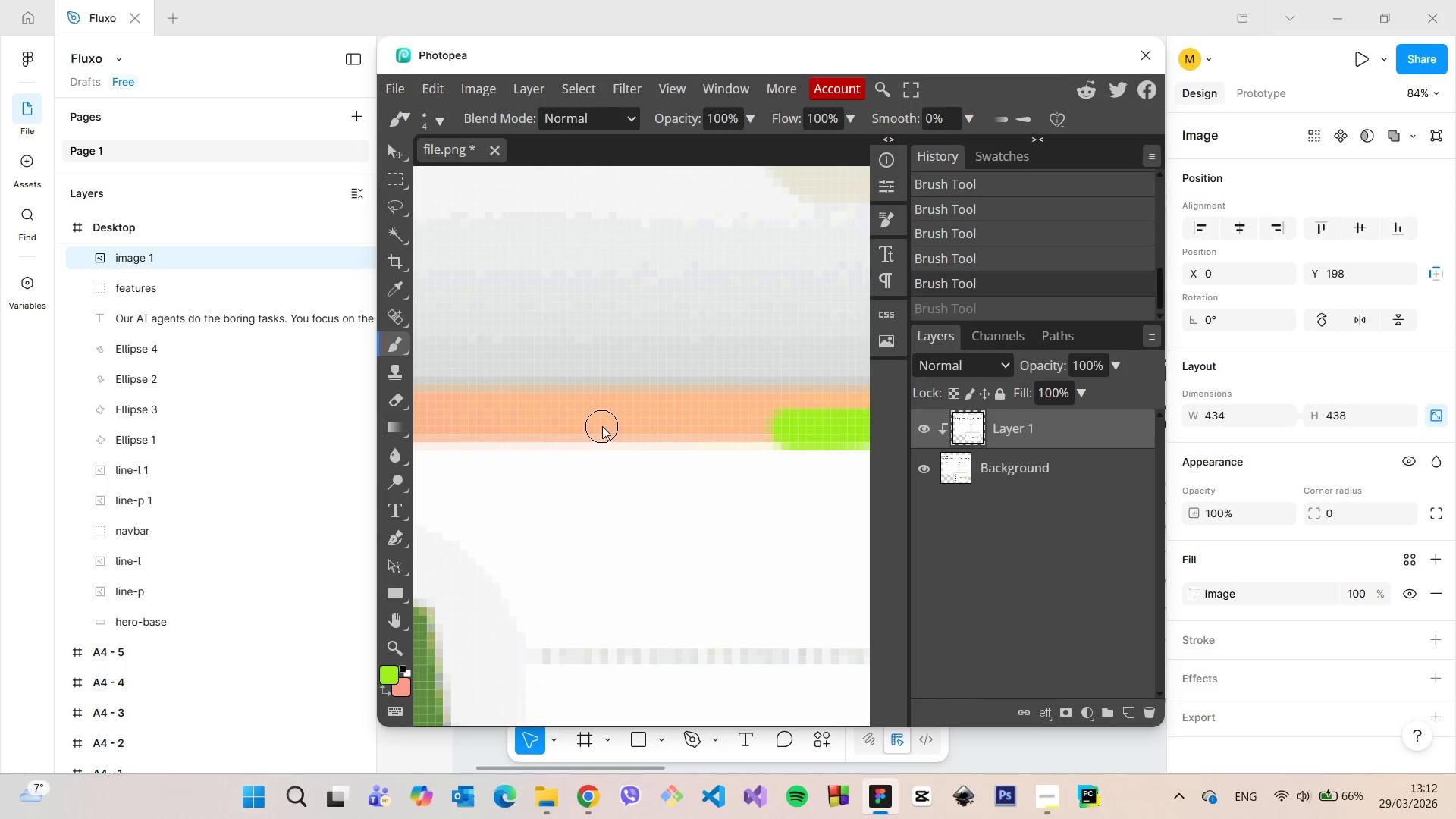 
left_click_drag(start_coordinate=[602, 426], to_coordinate=[771, 435])
 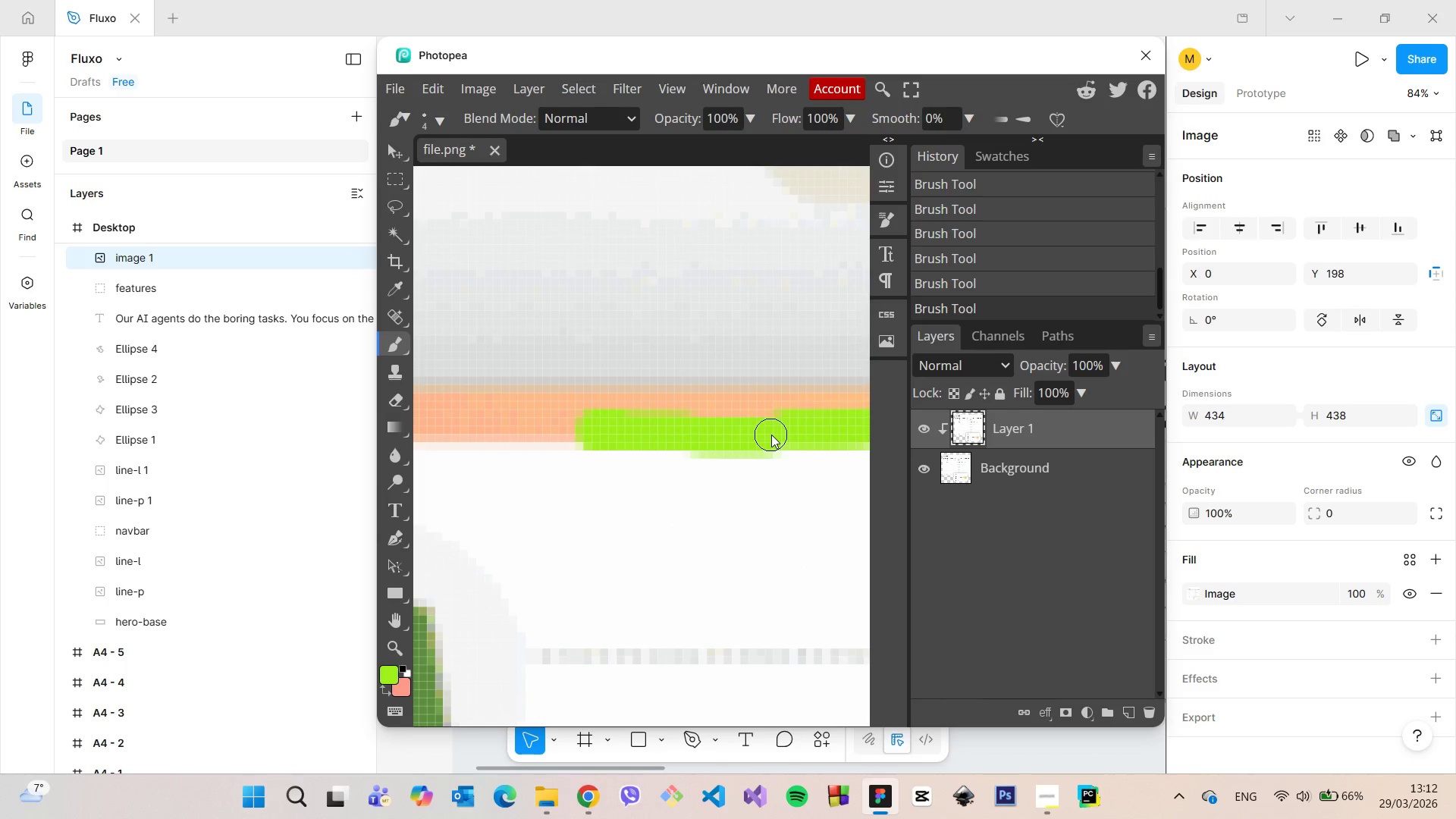 
key(Control+ControlLeft)
 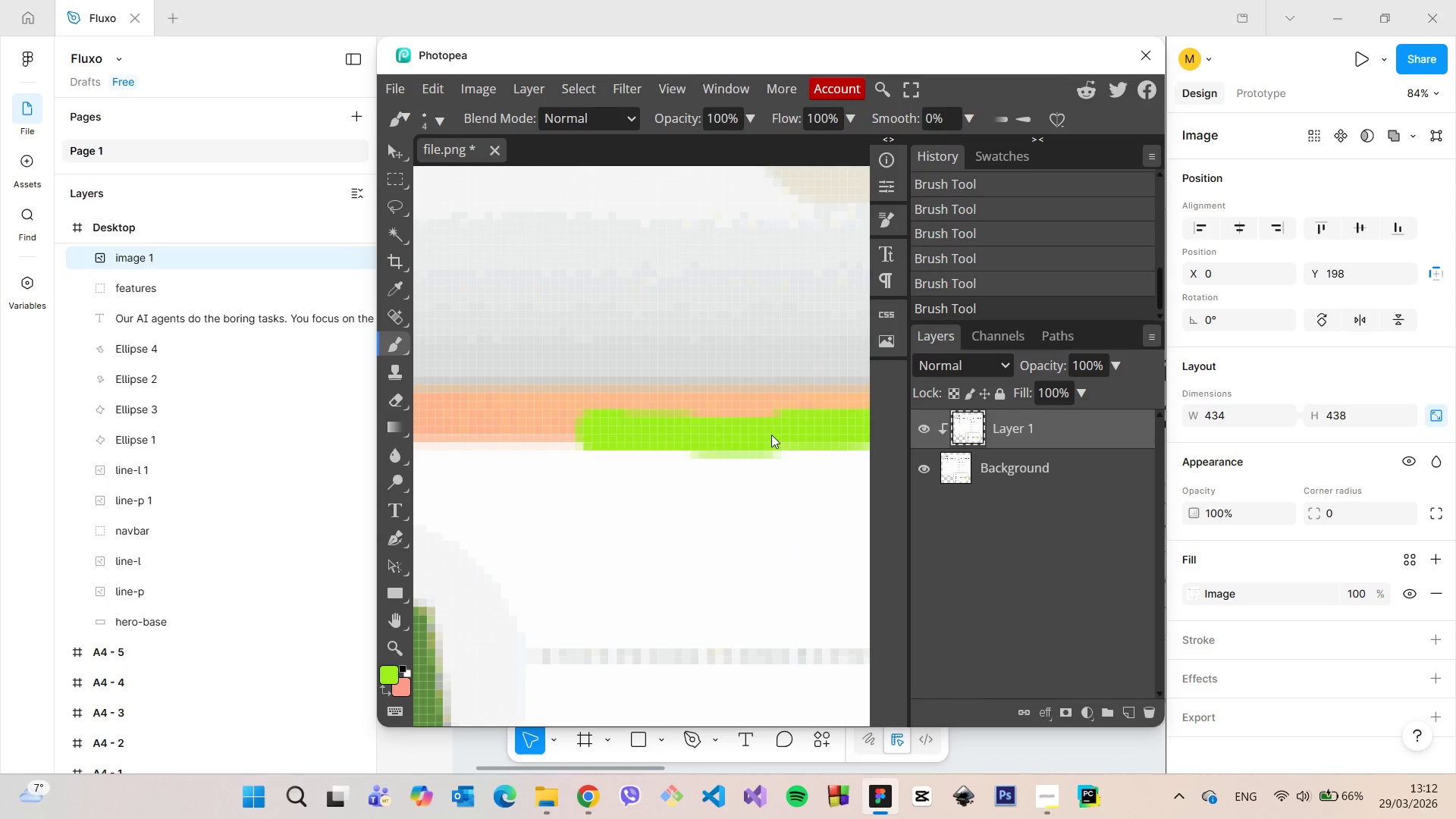 
key(Control+Z)
 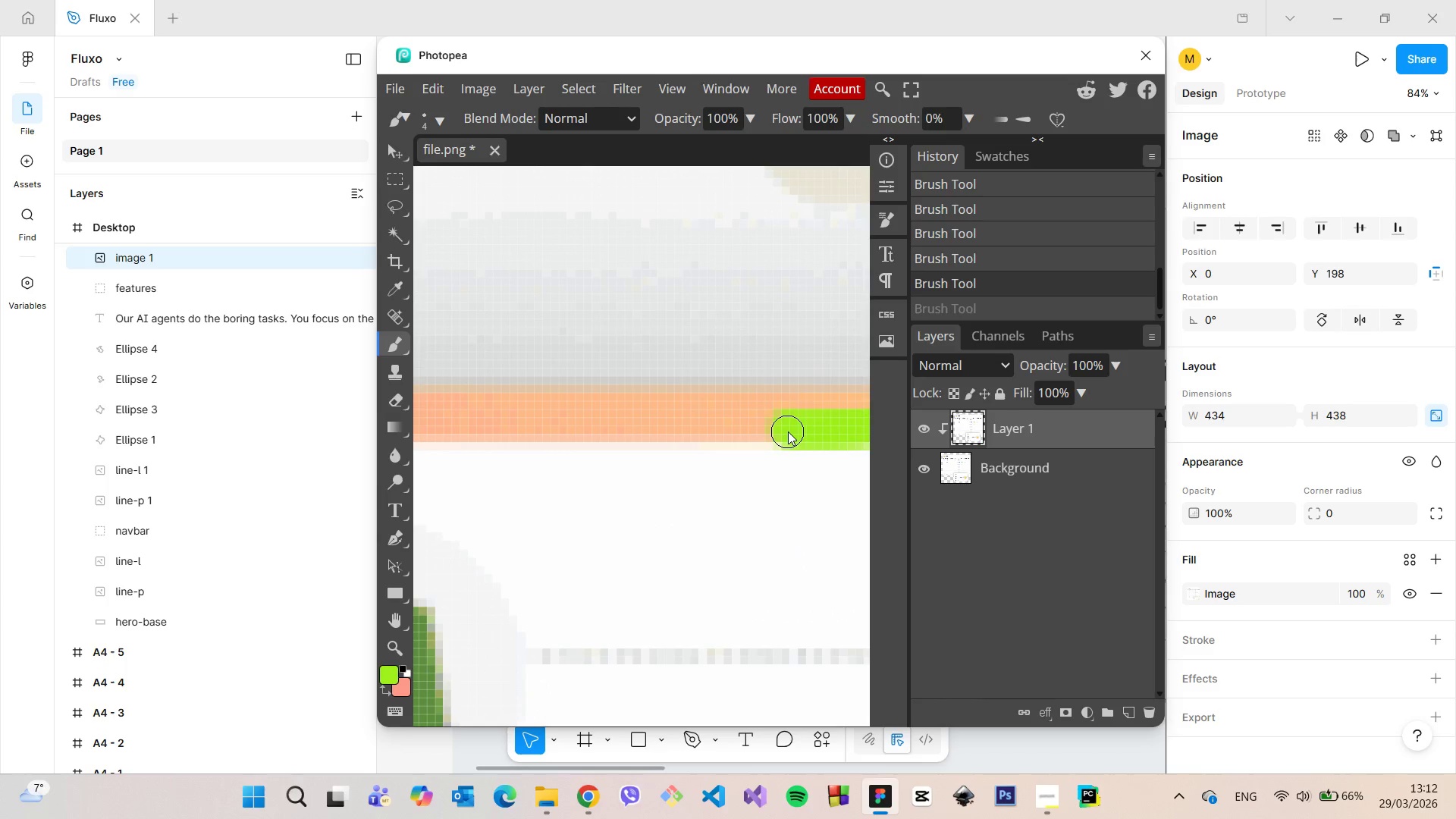 
left_click_drag(start_coordinate=[788, 431], to_coordinate=[604, 445])
 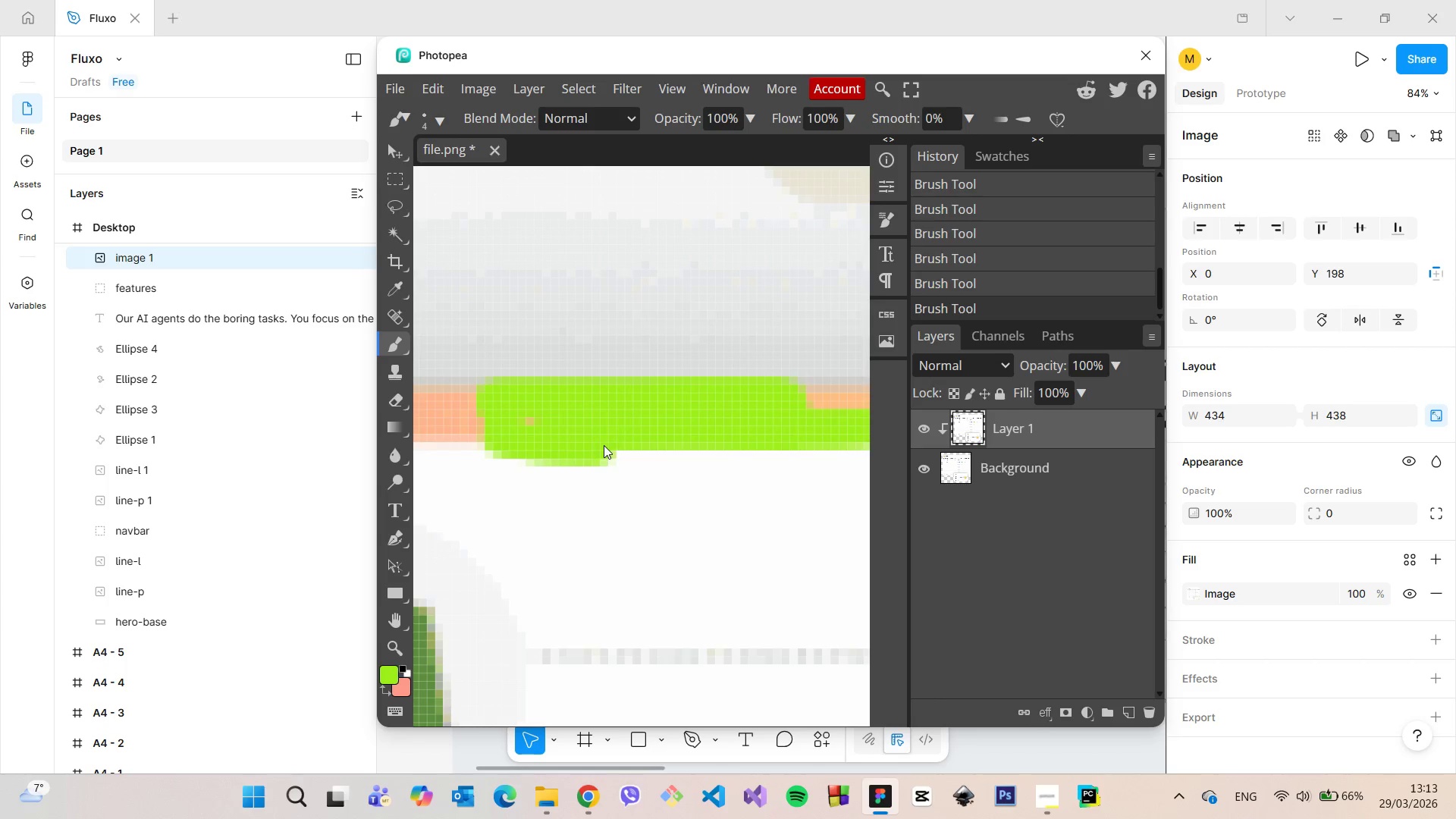 
key(Control+Z)
 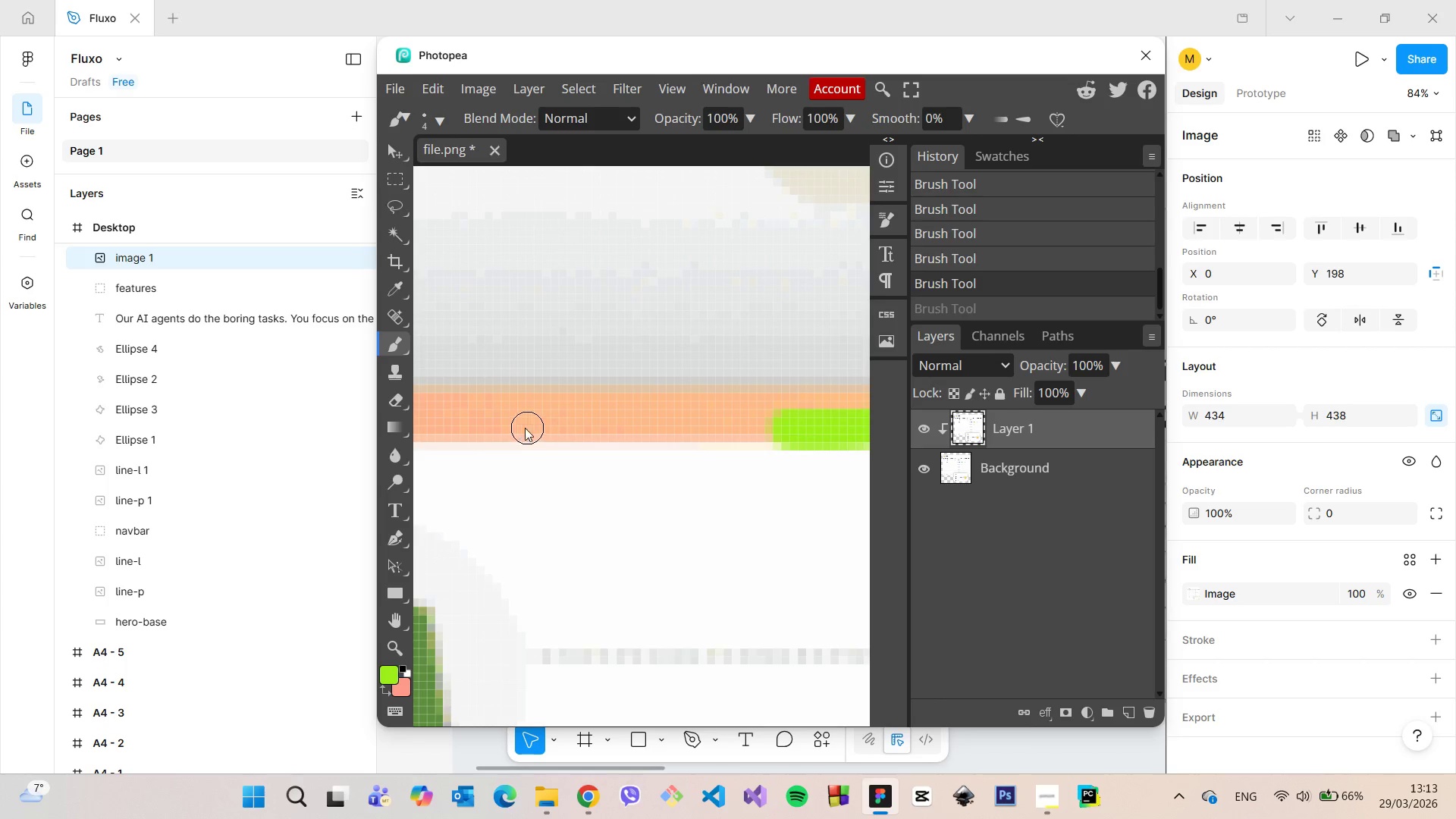 
left_click_drag(start_coordinate=[522, 428], to_coordinate=[818, 429])
 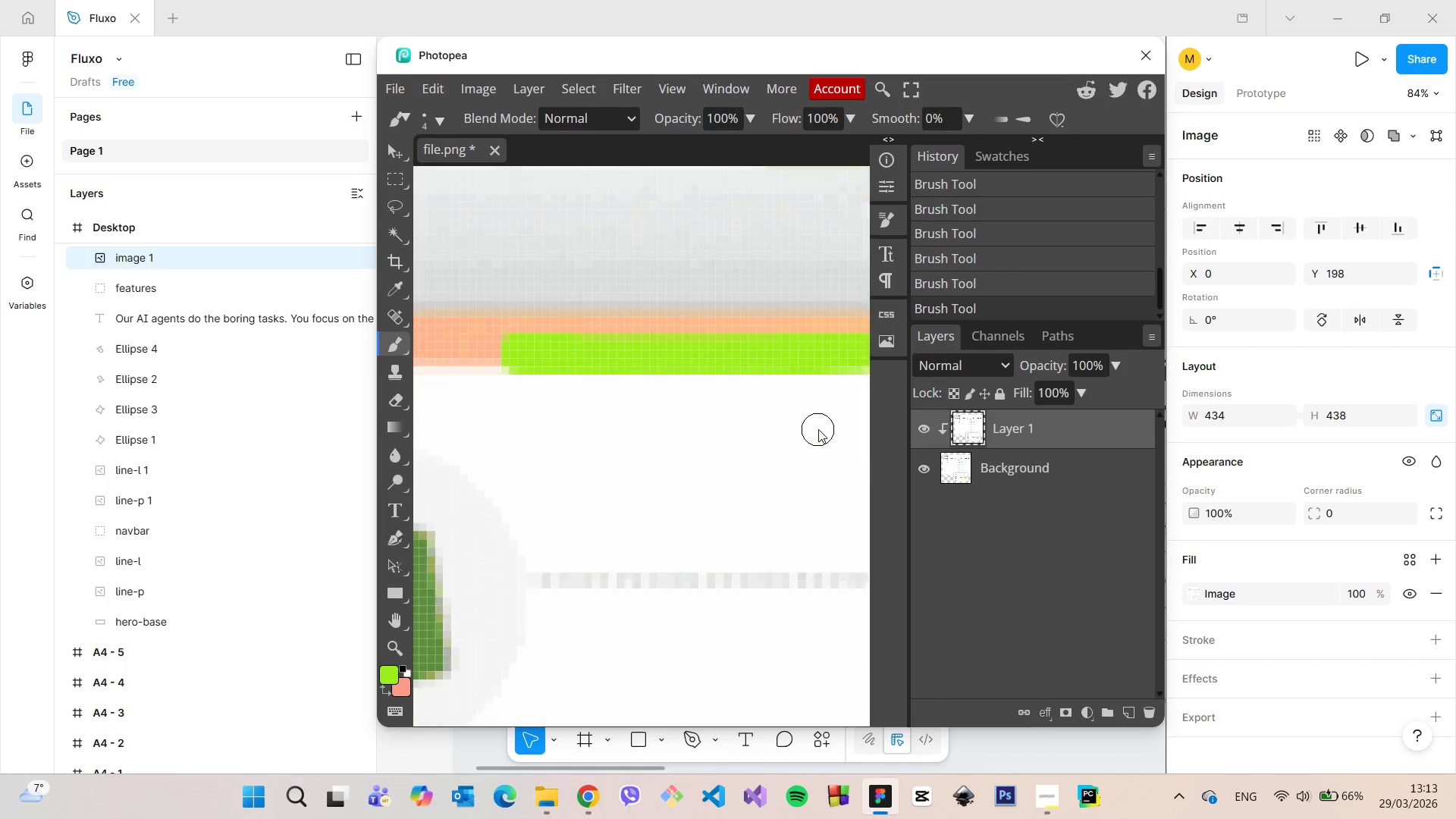 
right_click([818, 429])
 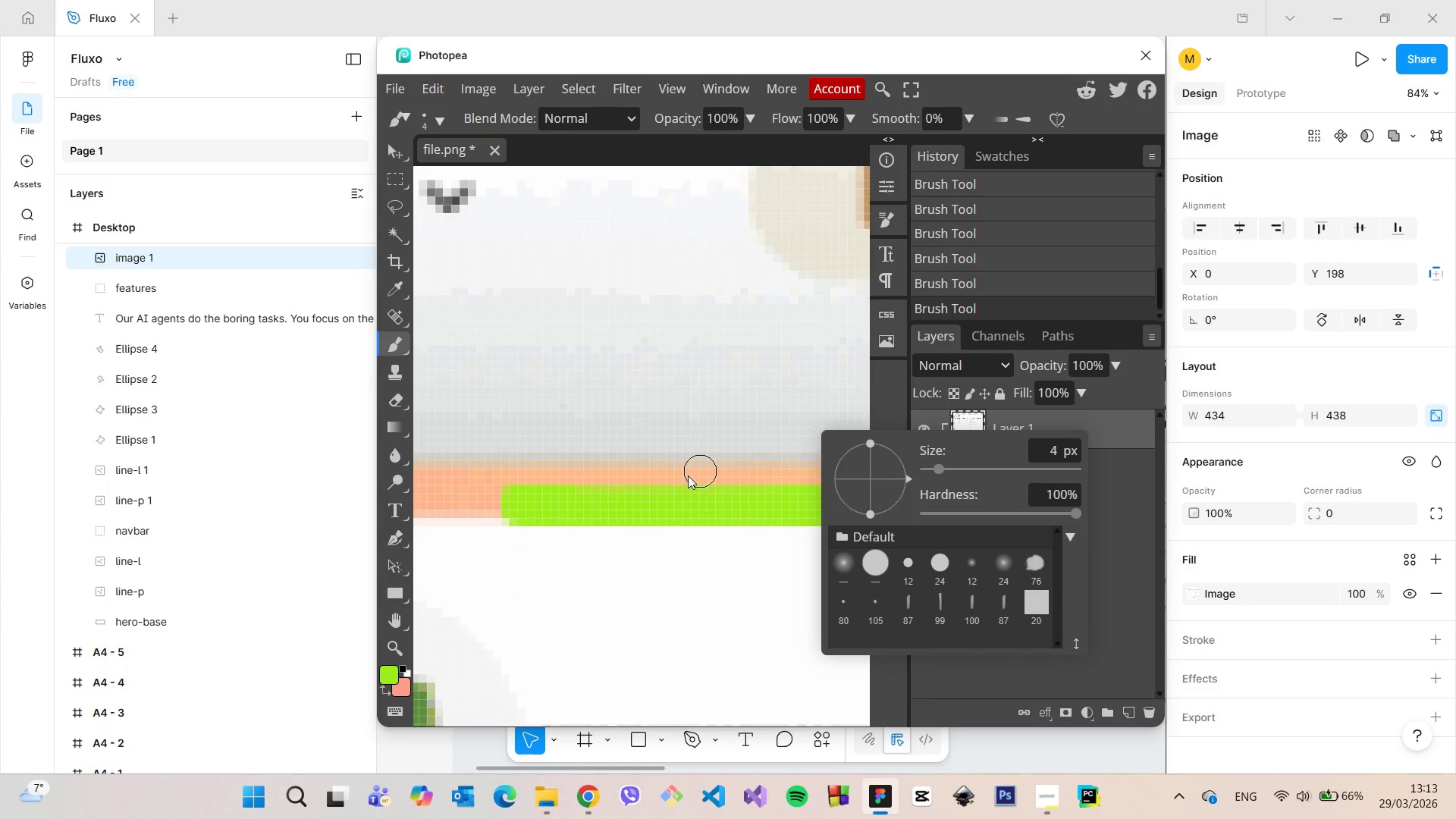 
scroll: coordinate [818, 429], scroll_direction: up, amount: 1.0
 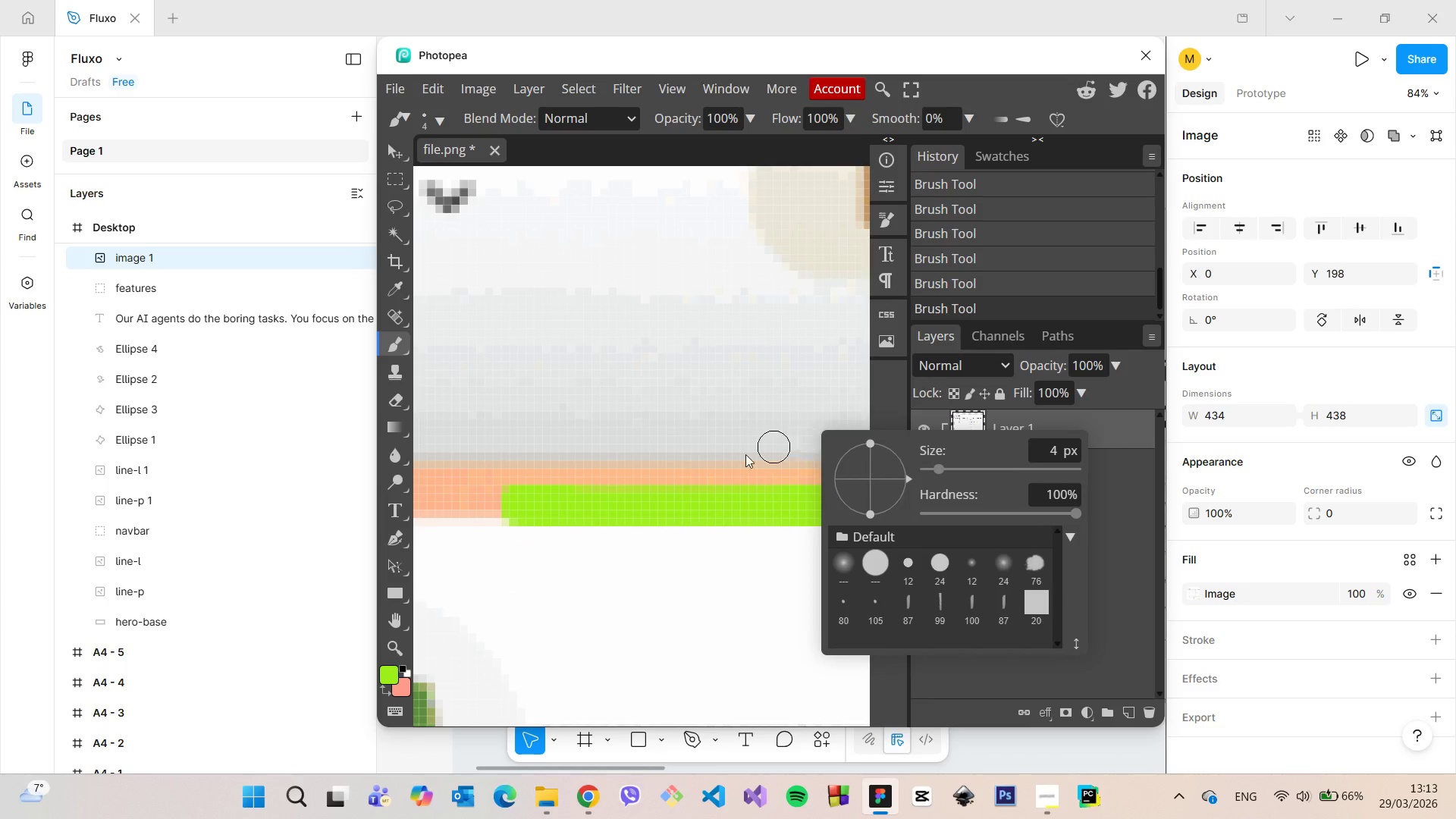 
left_click([685, 477])
 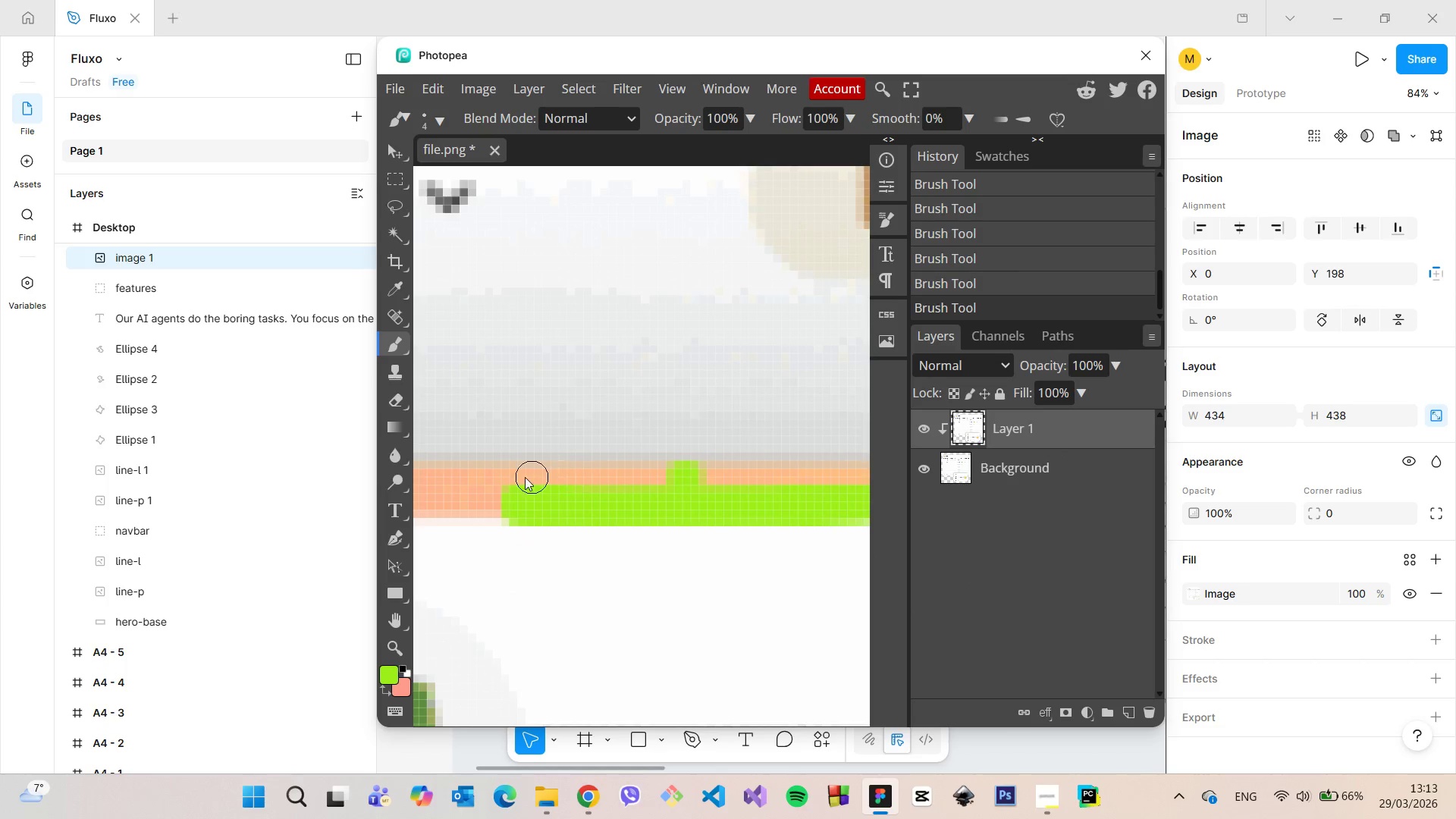 
left_click_drag(start_coordinate=[516, 477], to_coordinate=[456, 469])
 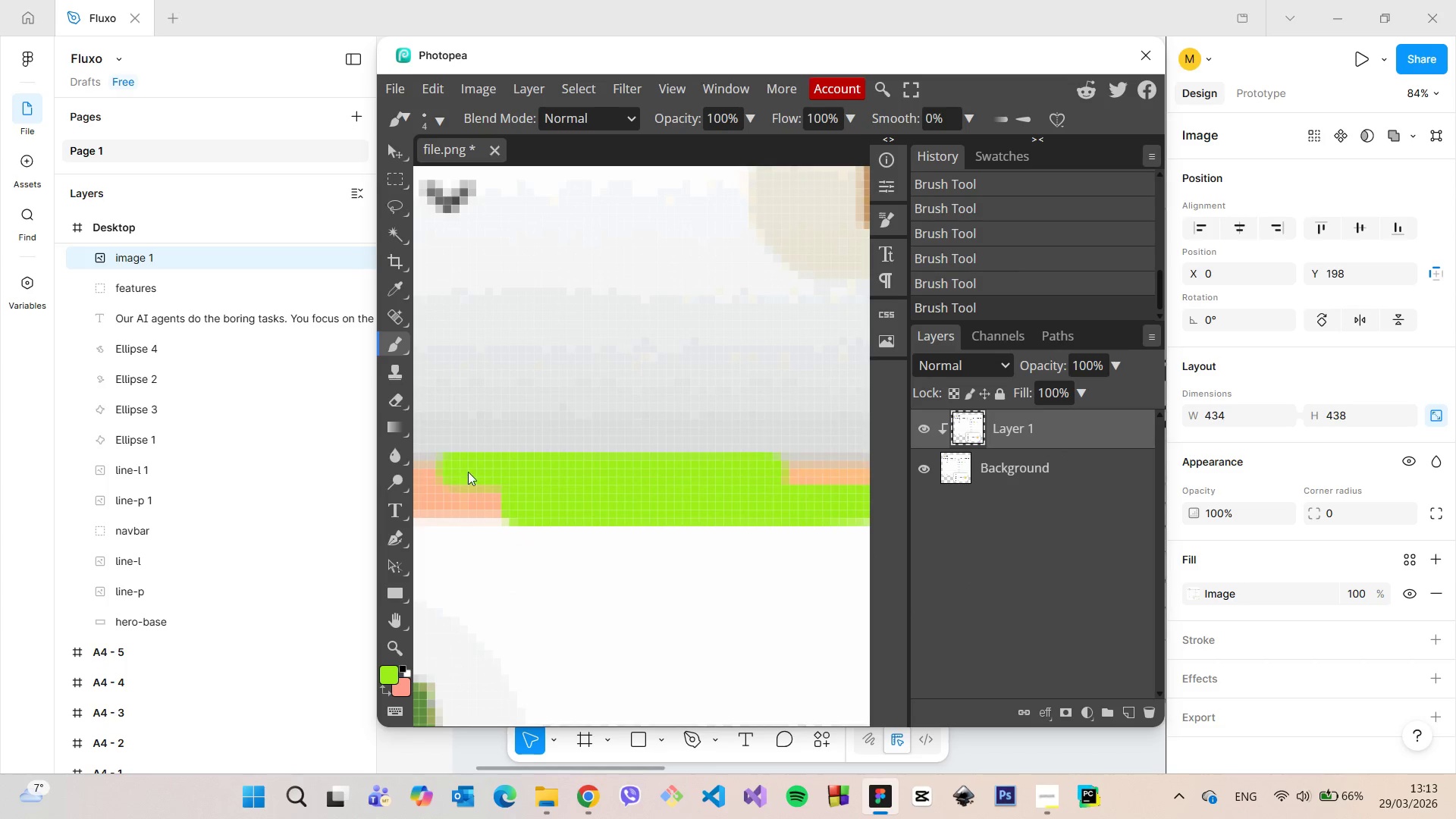 
hold_key(key=ControlLeft, duration=0.95)
scroll: coordinate [533, 482], scroll_direction: up, amount: 3.0
 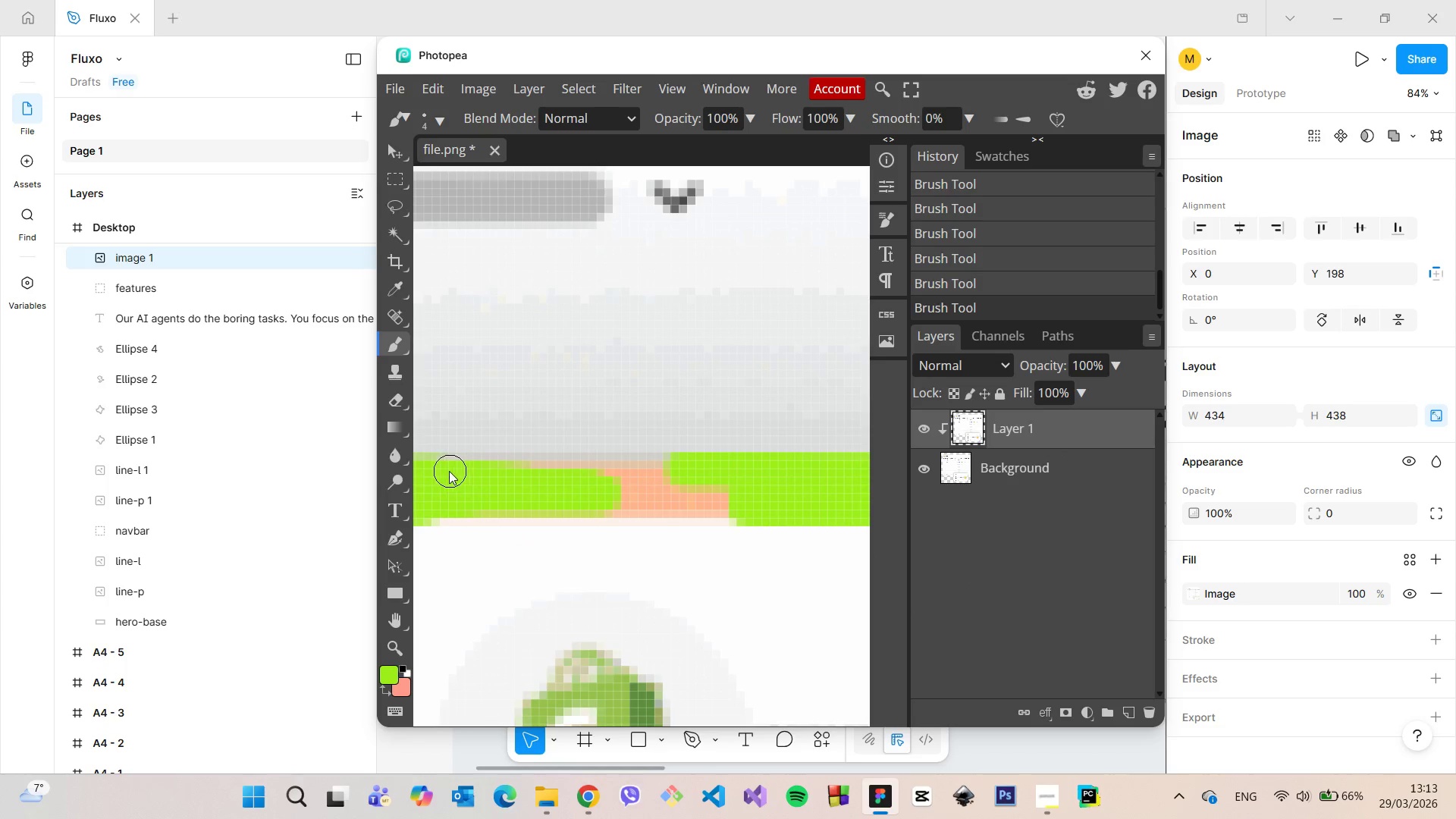 
left_click_drag(start_coordinate=[443, 471], to_coordinate=[456, 469])
 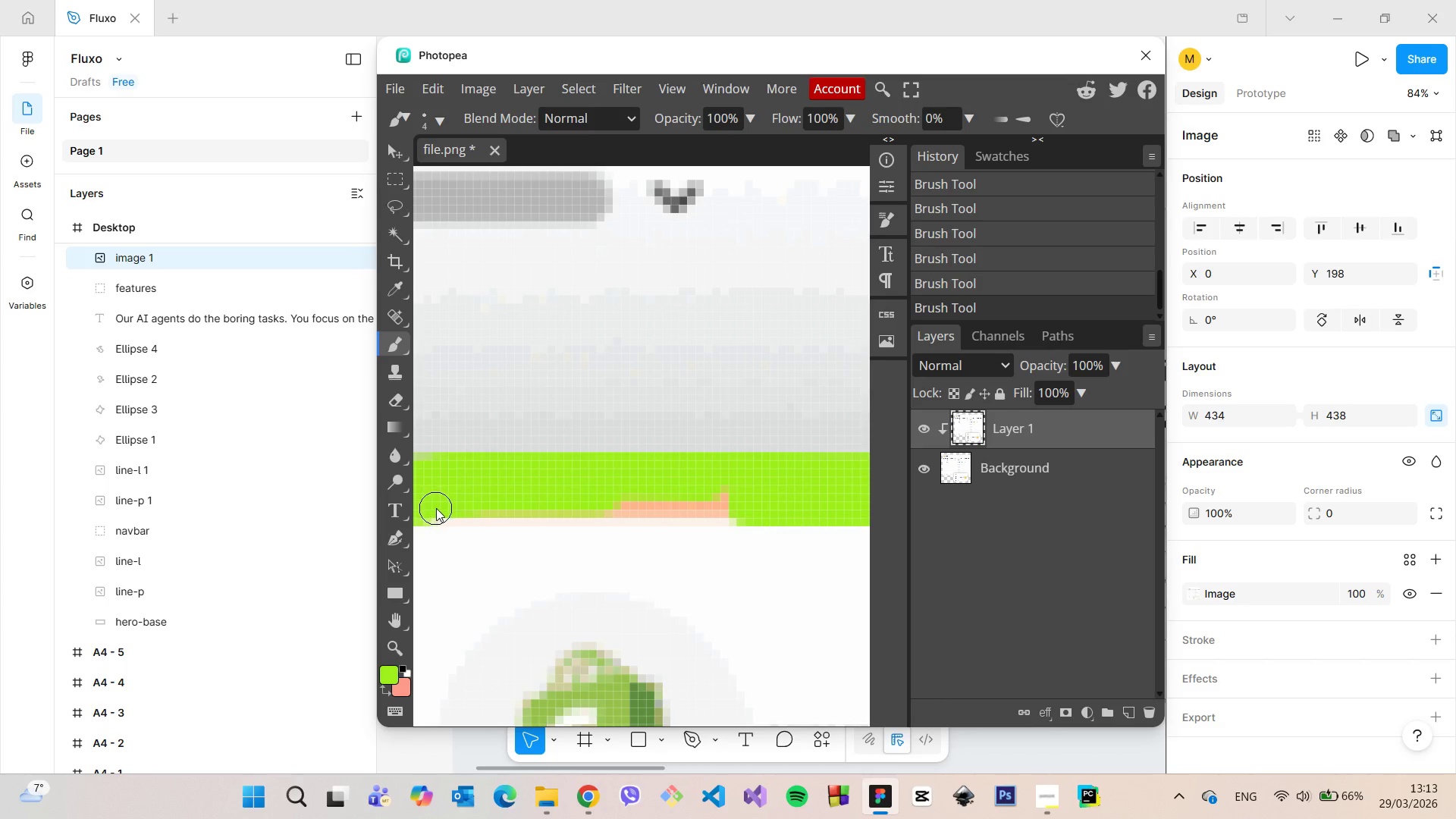 
left_click_drag(start_coordinate=[435, 508], to_coordinate=[535, 509])
 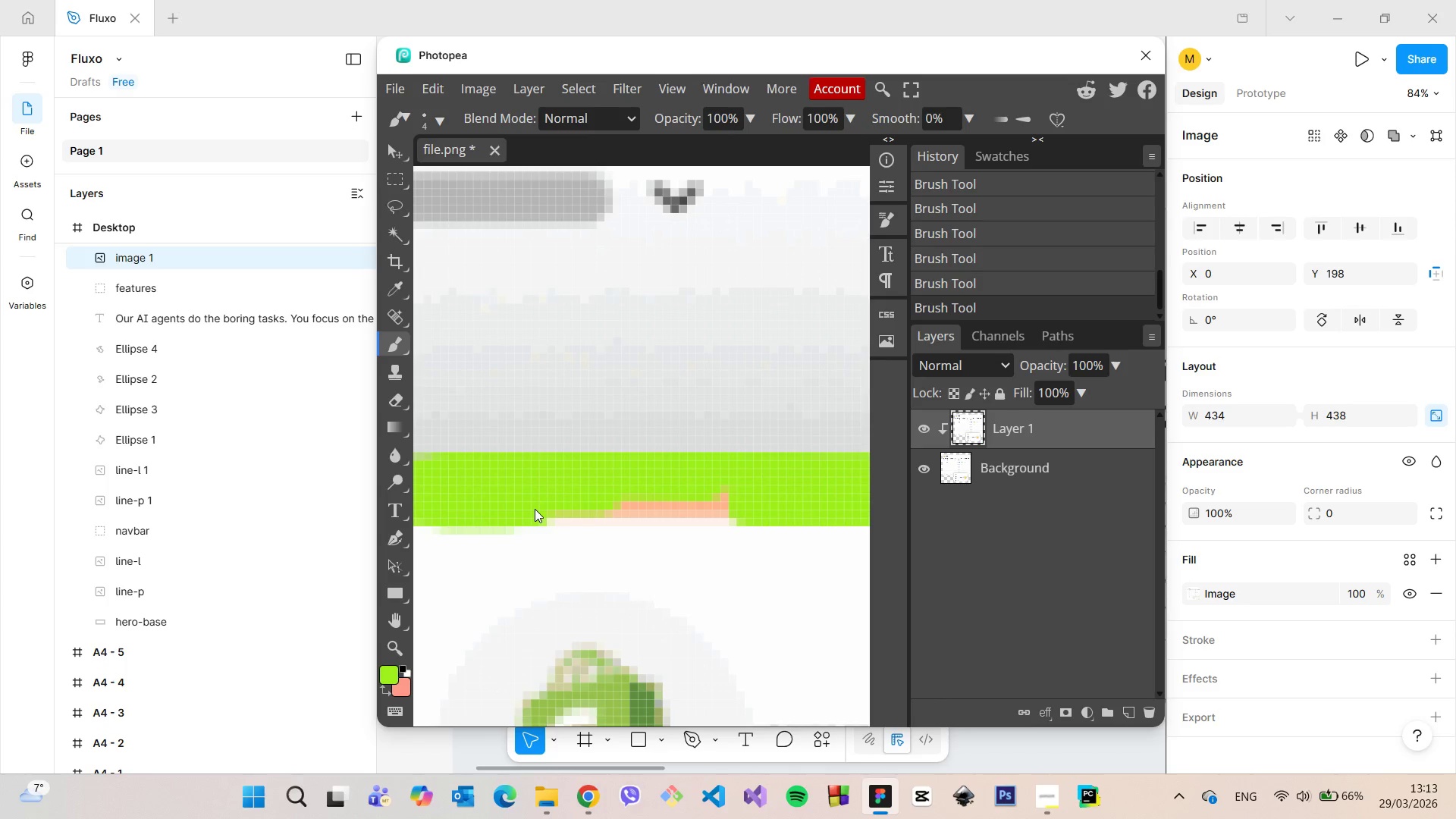 
key(Control+Z)
 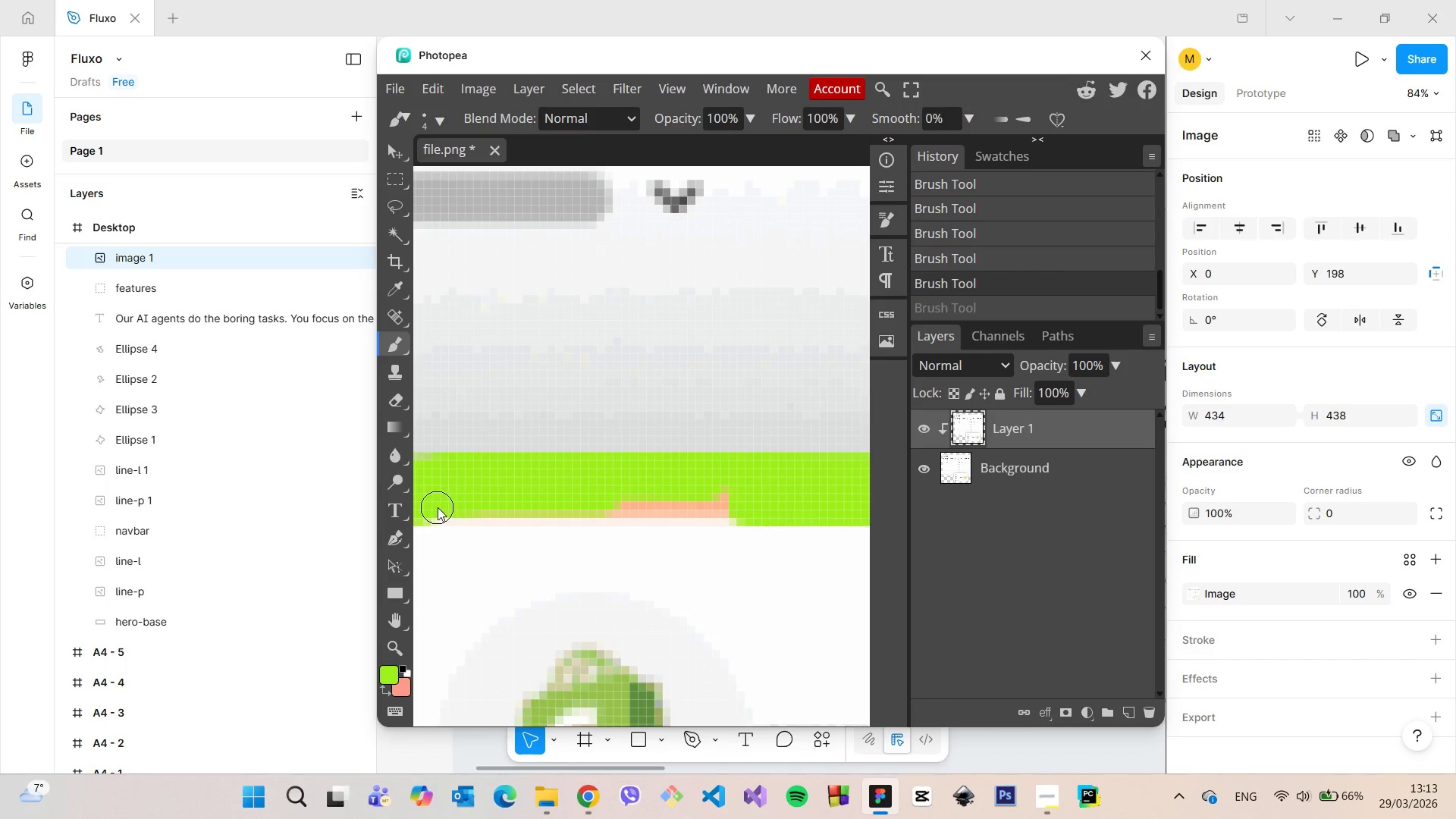 
left_click_drag(start_coordinate=[437, 507], to_coordinate=[553, 507])
 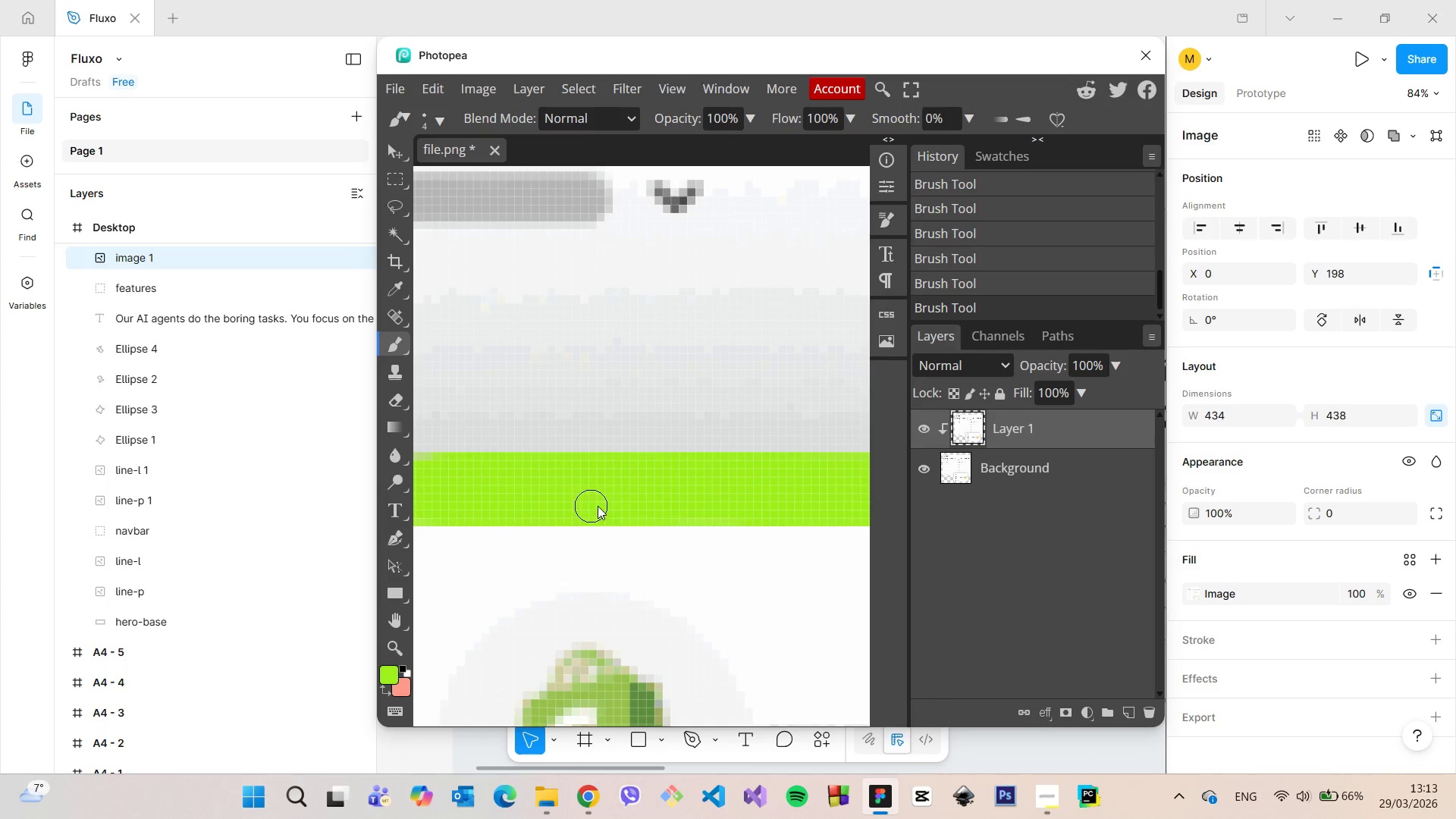 
hold_key(key=AltLeft, duration=1.5)
 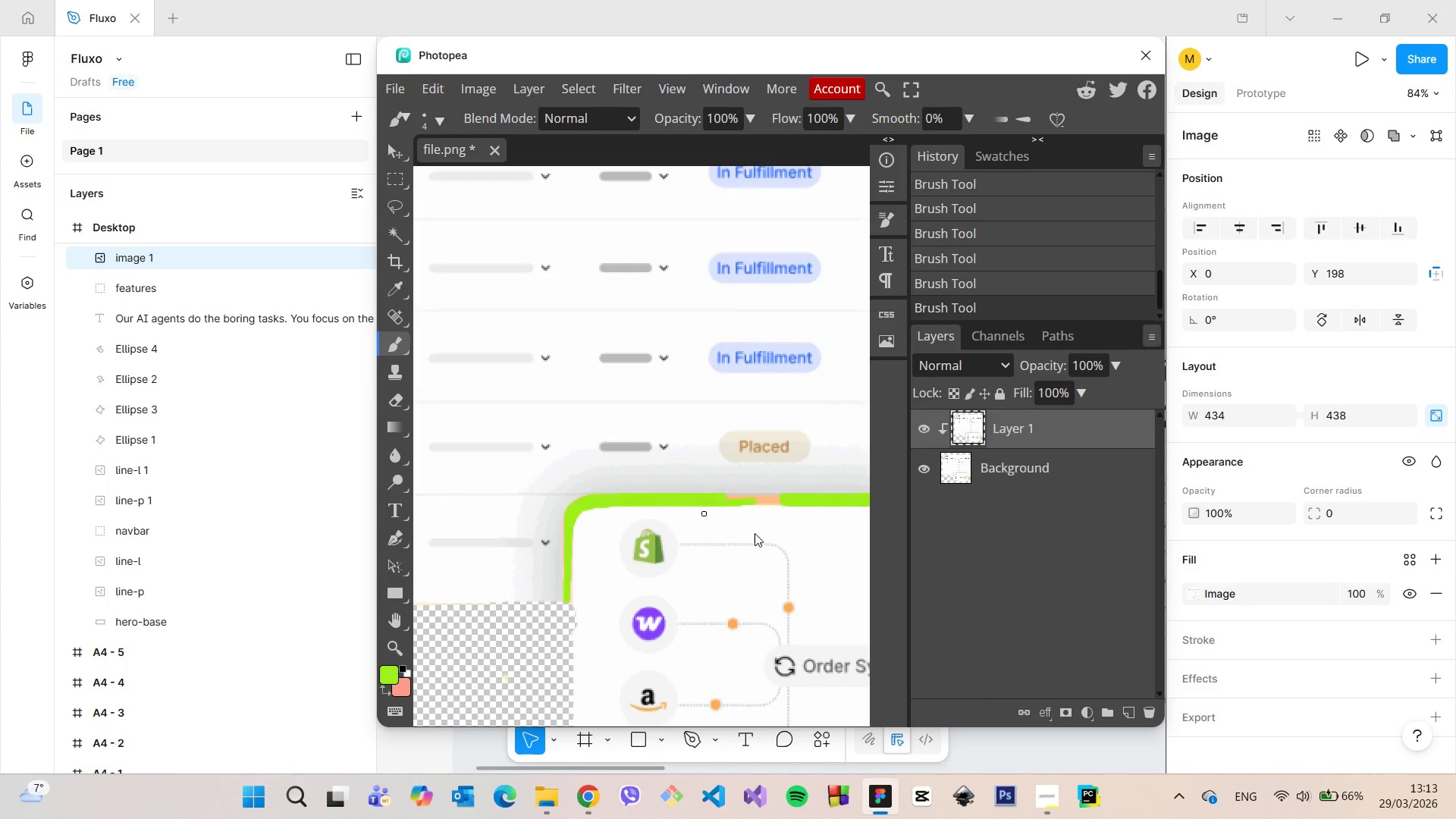 
hold_key(key=AltLeft, duration=1.51)
 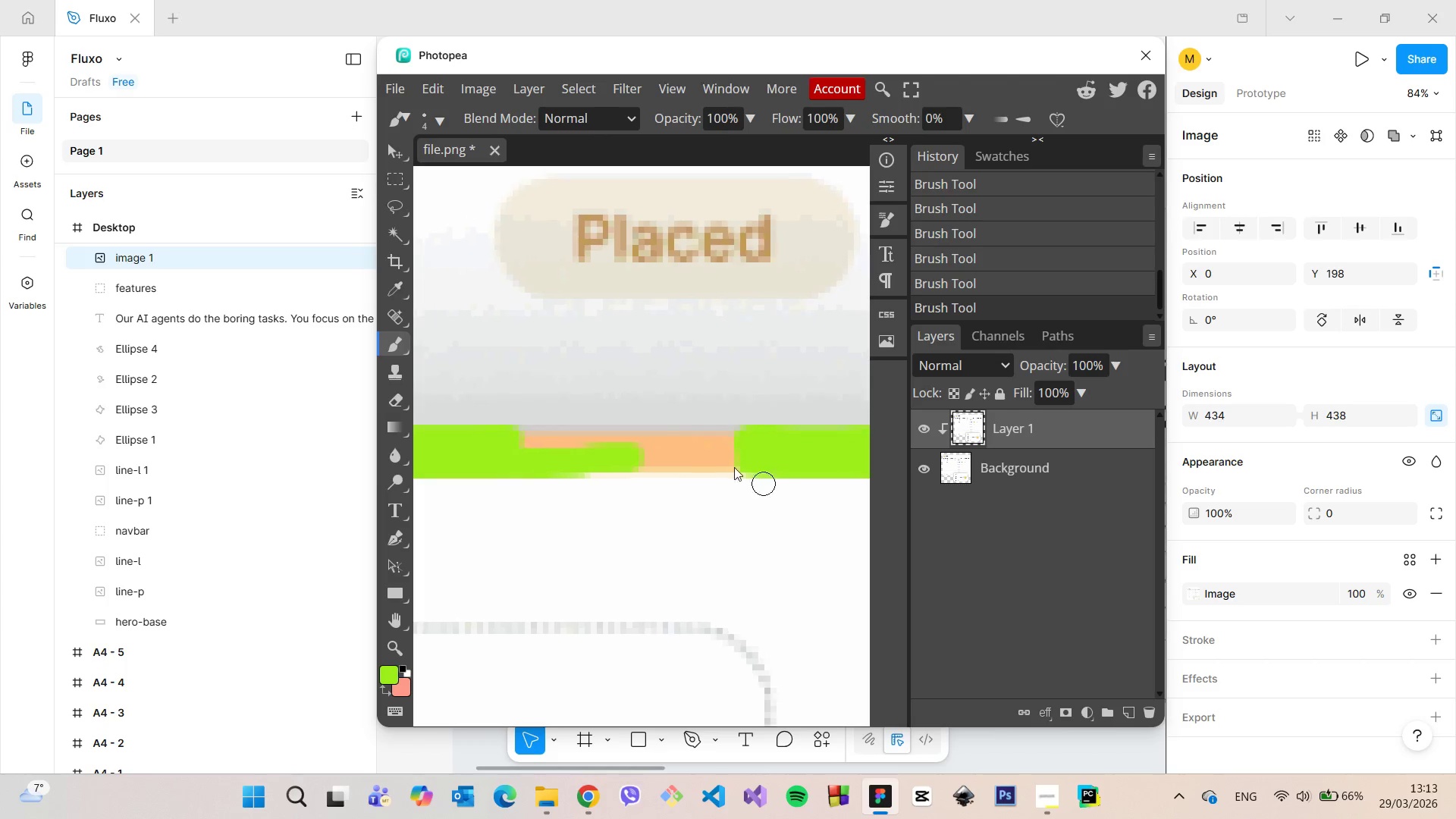 
key(Alt+AltLeft)
 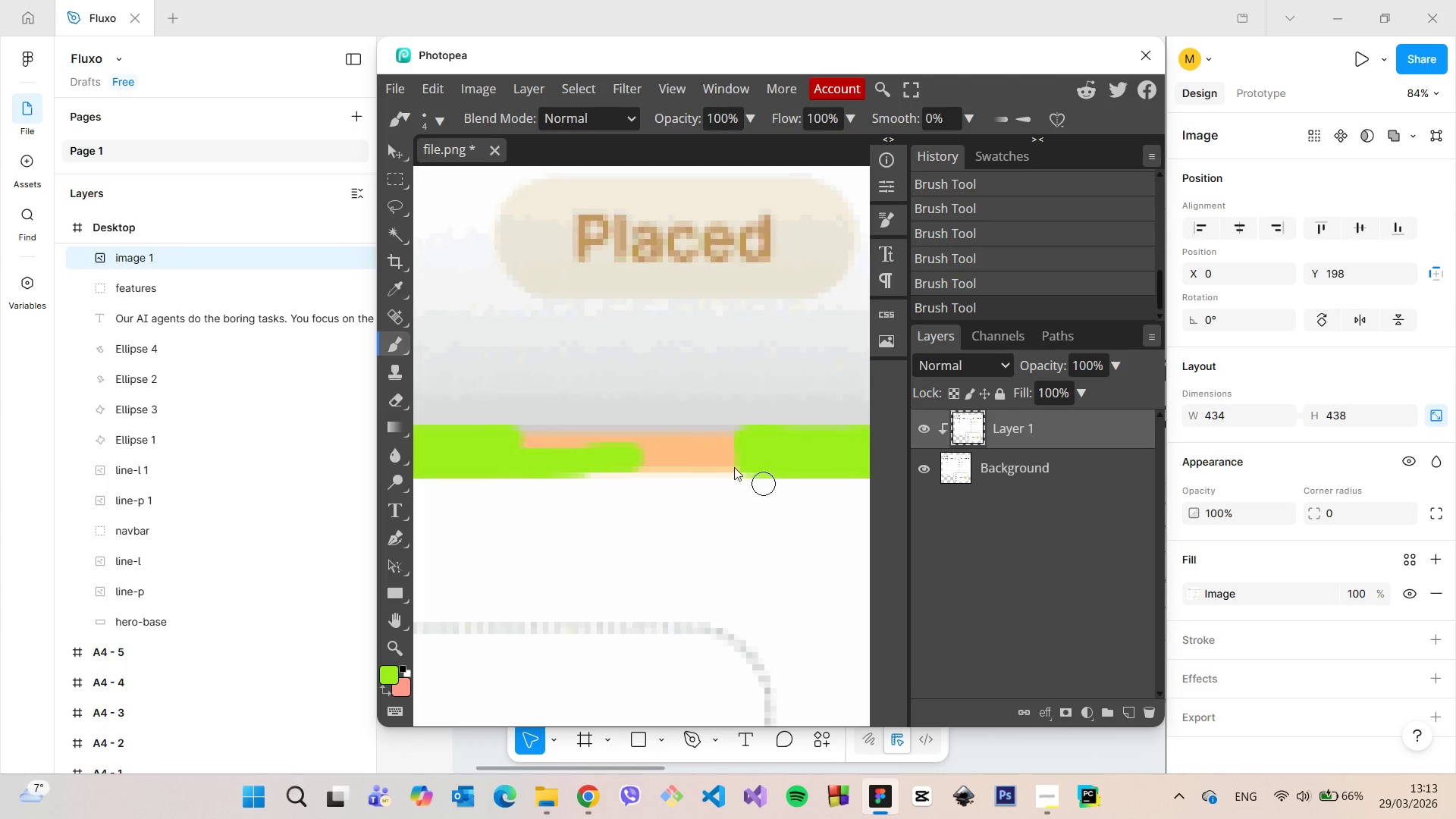 
key(Alt+AltLeft)
 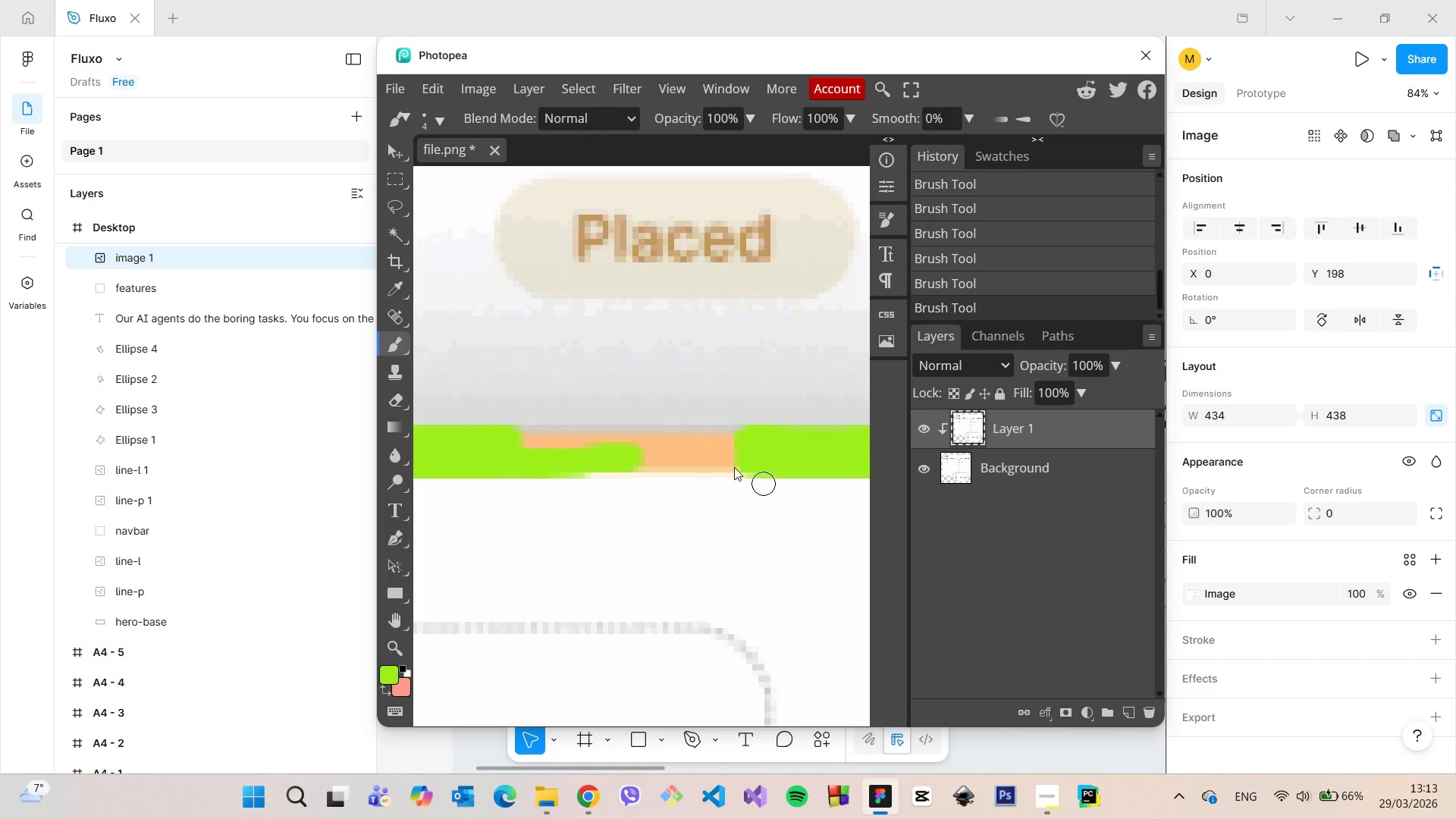 
key(Alt+AltLeft)
 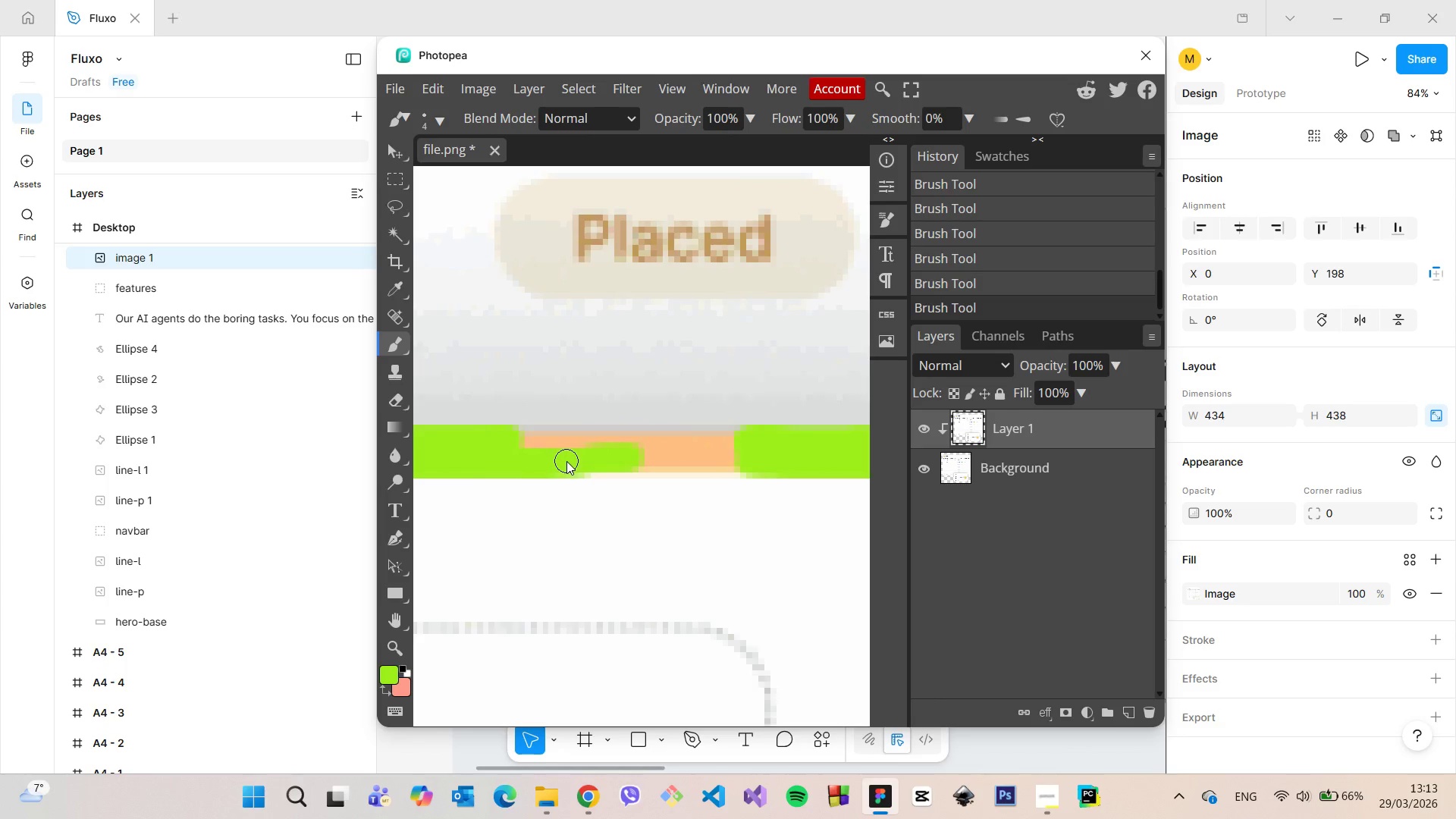 
scroll: coordinate [779, 497], scroll_direction: down, amount: 4.0
 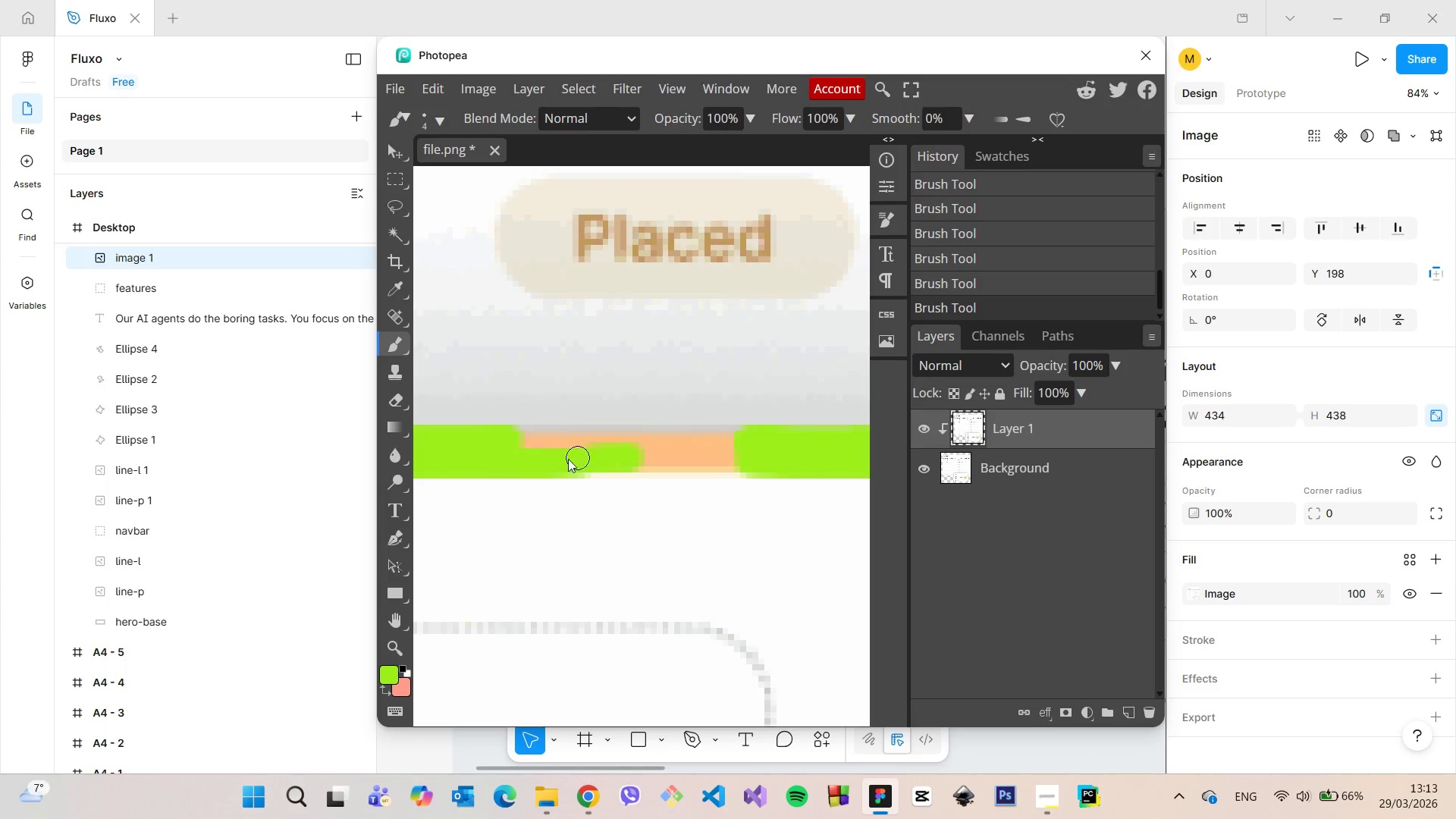 
left_click_drag(start_coordinate=[566, 463], to_coordinate=[648, 435])
 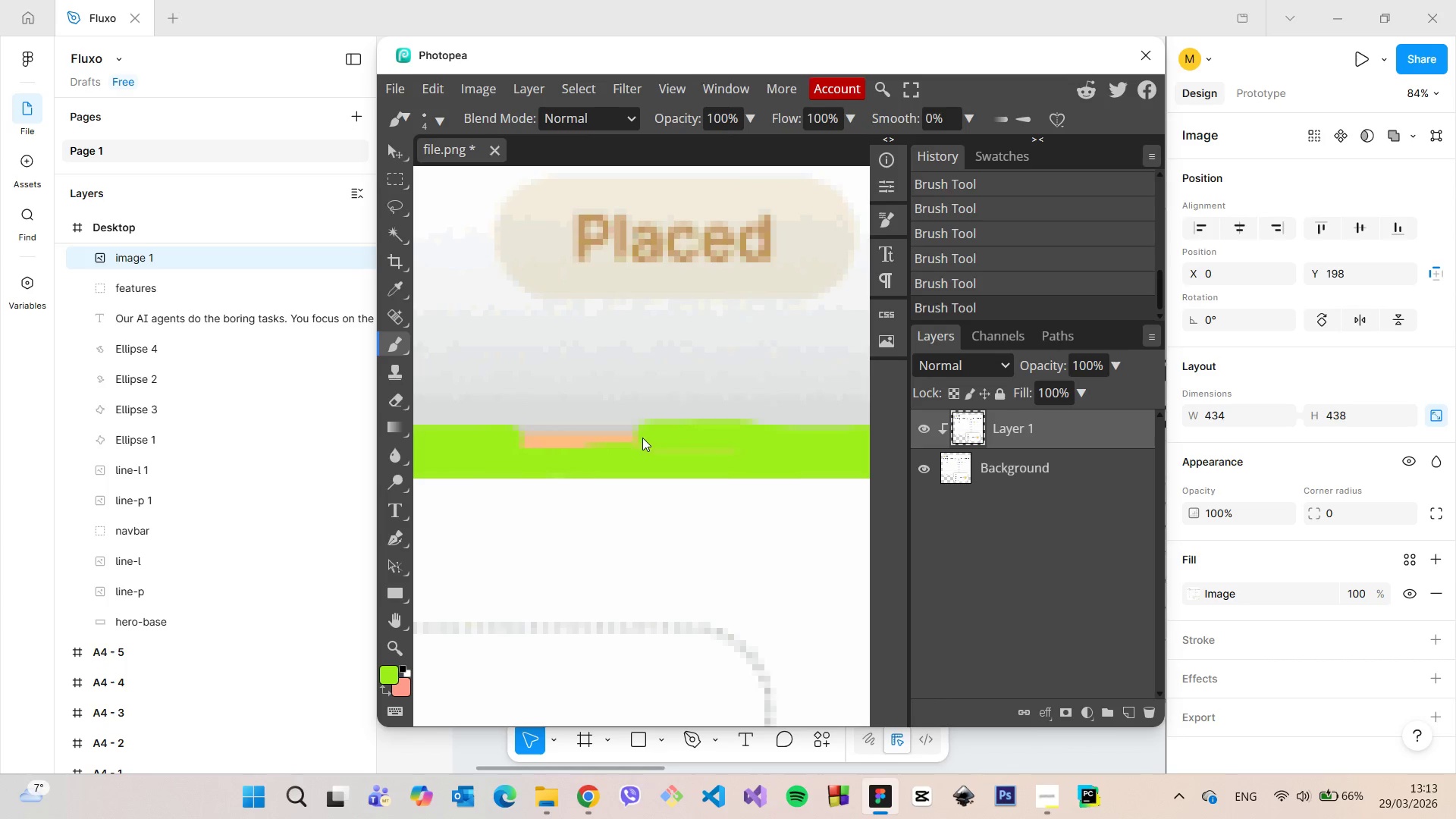 
key(Control+ControlLeft)
 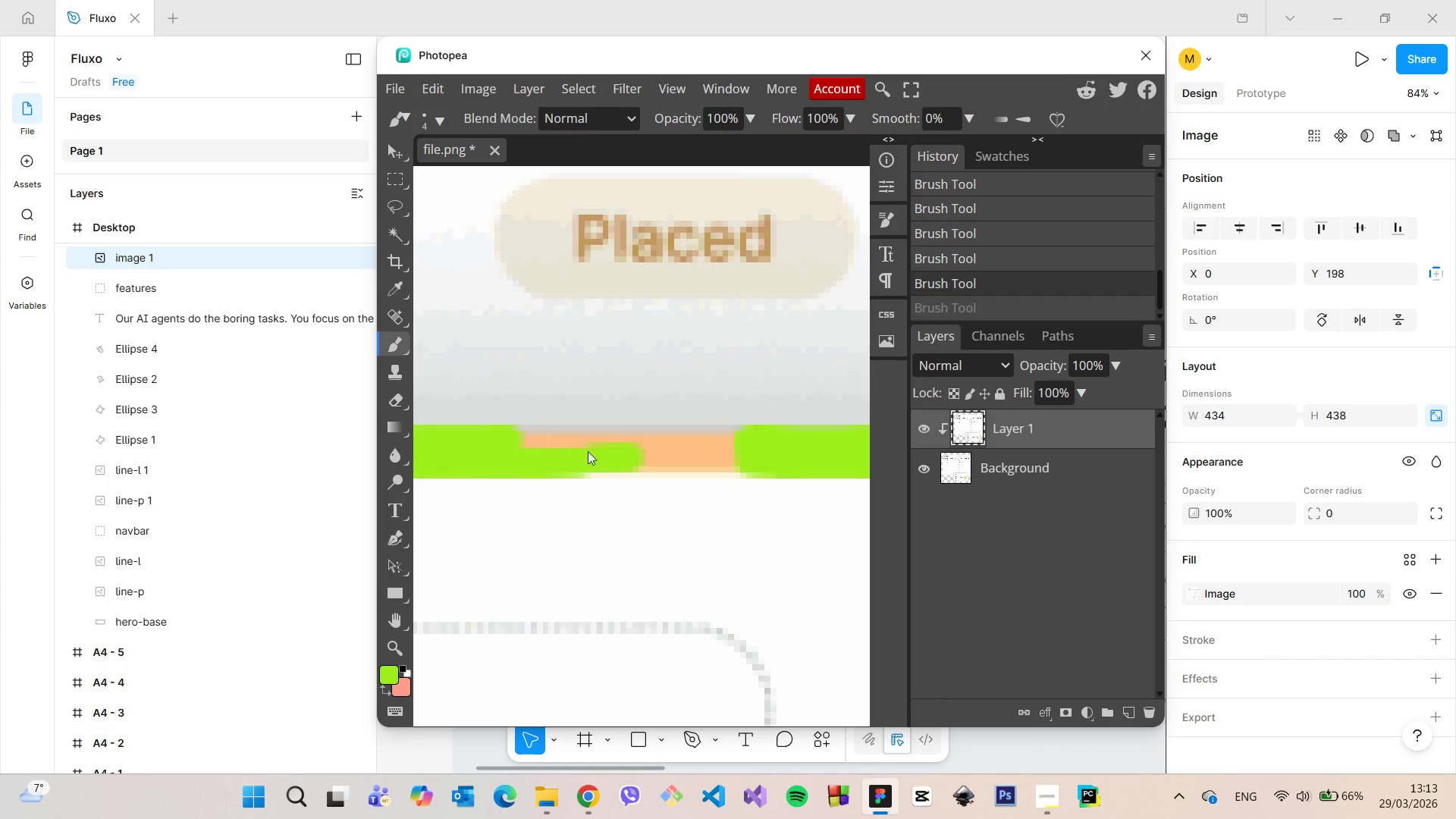 
key(Control+Z)
 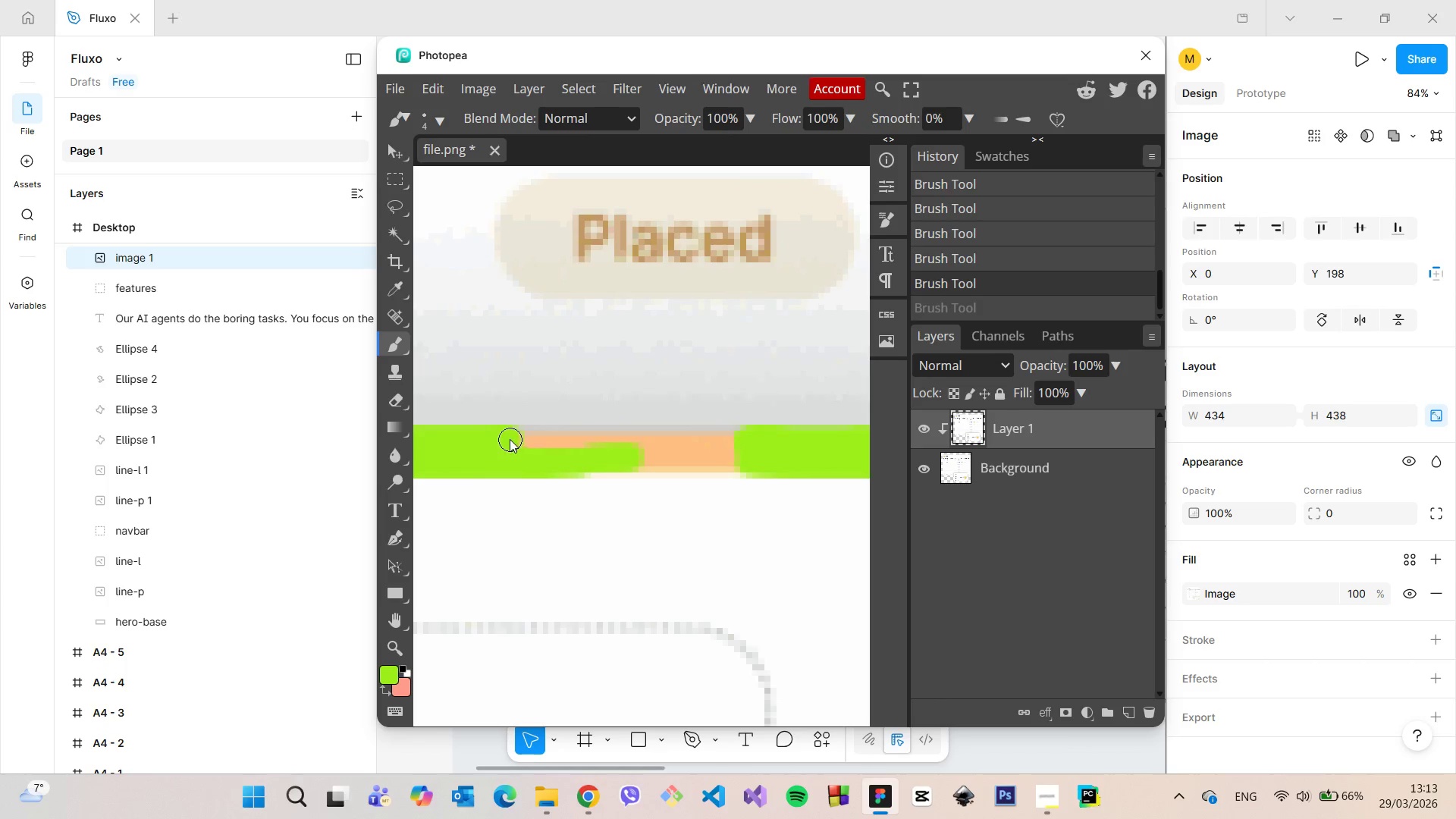 
left_click_drag(start_coordinate=[510, 439], to_coordinate=[774, 437])
 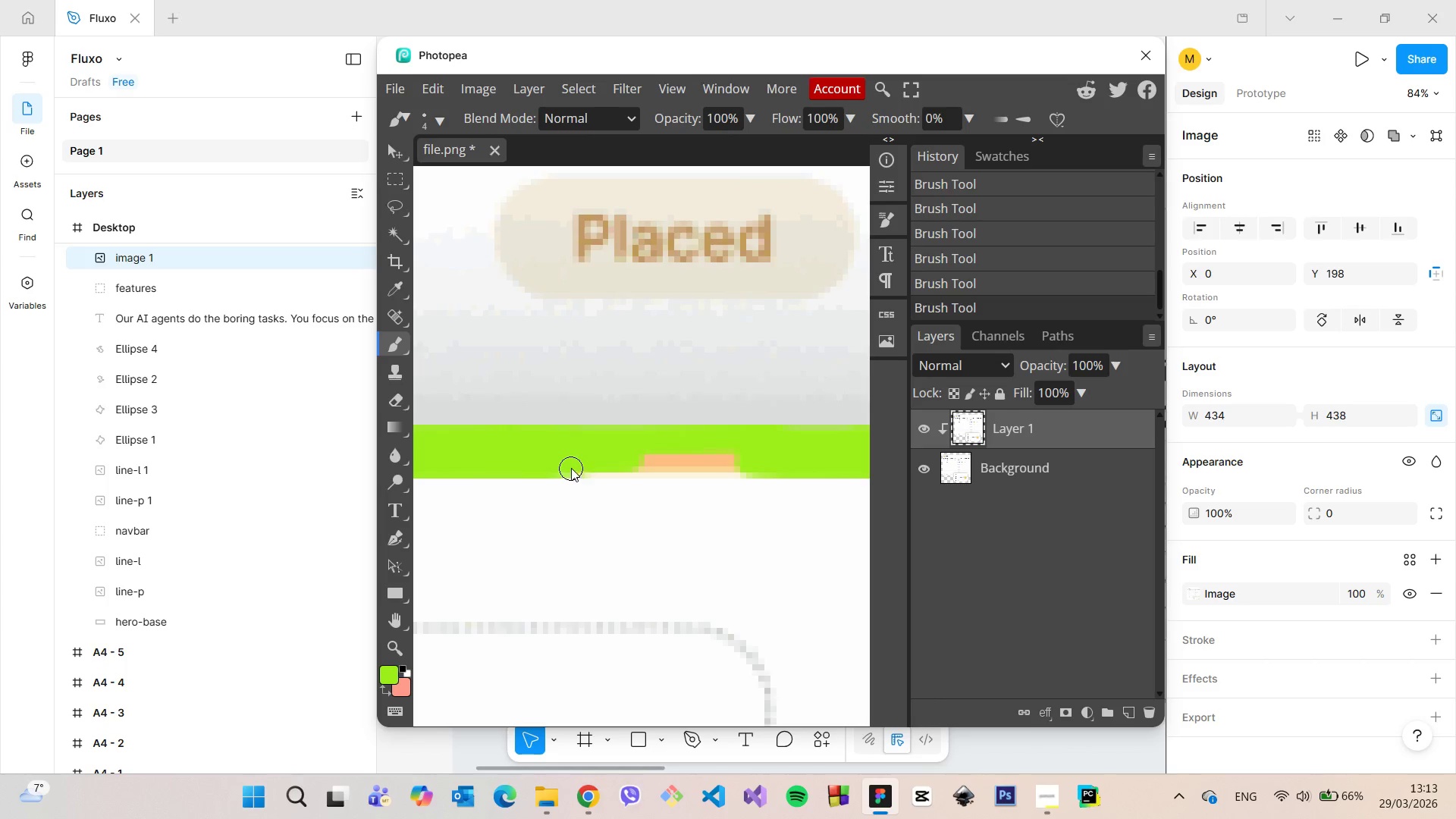 
left_click([567, 466])
 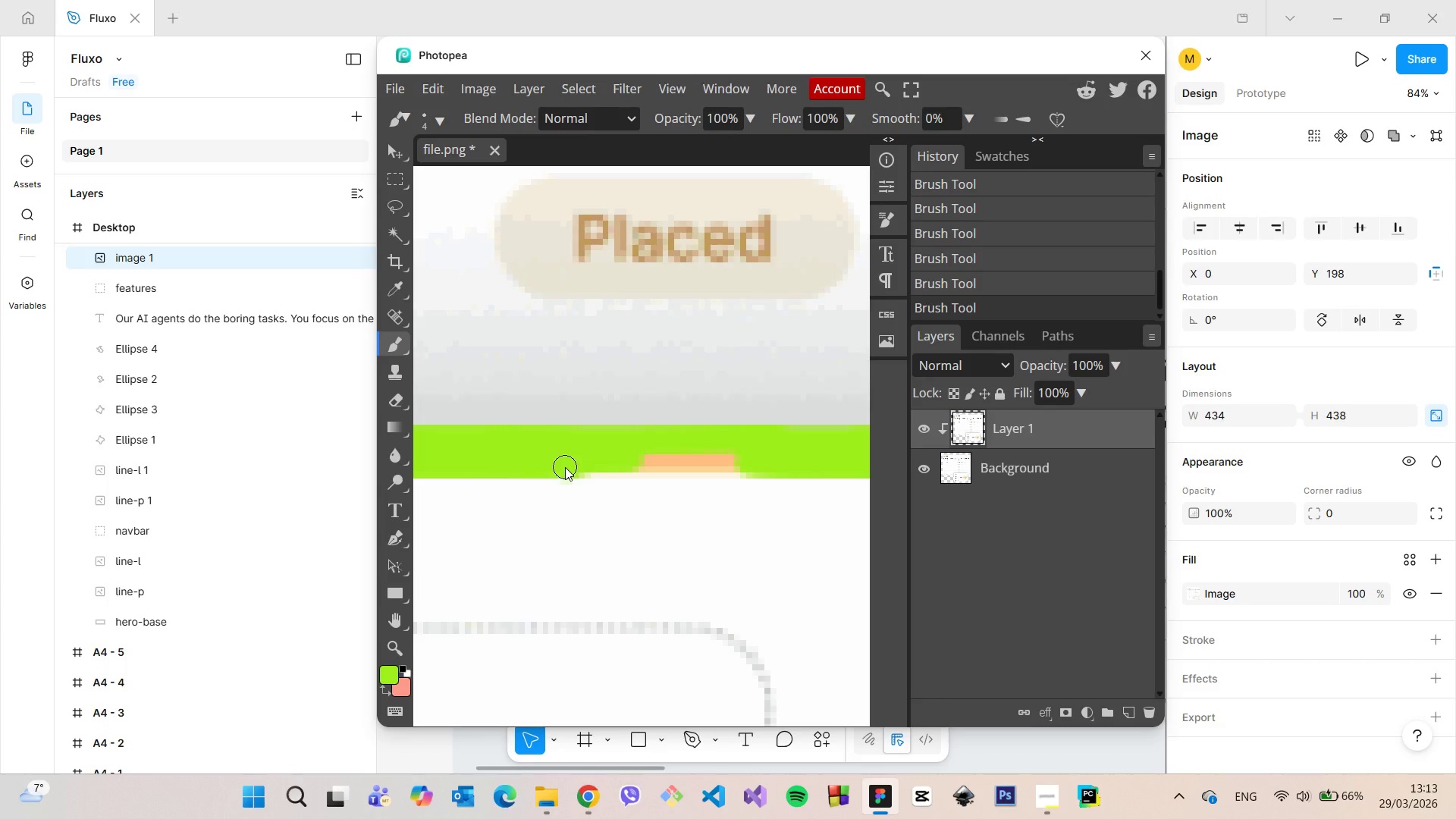 
key(Control+Z)
 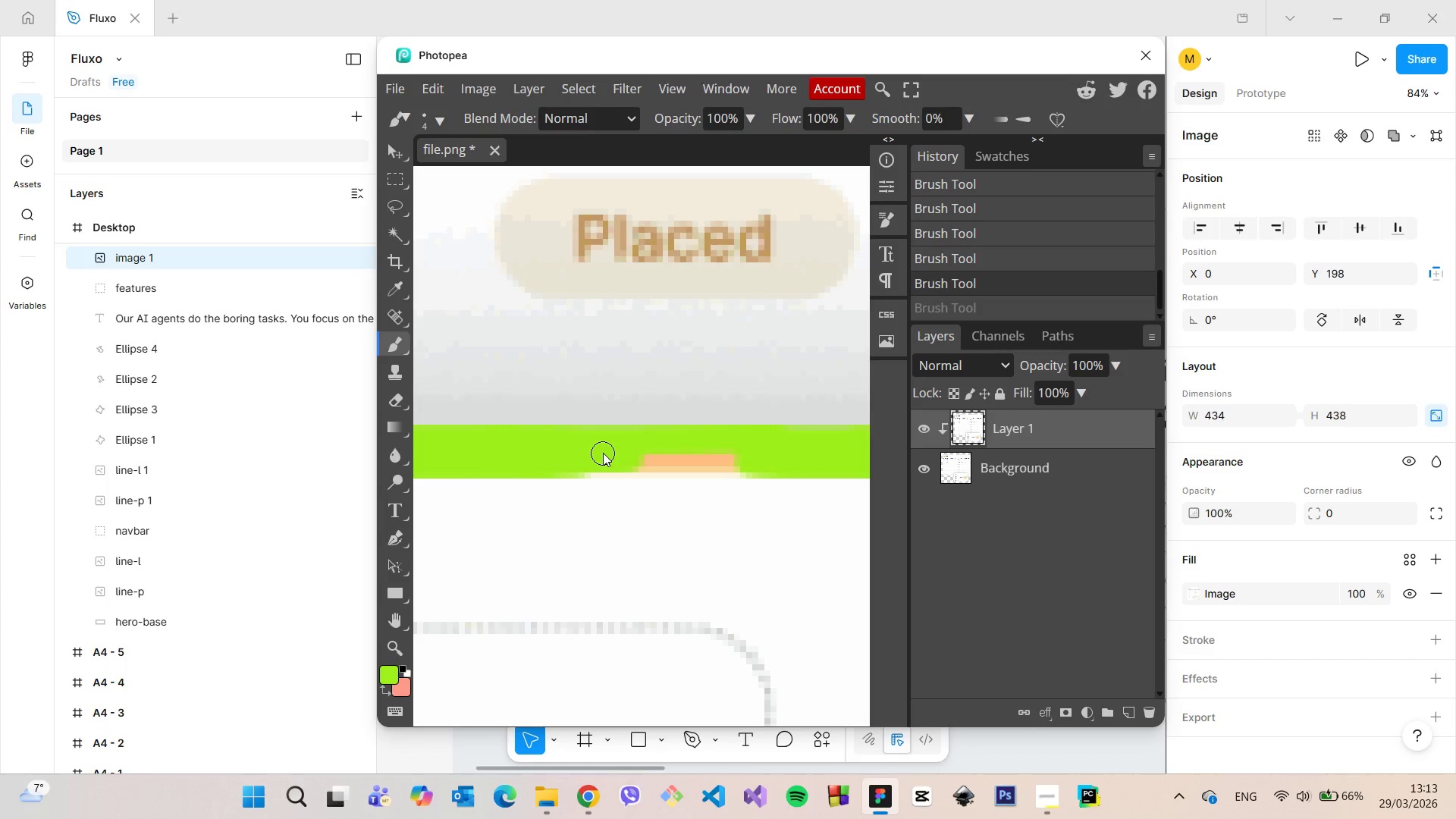 
wait(8.75)
 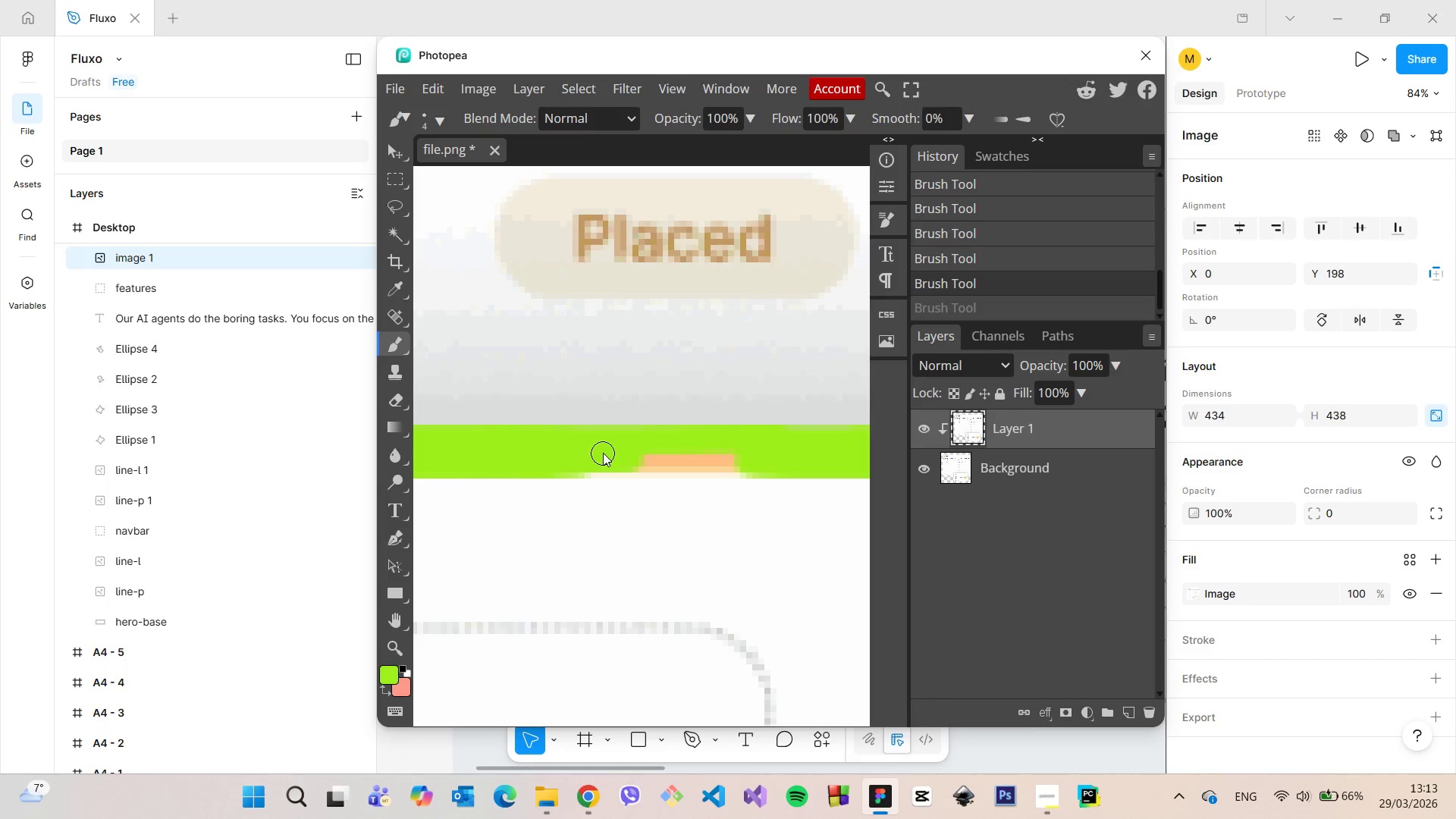 
left_click_drag(start_coordinate=[629, 459], to_coordinate=[741, 455])
 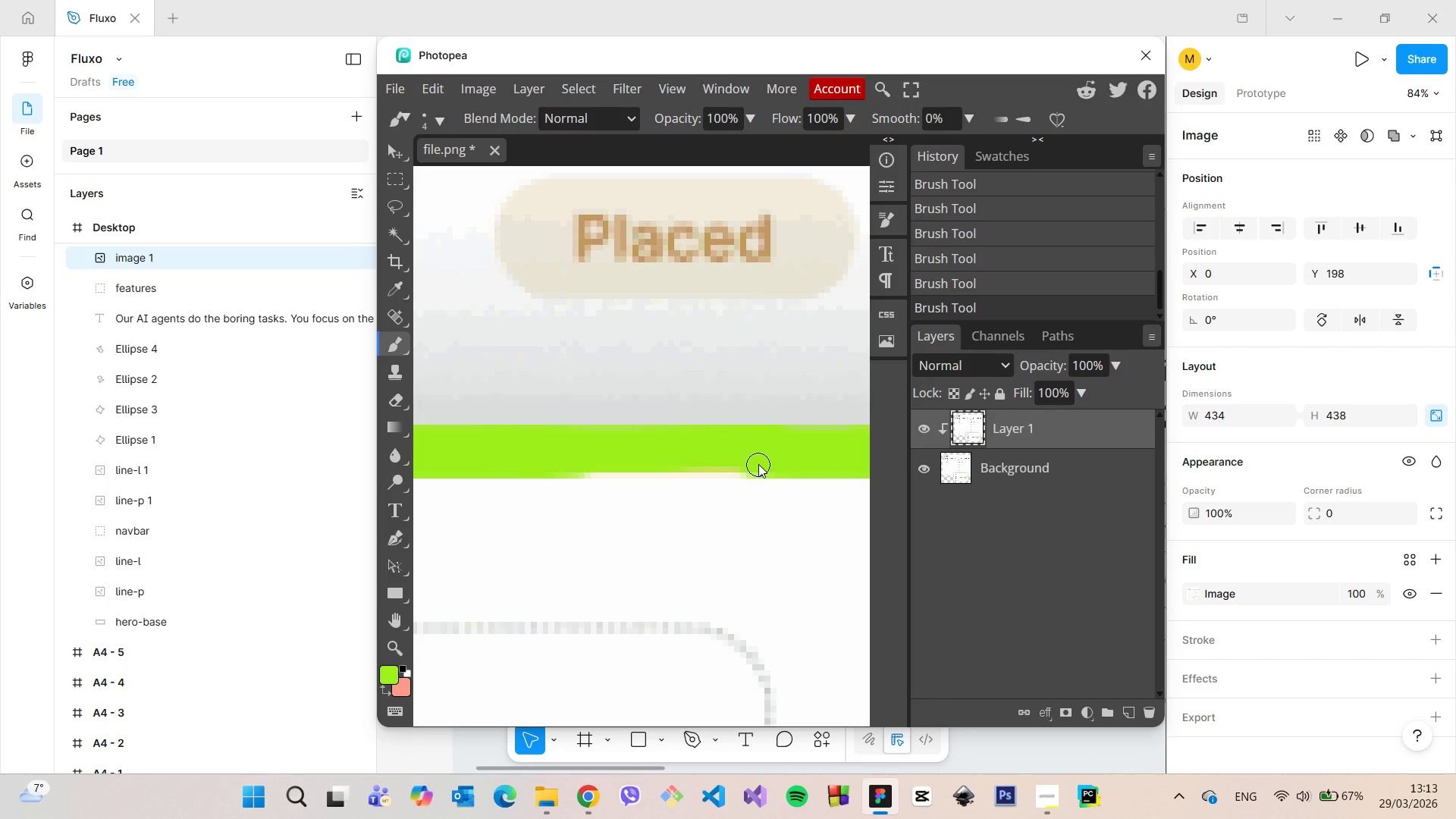 
wait(14.47)
 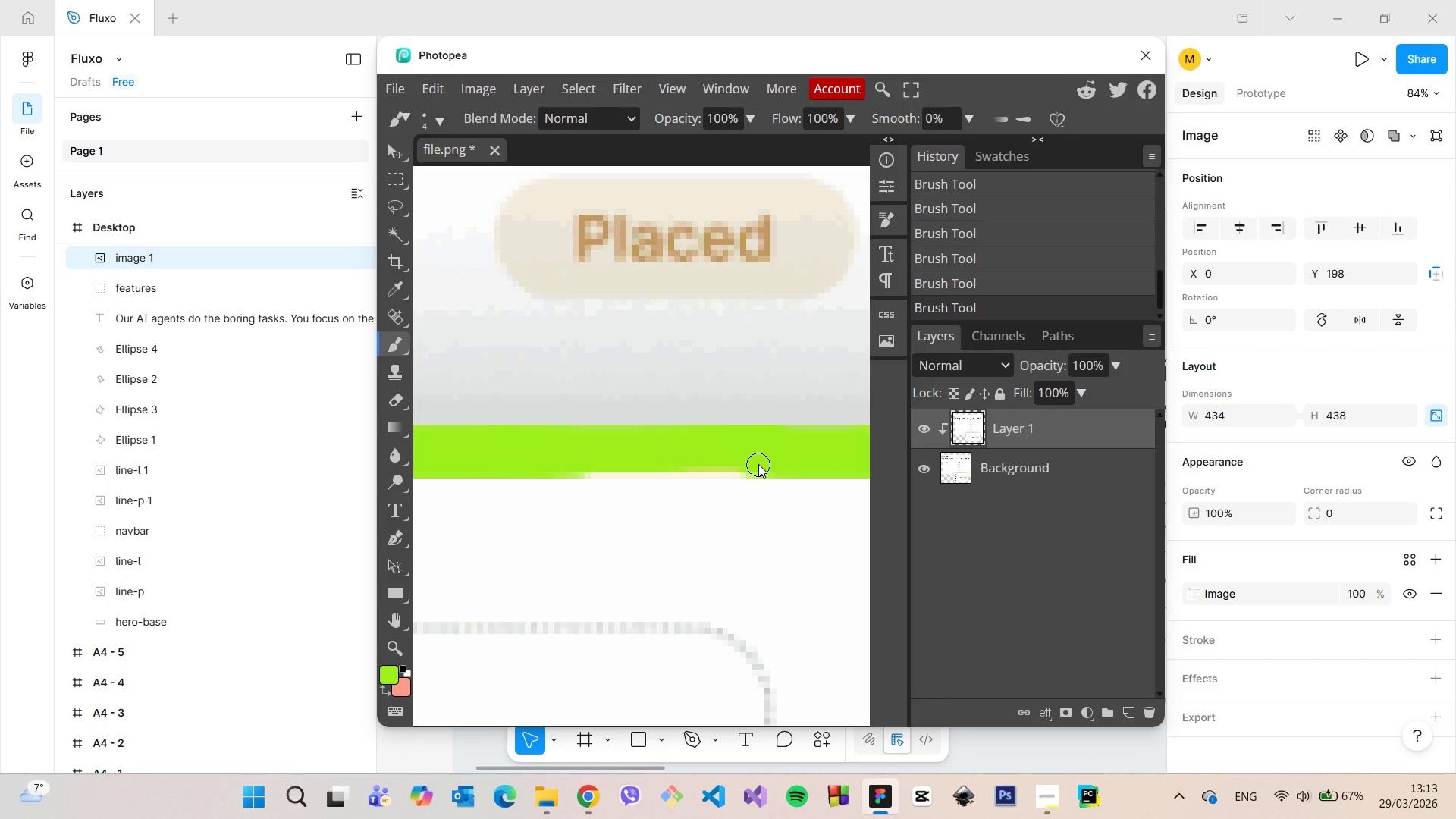 
left_click_drag(start_coordinate=[757, 467], to_coordinate=[749, 467])
 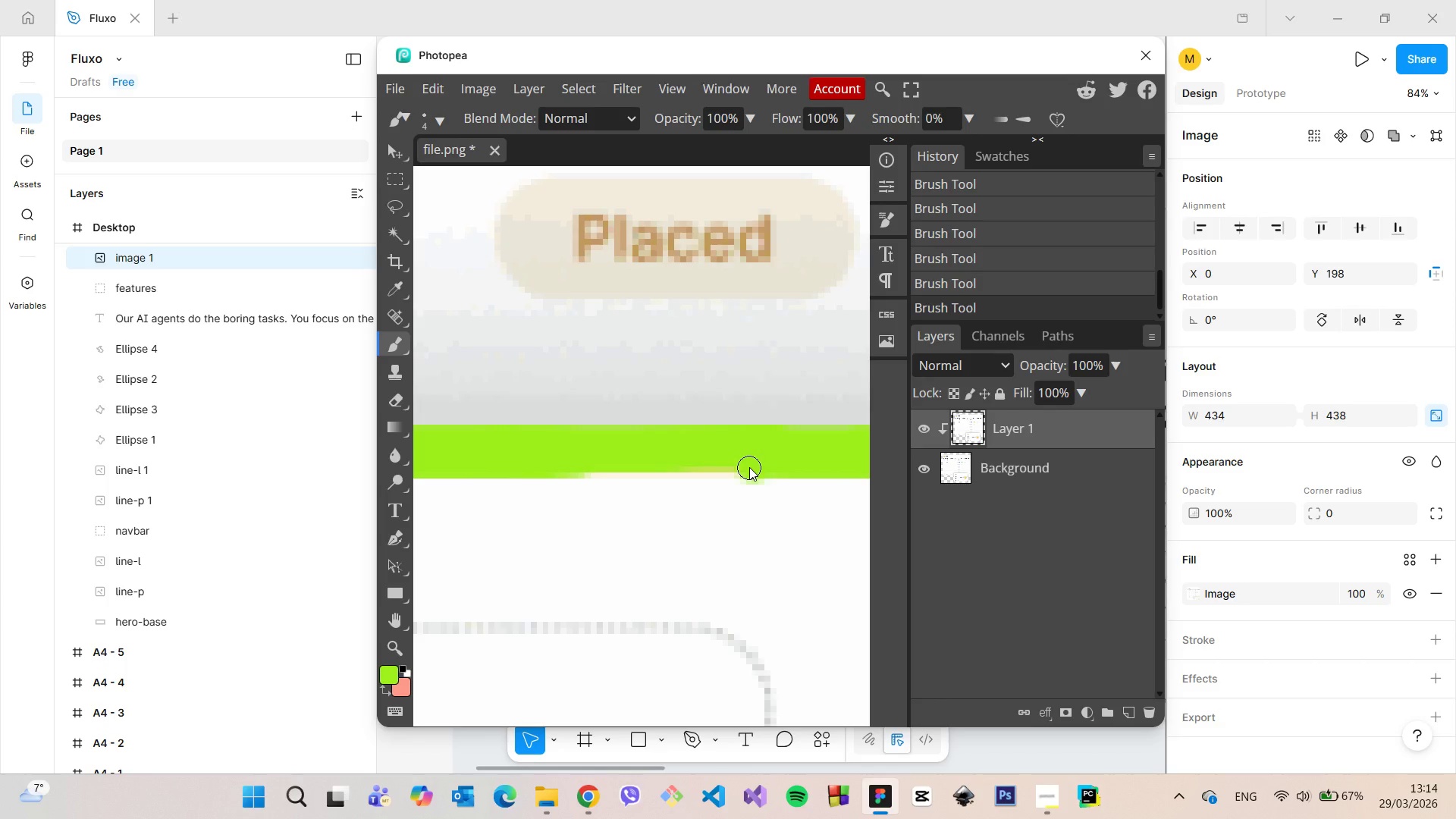 
key(Control+Z)
 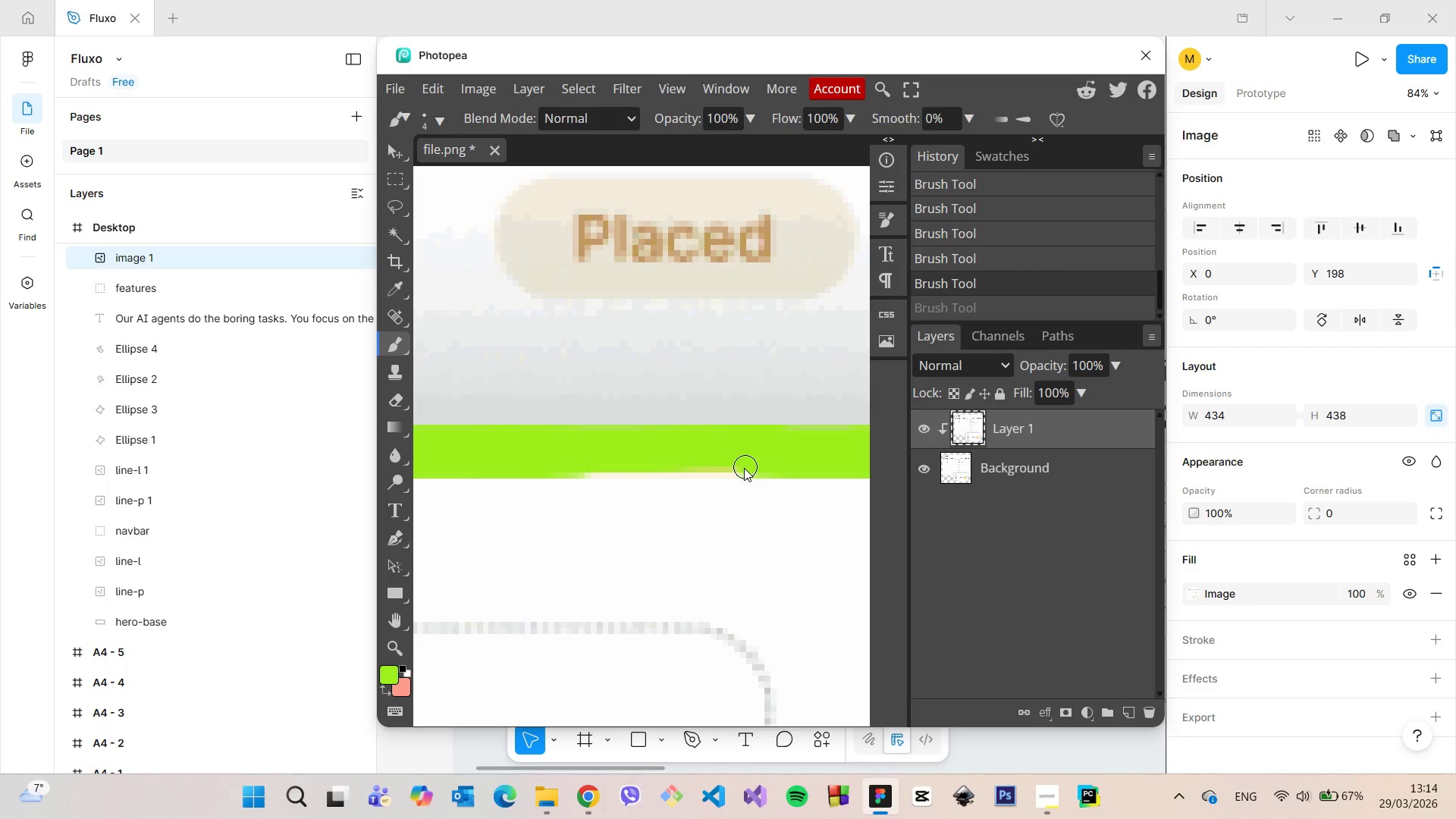 
hold_key(key=AltLeft, duration=0.7)
 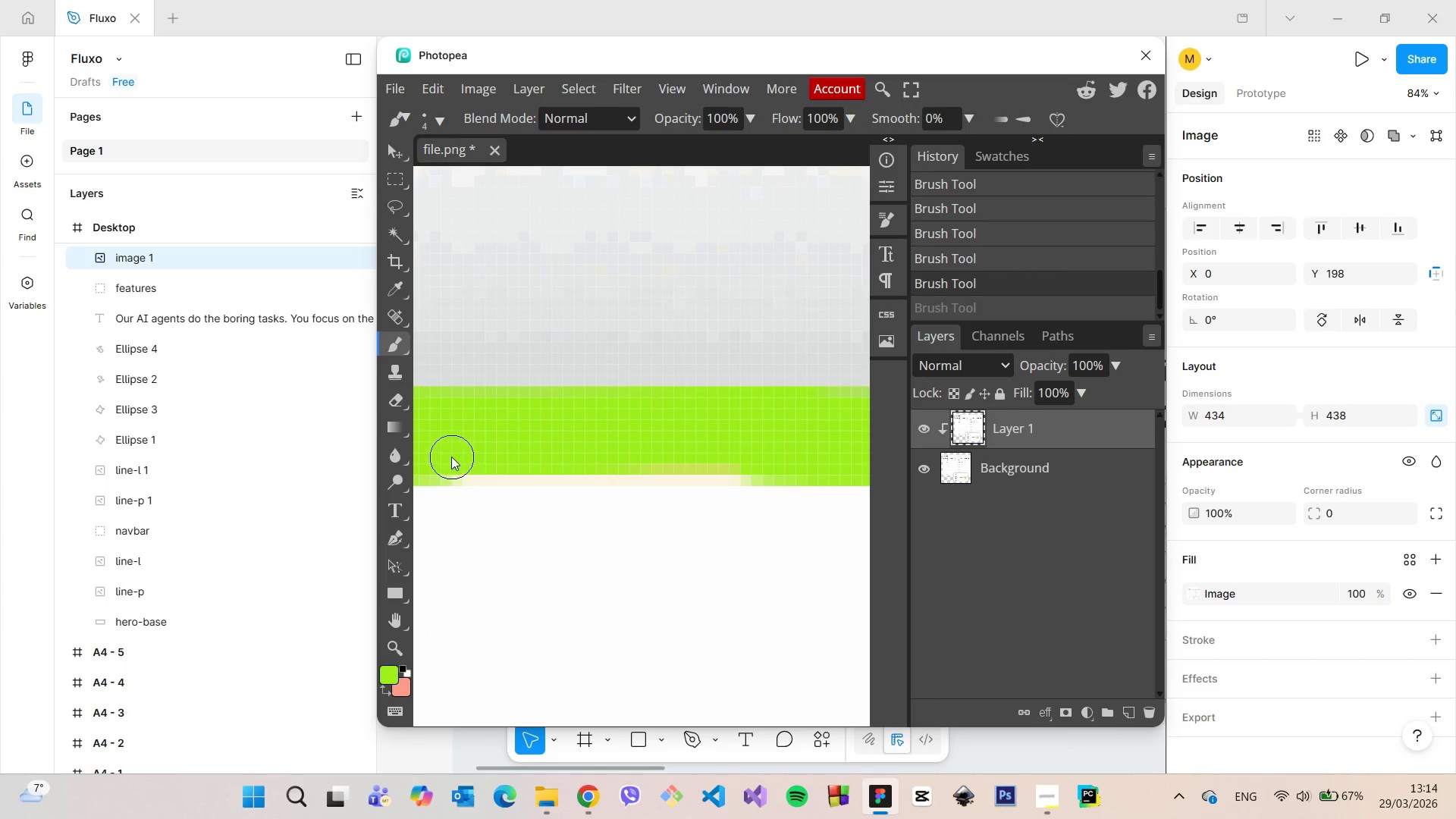 
hold_key(key=AltLeft, duration=6.53)
 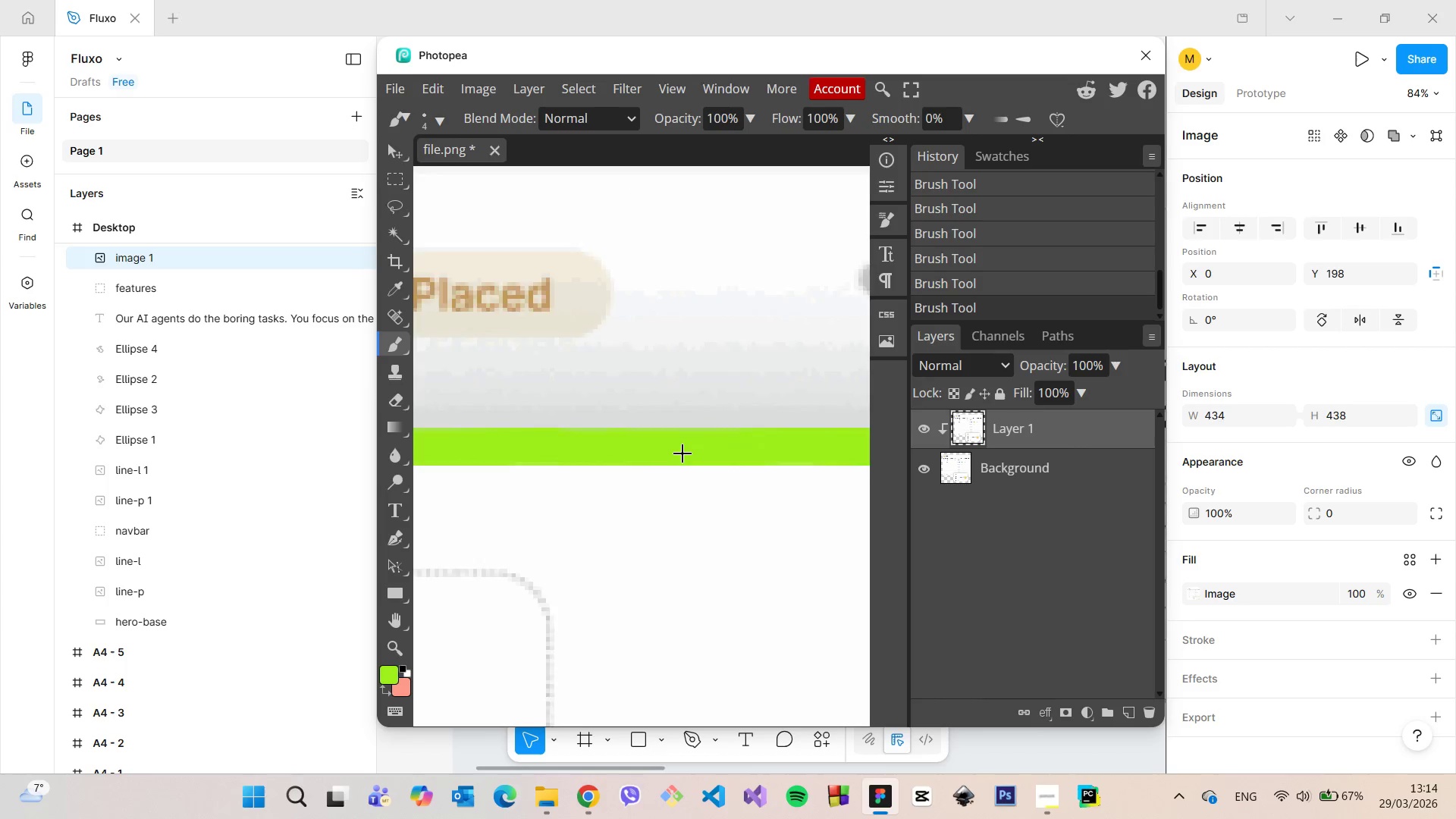 
scroll: coordinate [739, 471], scroll_direction: up, amount: 8.0
 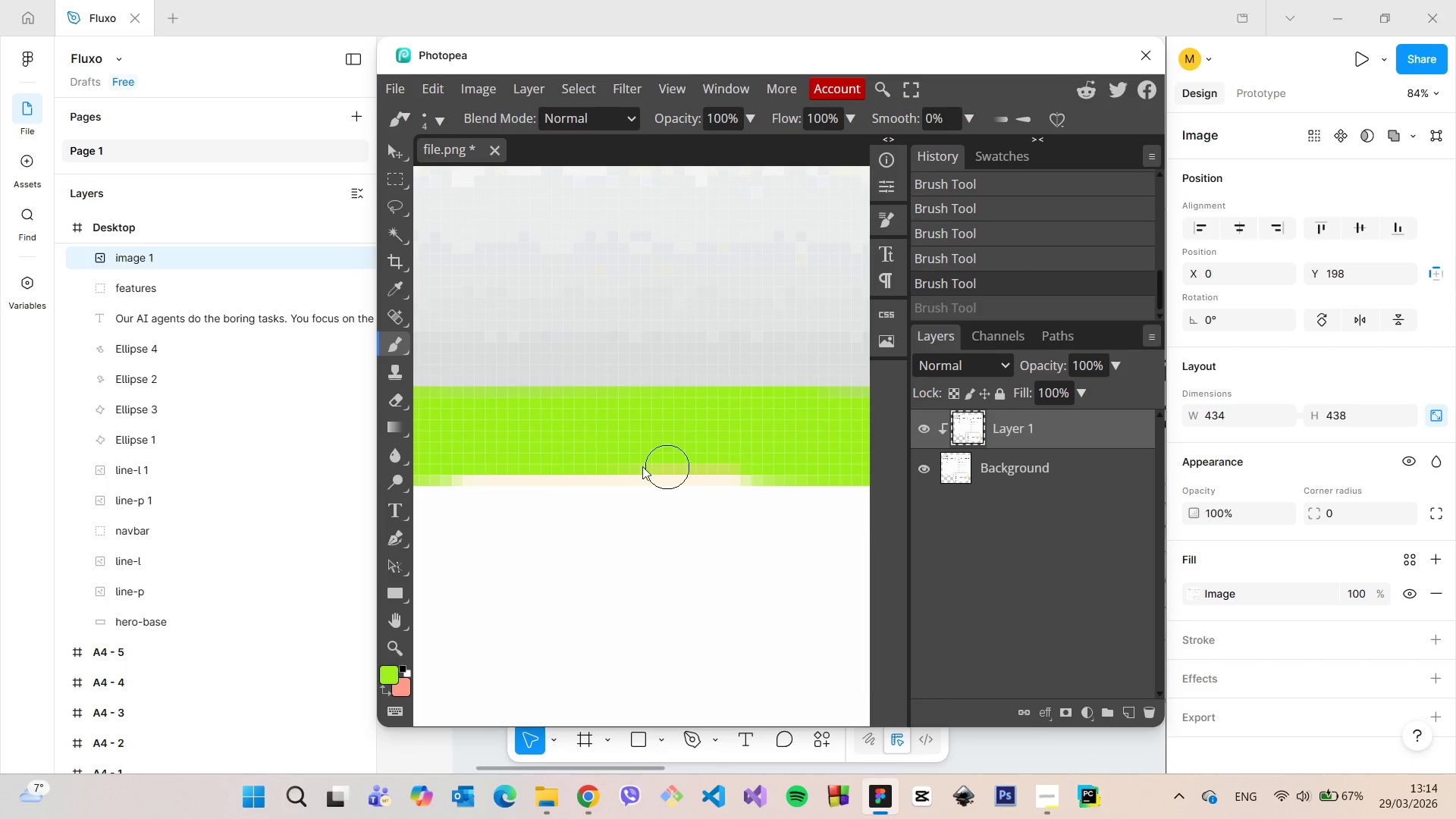 
left_click_drag(start_coordinate=[447, 457], to_coordinate=[726, 453])
 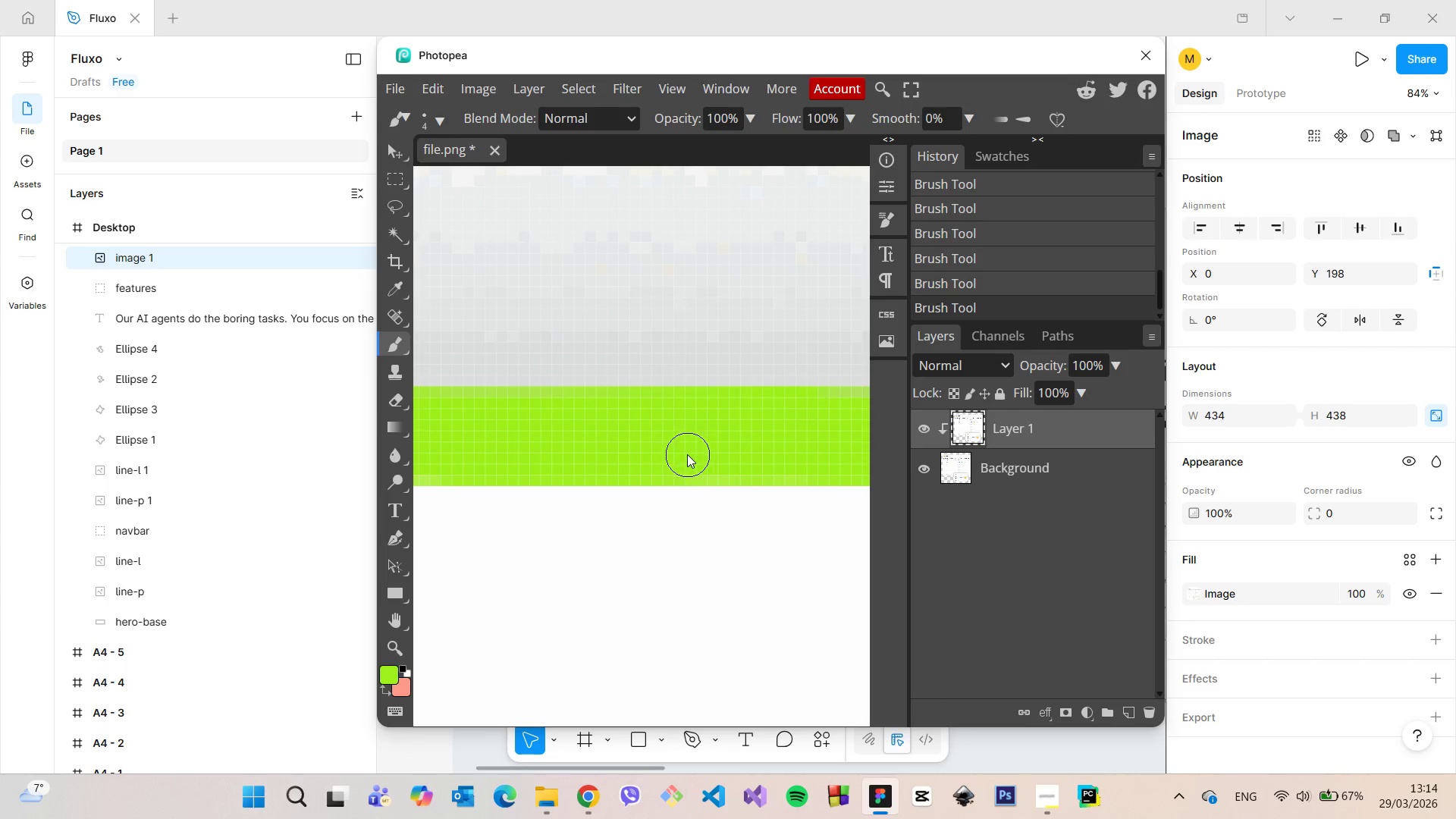 
left_click([687, 454])
 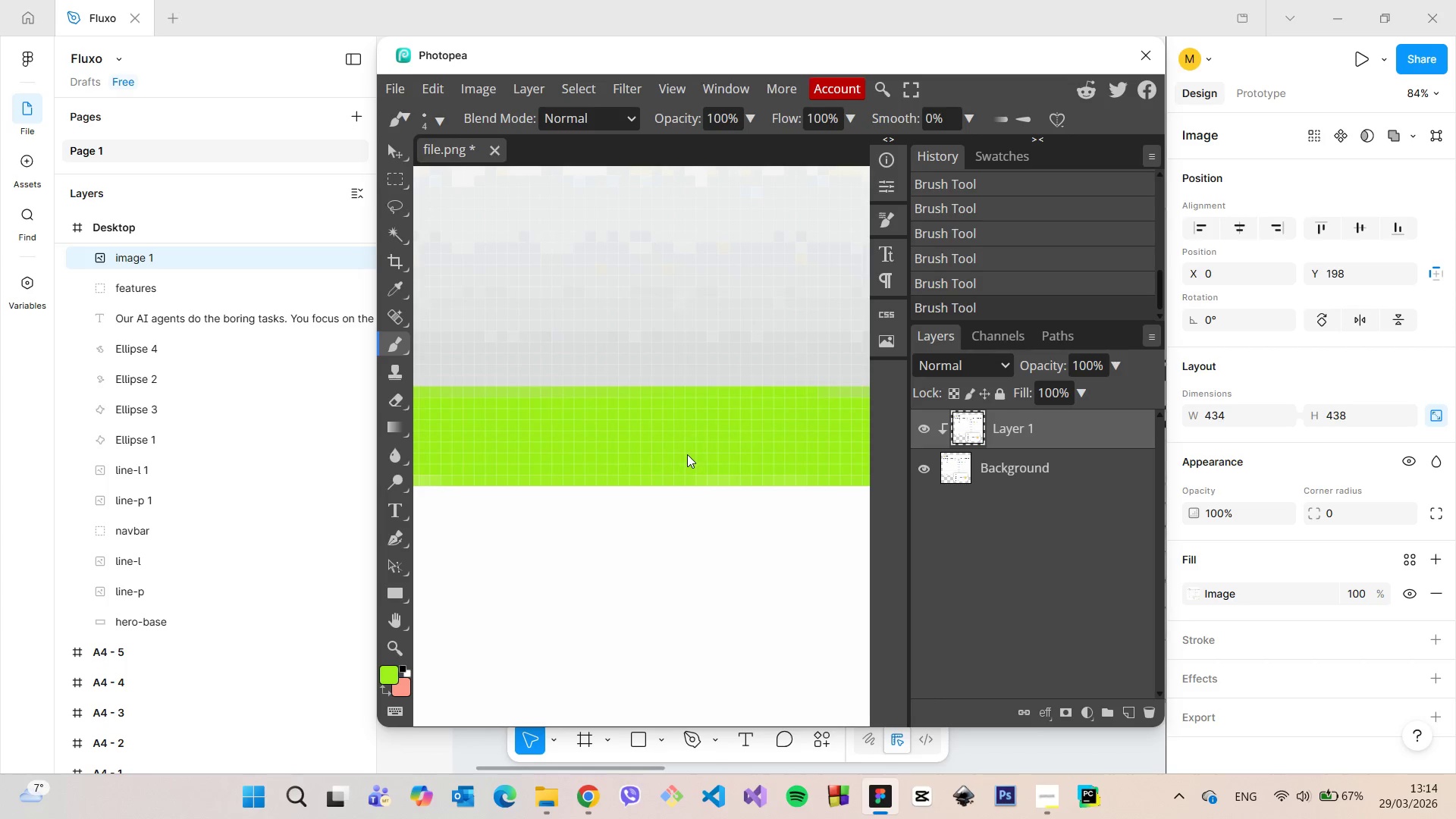 
hold_key(key=ControlLeft, duration=0.53)
scroll: coordinate [687, 455], scroll_direction: down, amount: 6.0
 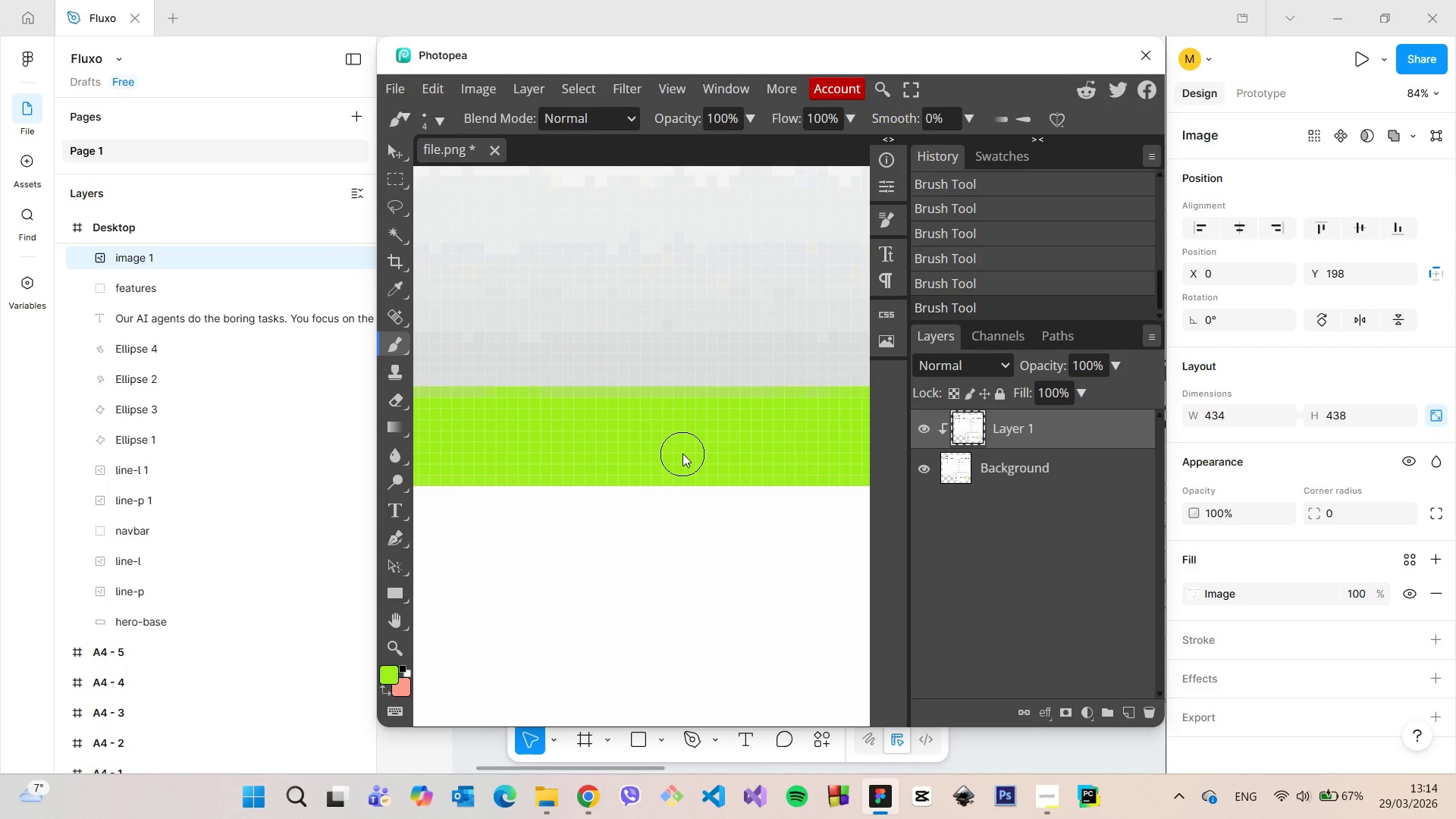 
hold_key(key=AltLeft, duration=1.5)
 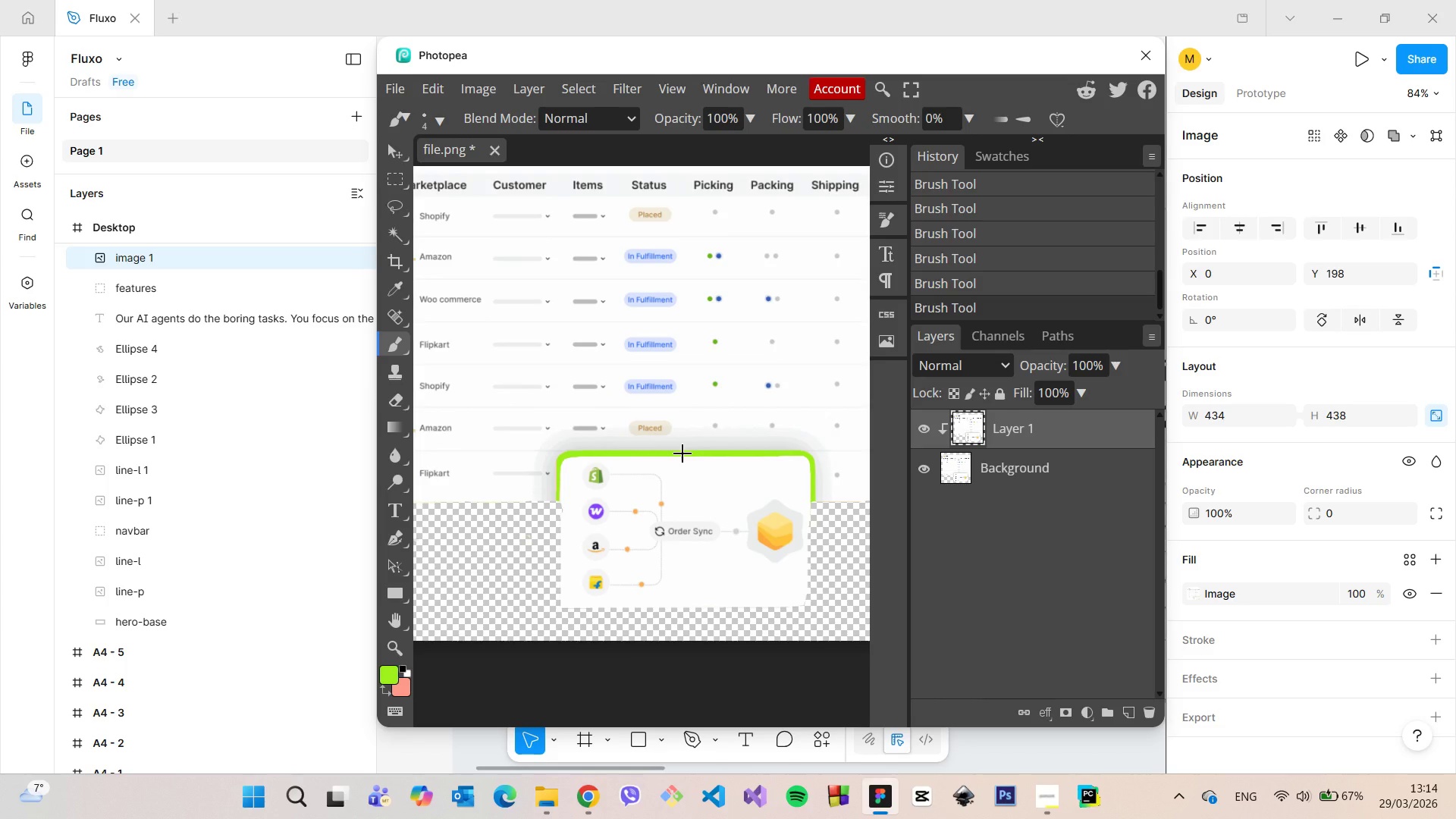 
hold_key(key=AltLeft, duration=1.52)
 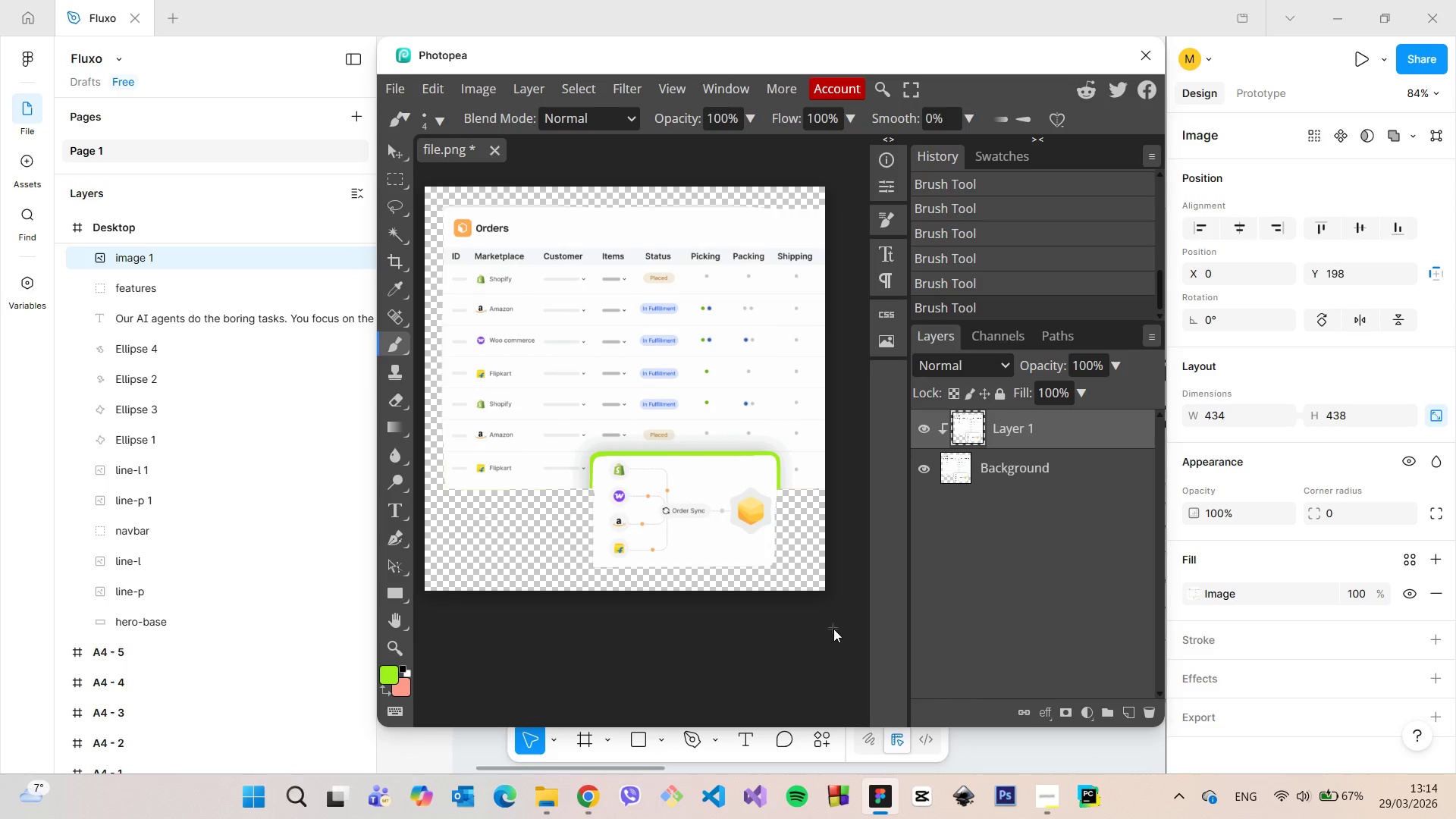 
scroll: coordinate [682, 453], scroll_direction: down, amount: 36.0
 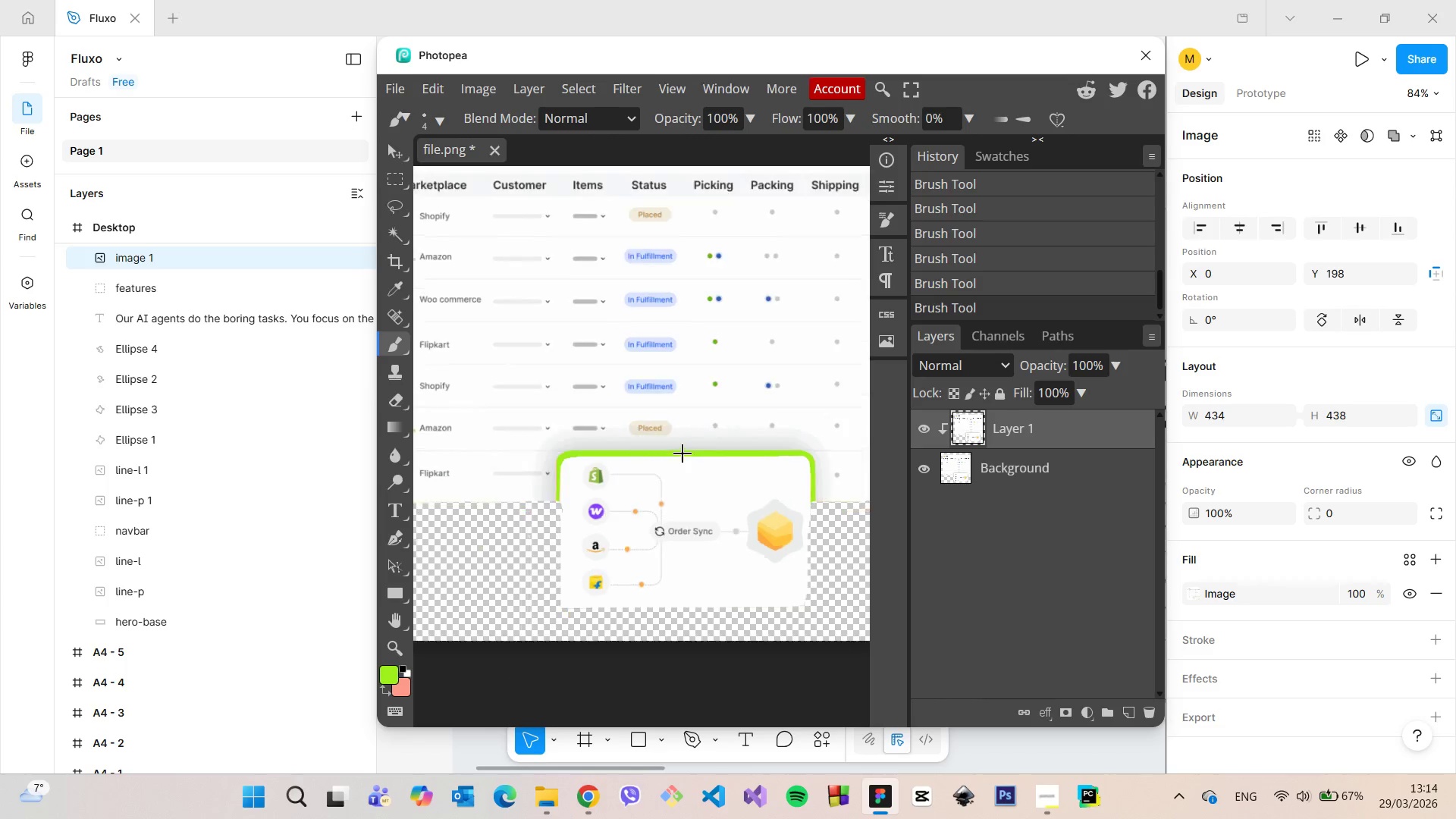 
hold_key(key=AltLeft, duration=0.39)
 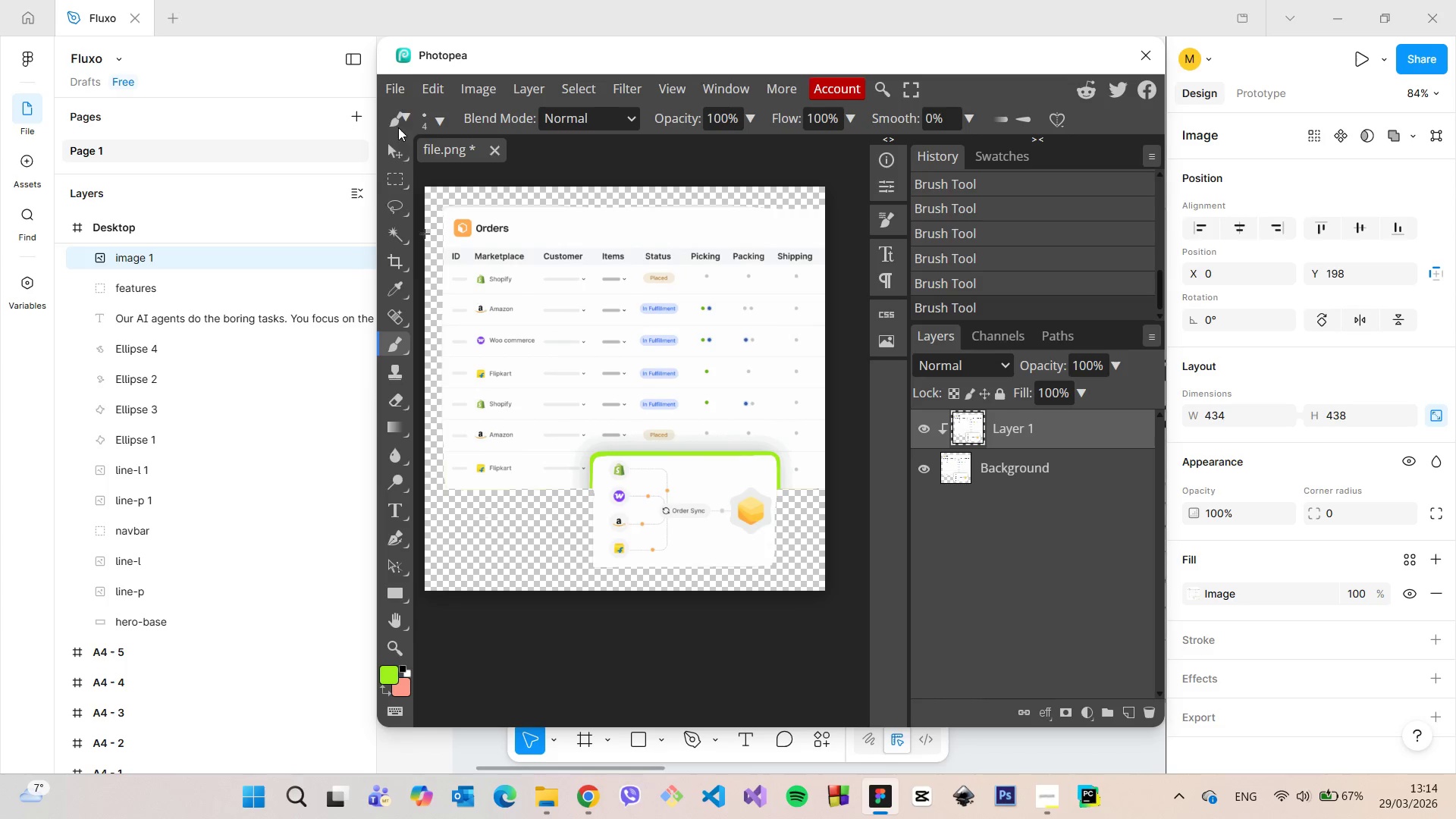 
scroll: coordinate [682, 453], scroll_direction: down, amount: 4.0
 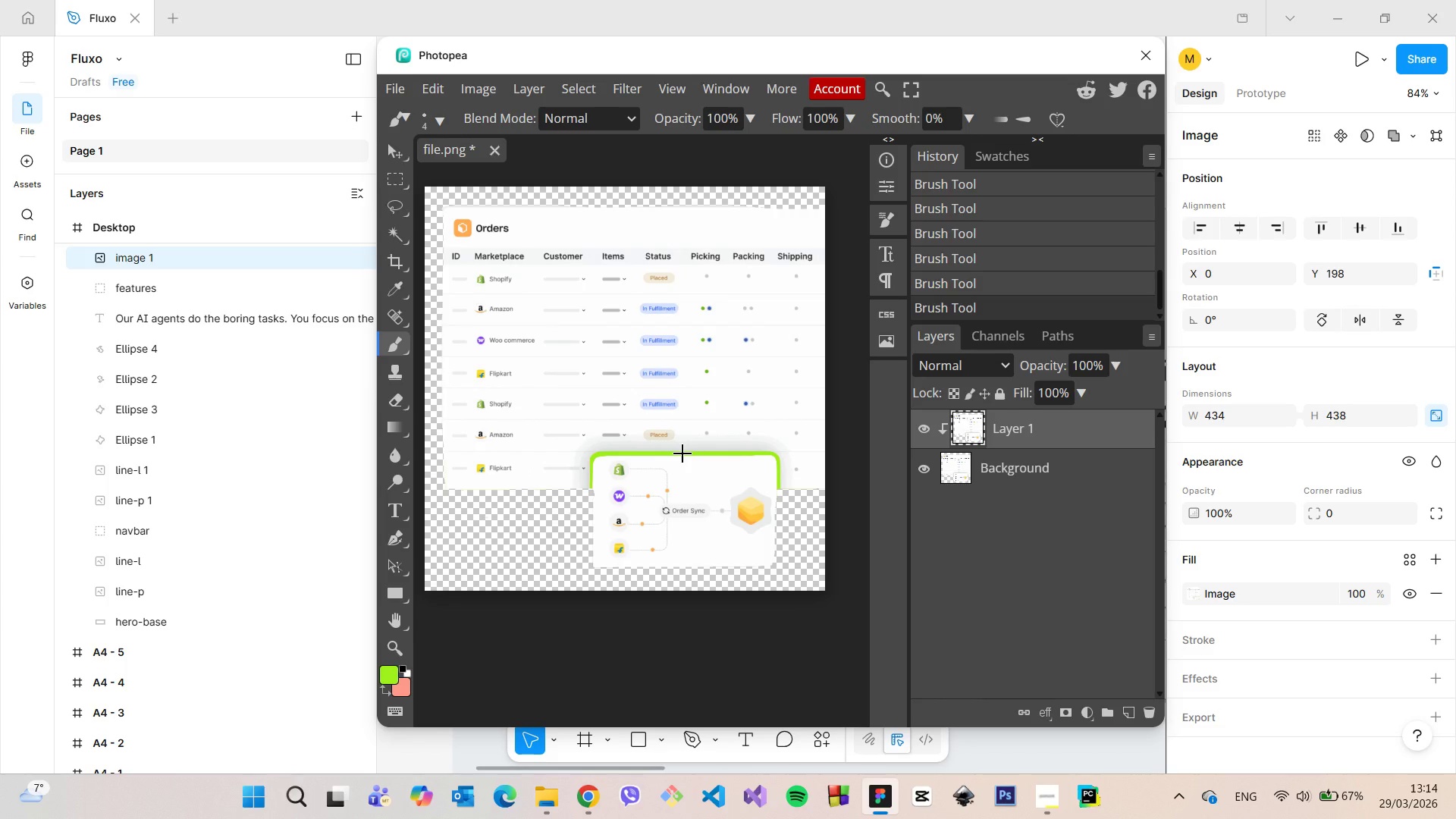 
right_click([1006, 472])
 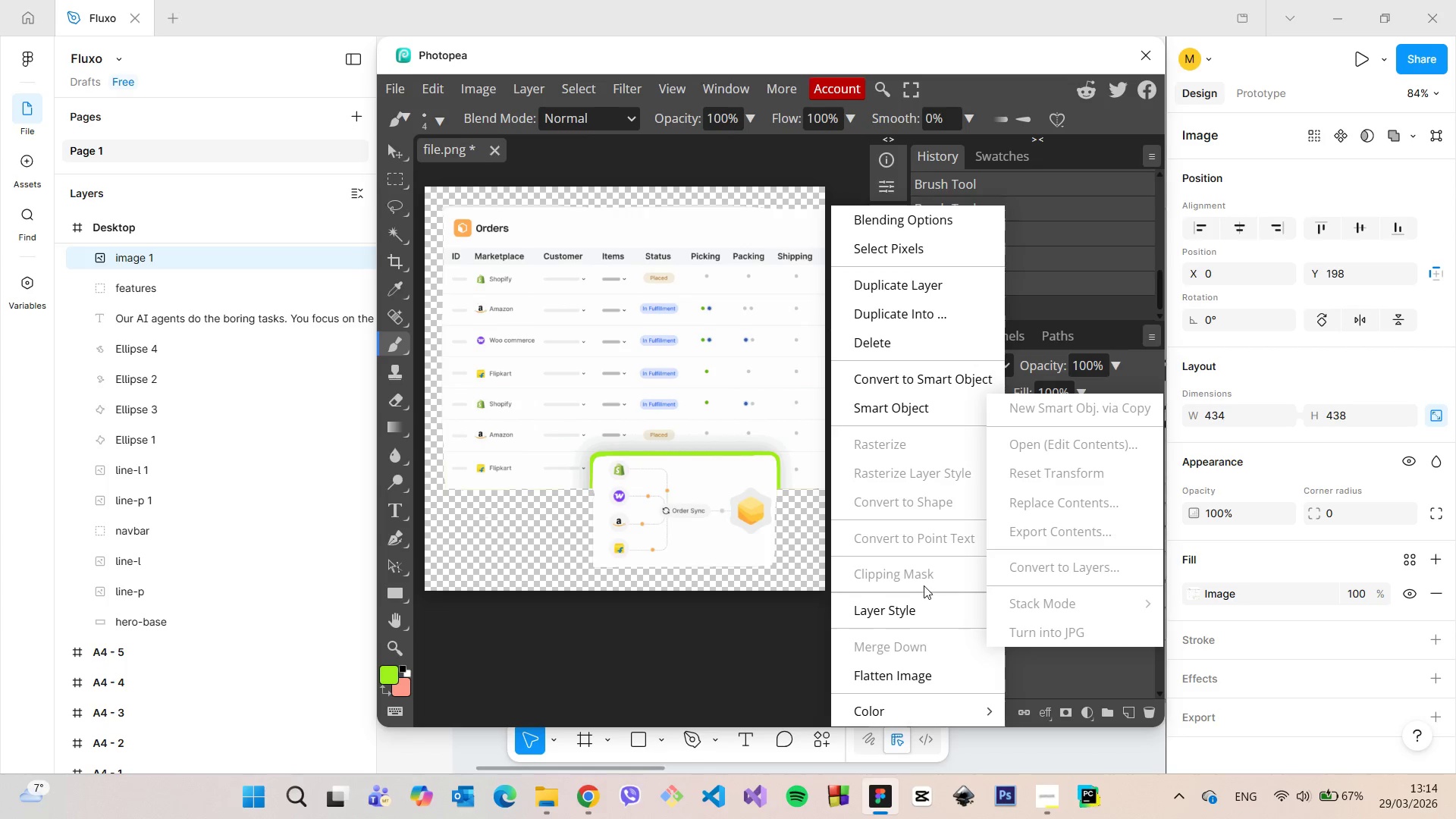 
left_click([934, 676])
 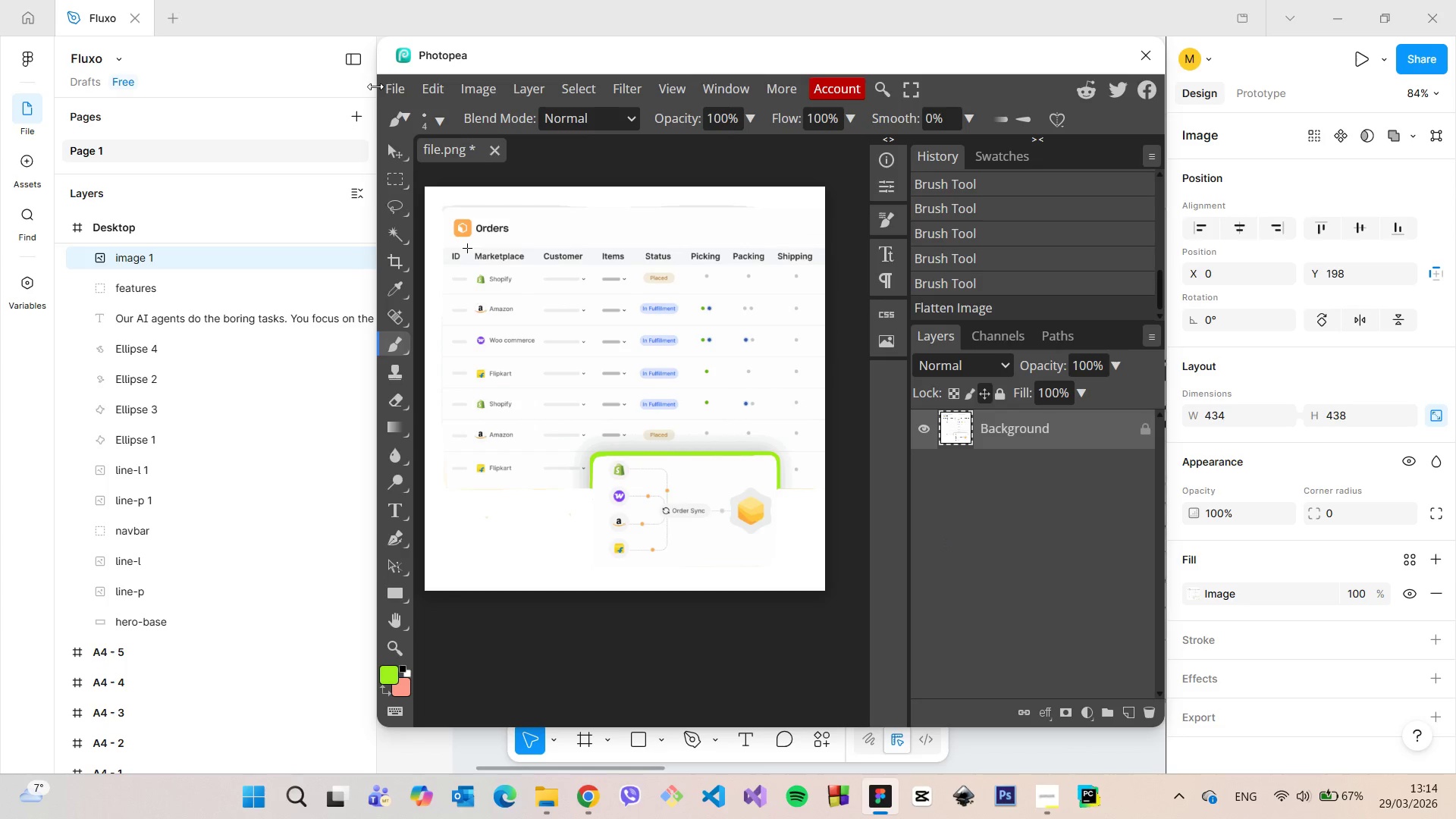 
left_click([387, 86])
 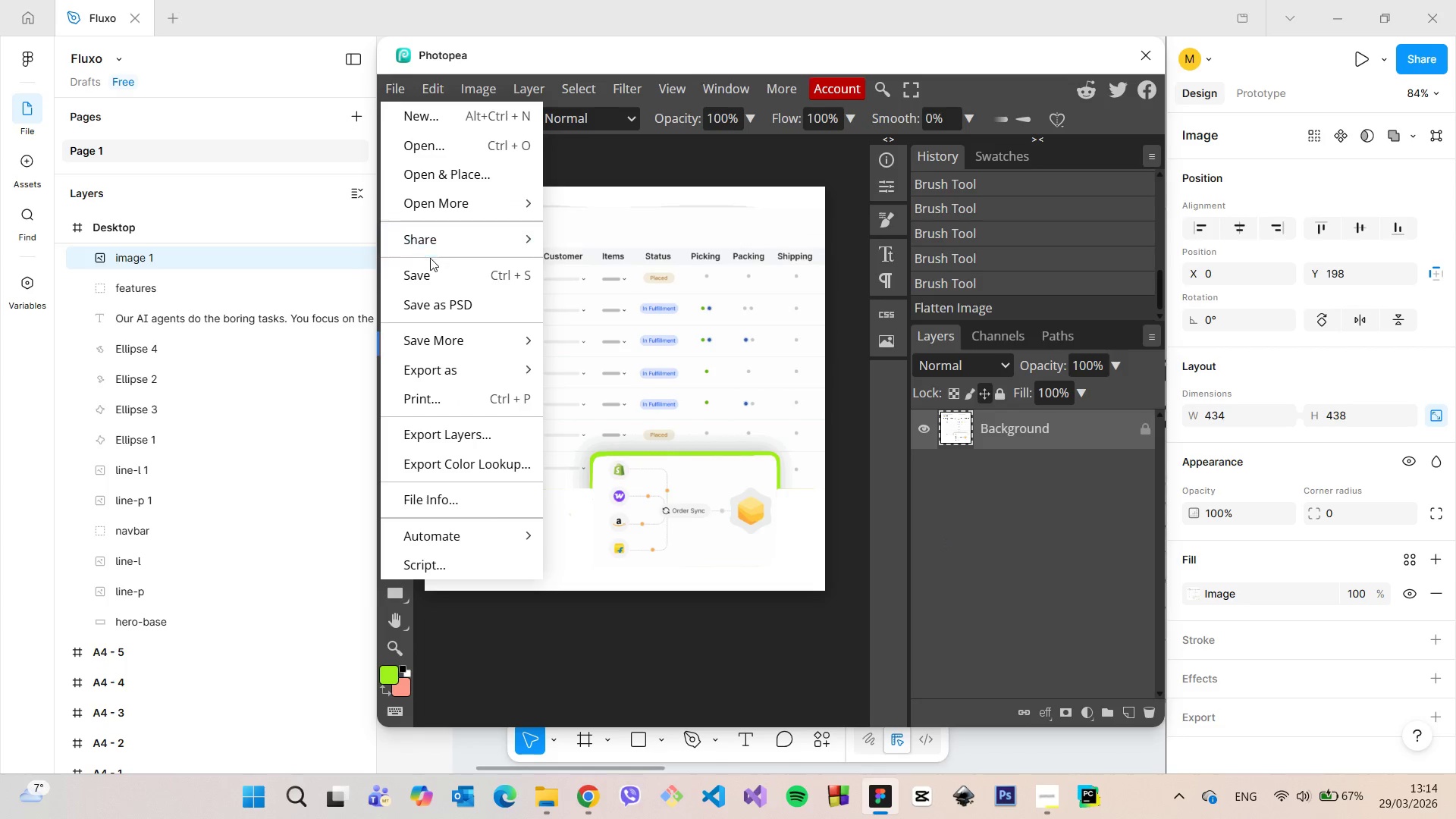 
left_click([431, 268])
 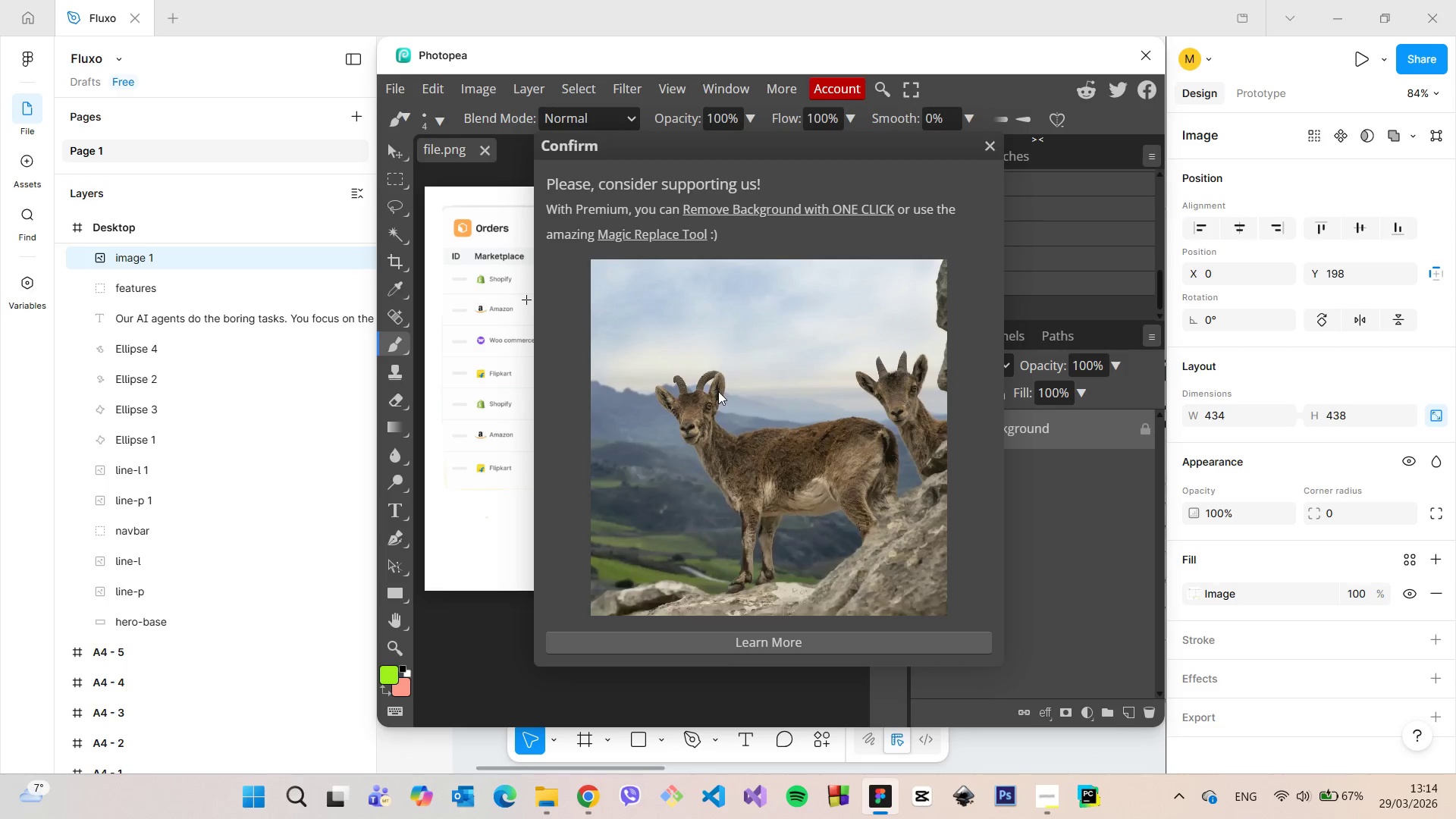 
left_click([1141, 59])
 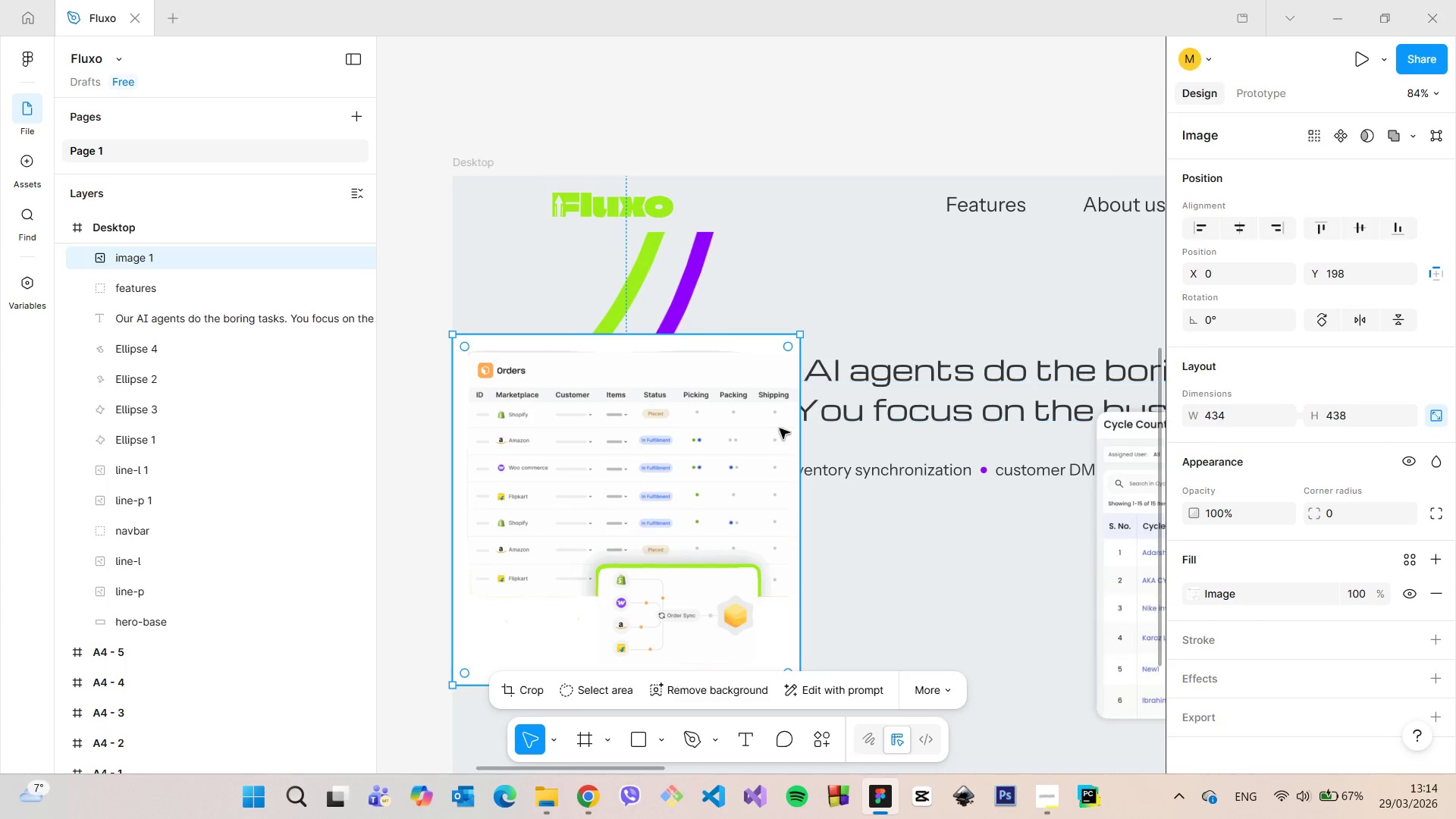 
scroll: coordinate [752, 449], scroll_direction: down, amount: 9.0
 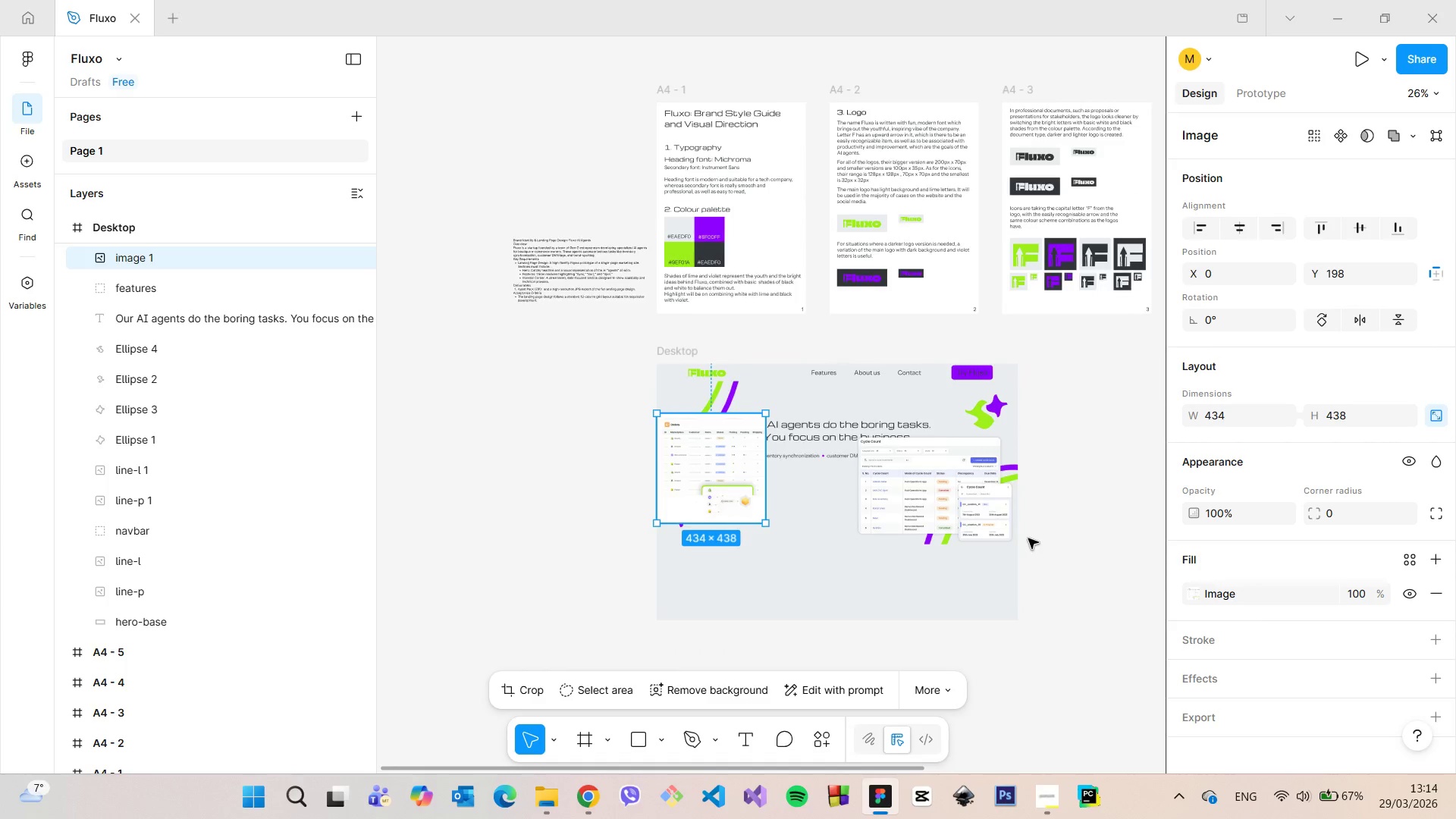 
scroll: coordinate [1028, 537], scroll_direction: up, amount: 7.0
 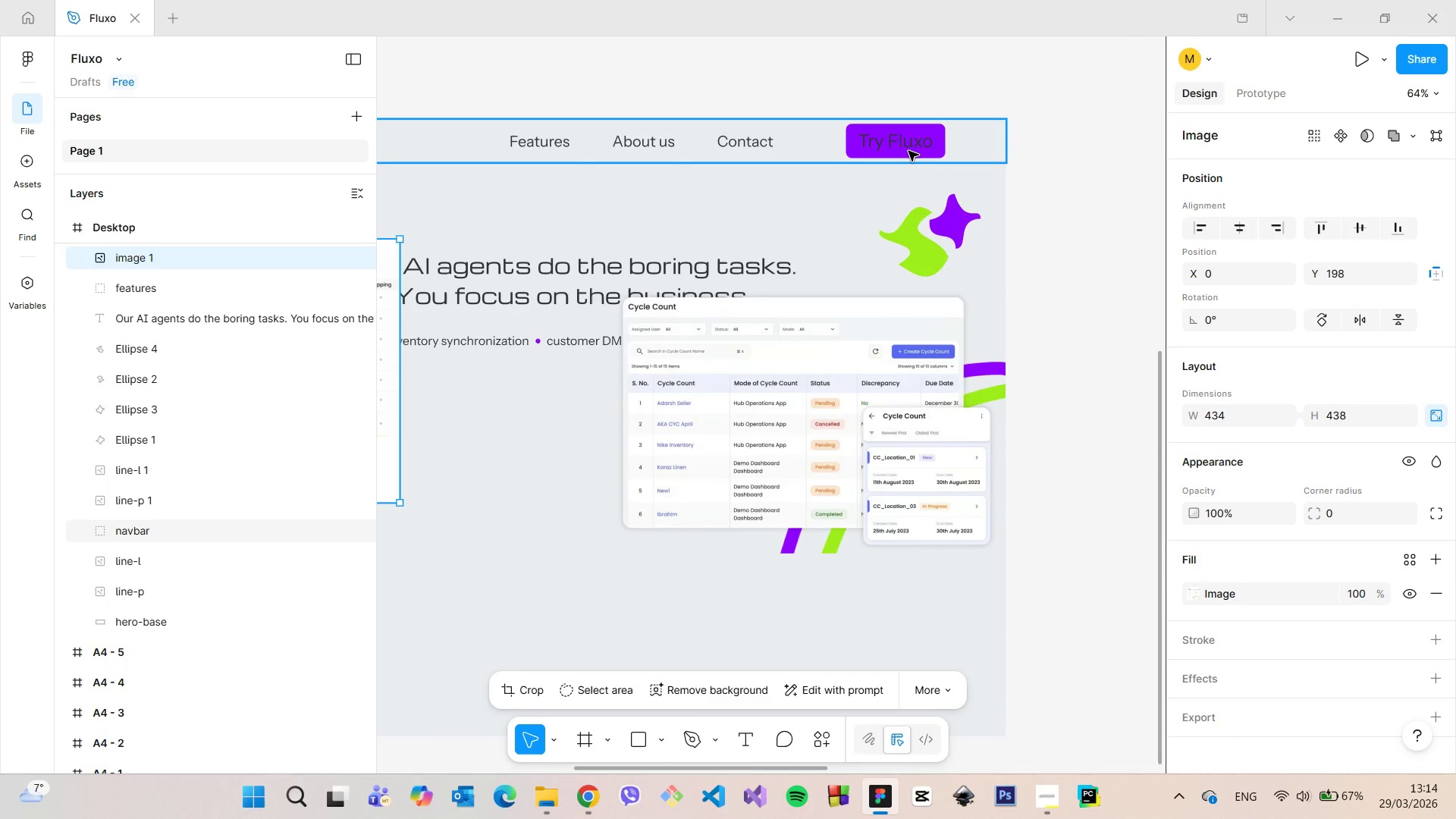 
double_click([908, 151])
 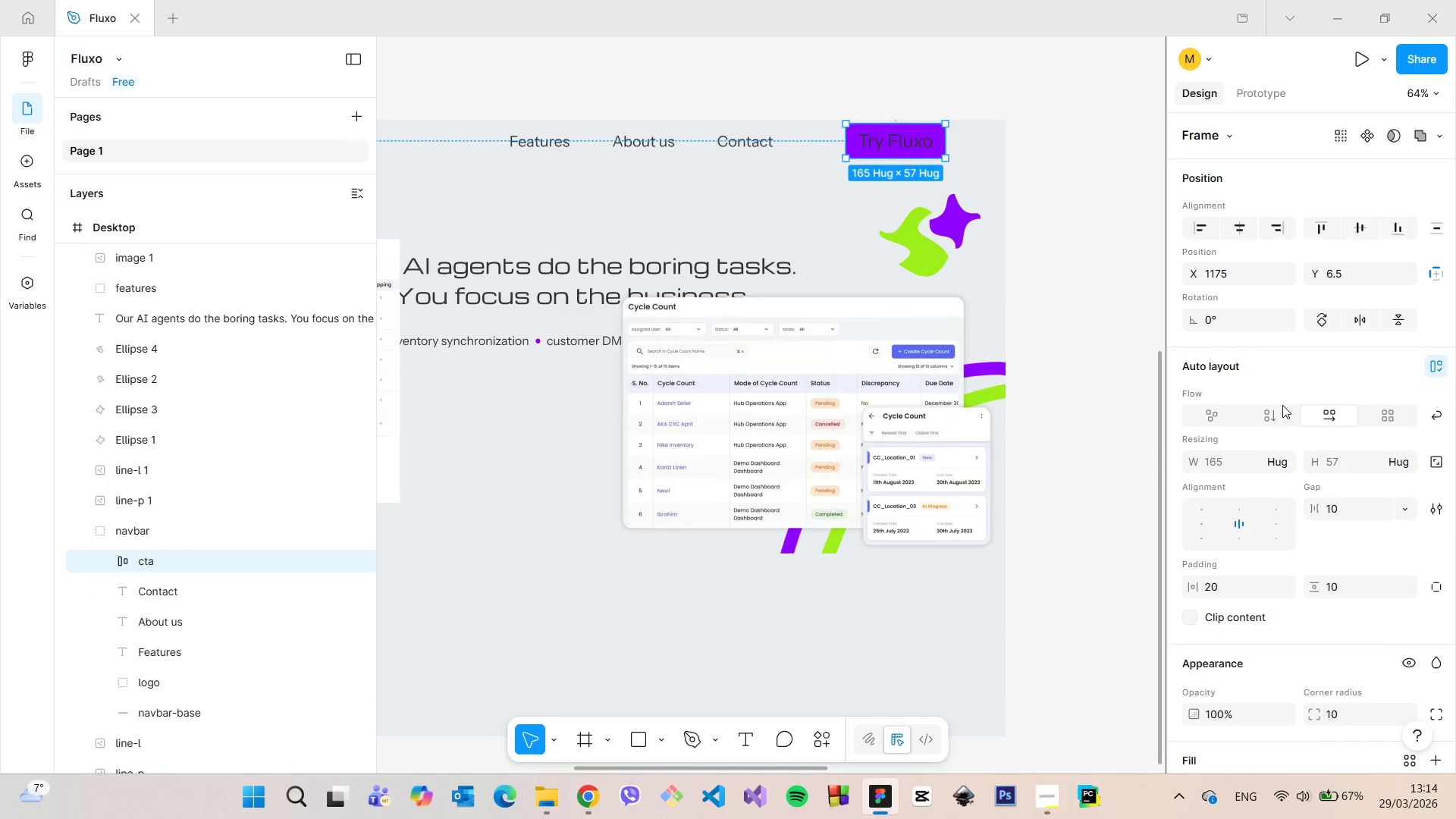 
scroll: coordinate [1338, 496], scroll_direction: down, amount: 3.0
 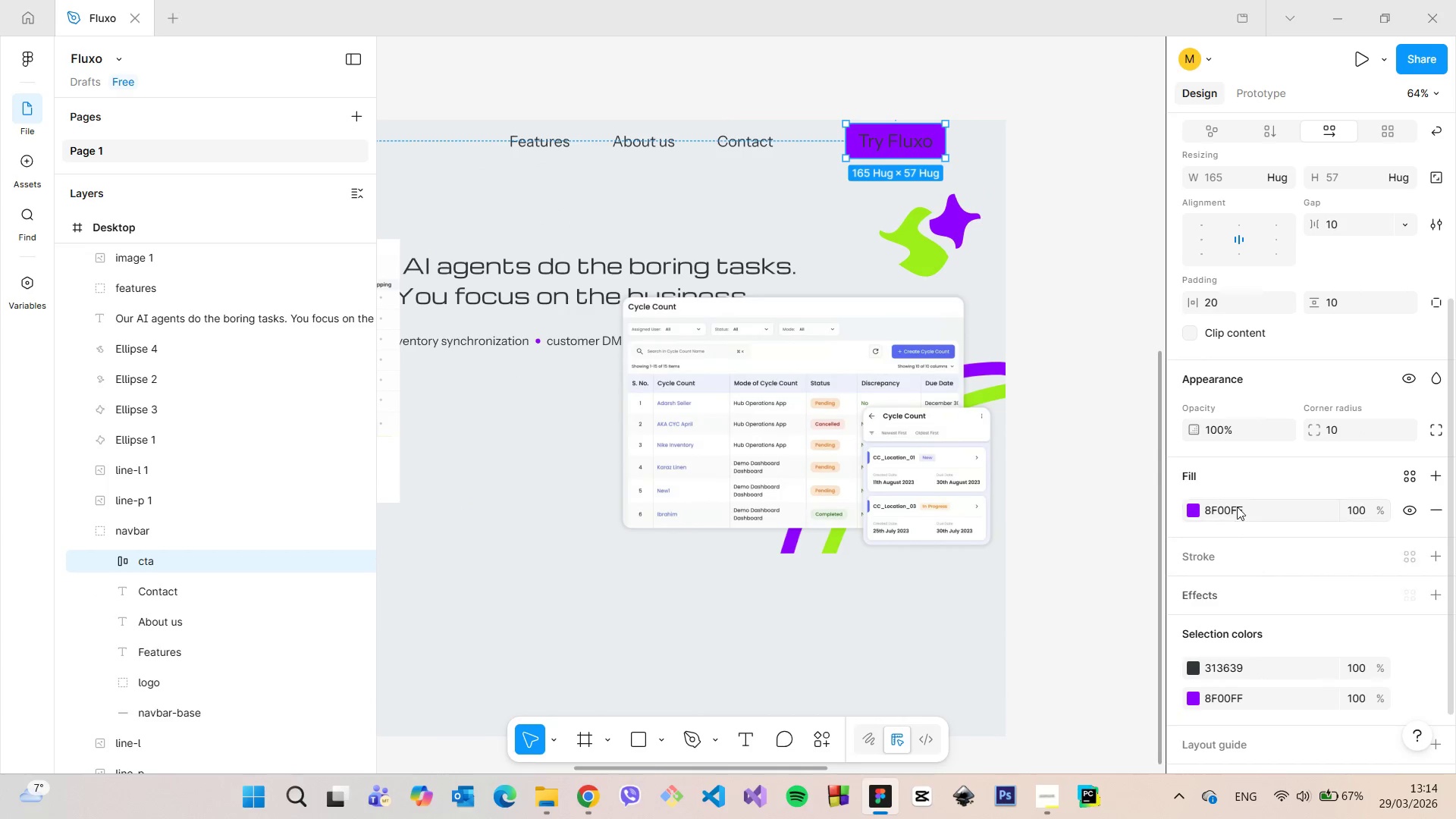 
left_click([1237, 507])
 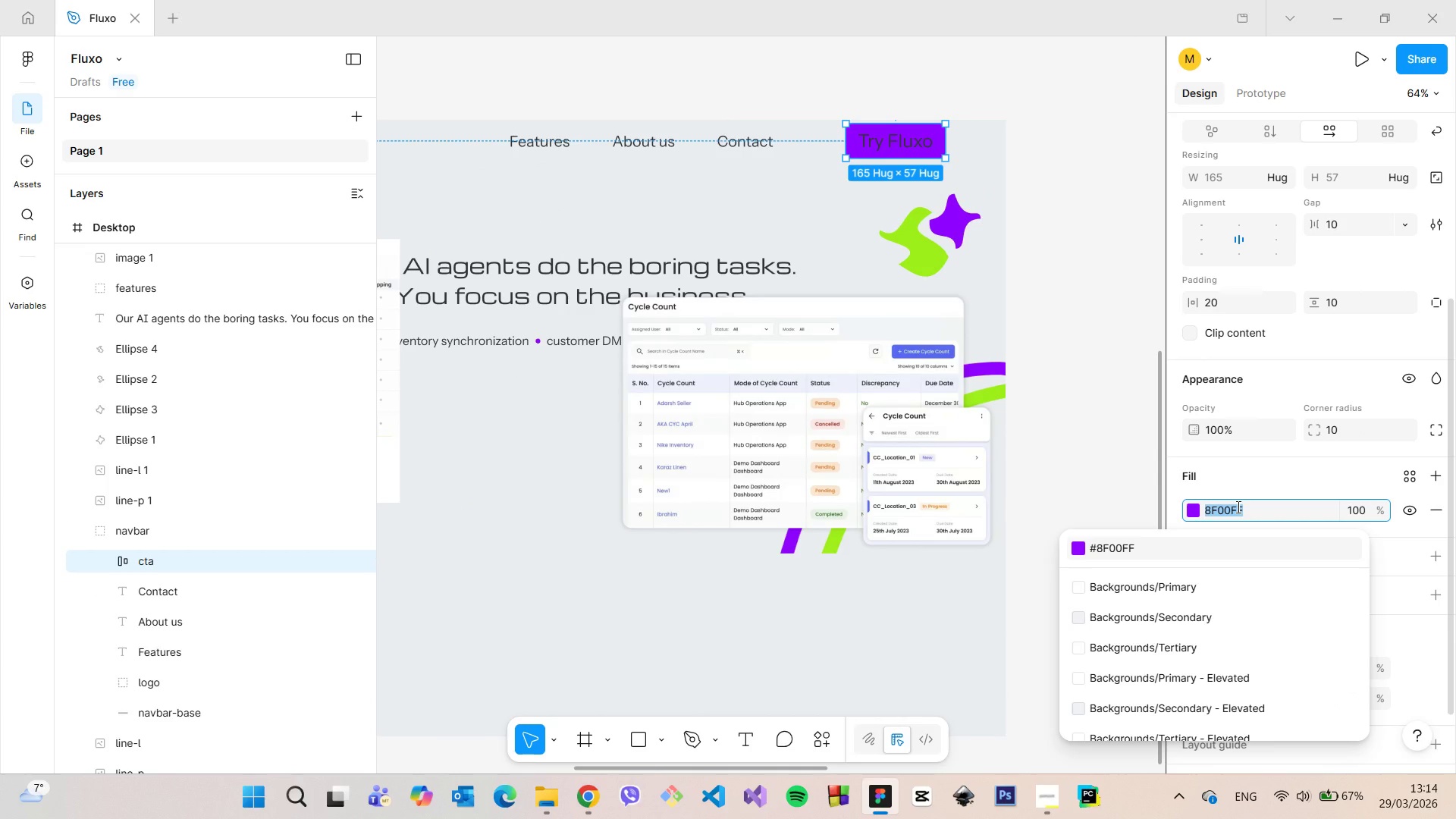 
key(Control+C)
 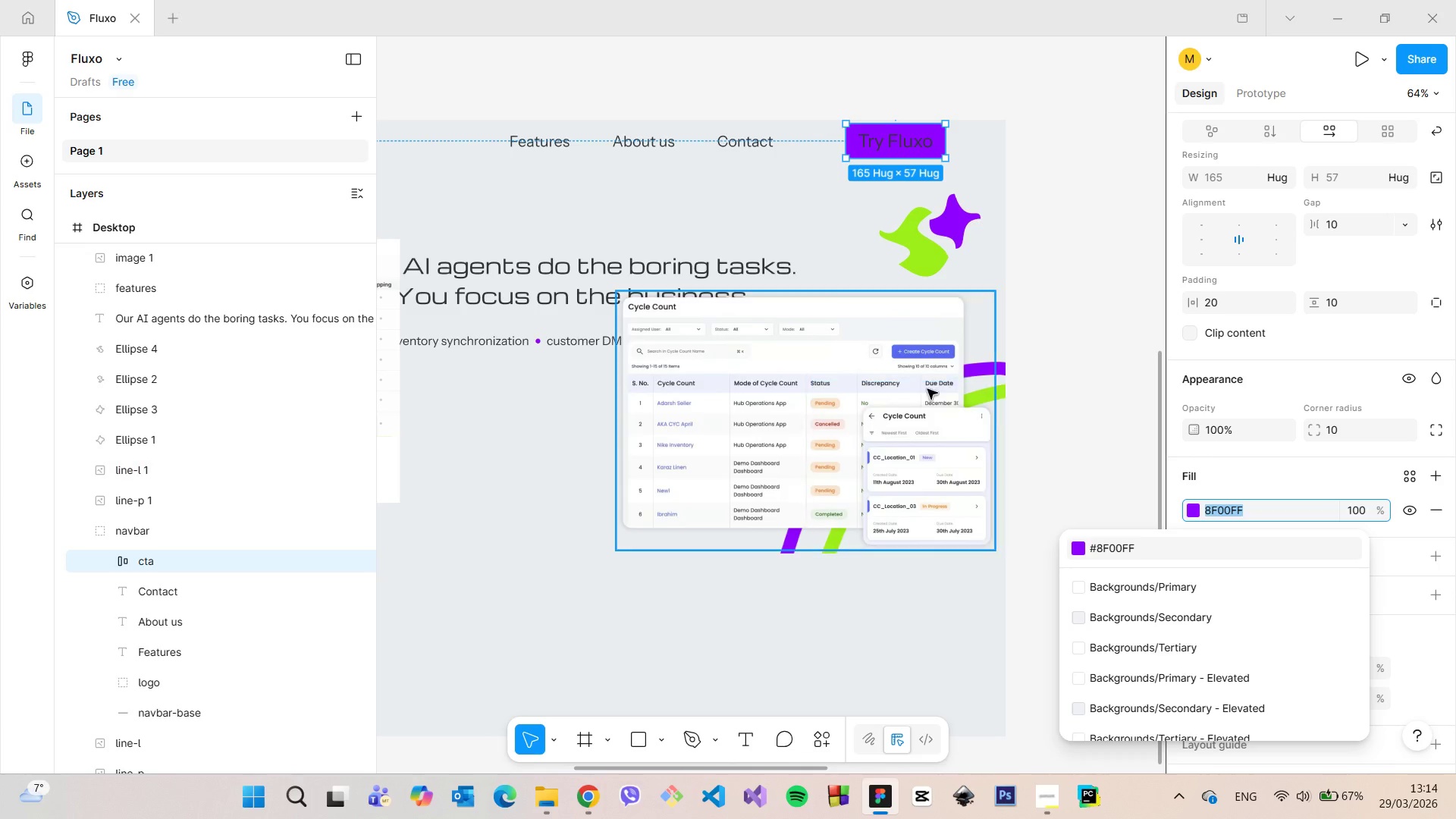 
left_click([903, 375])
 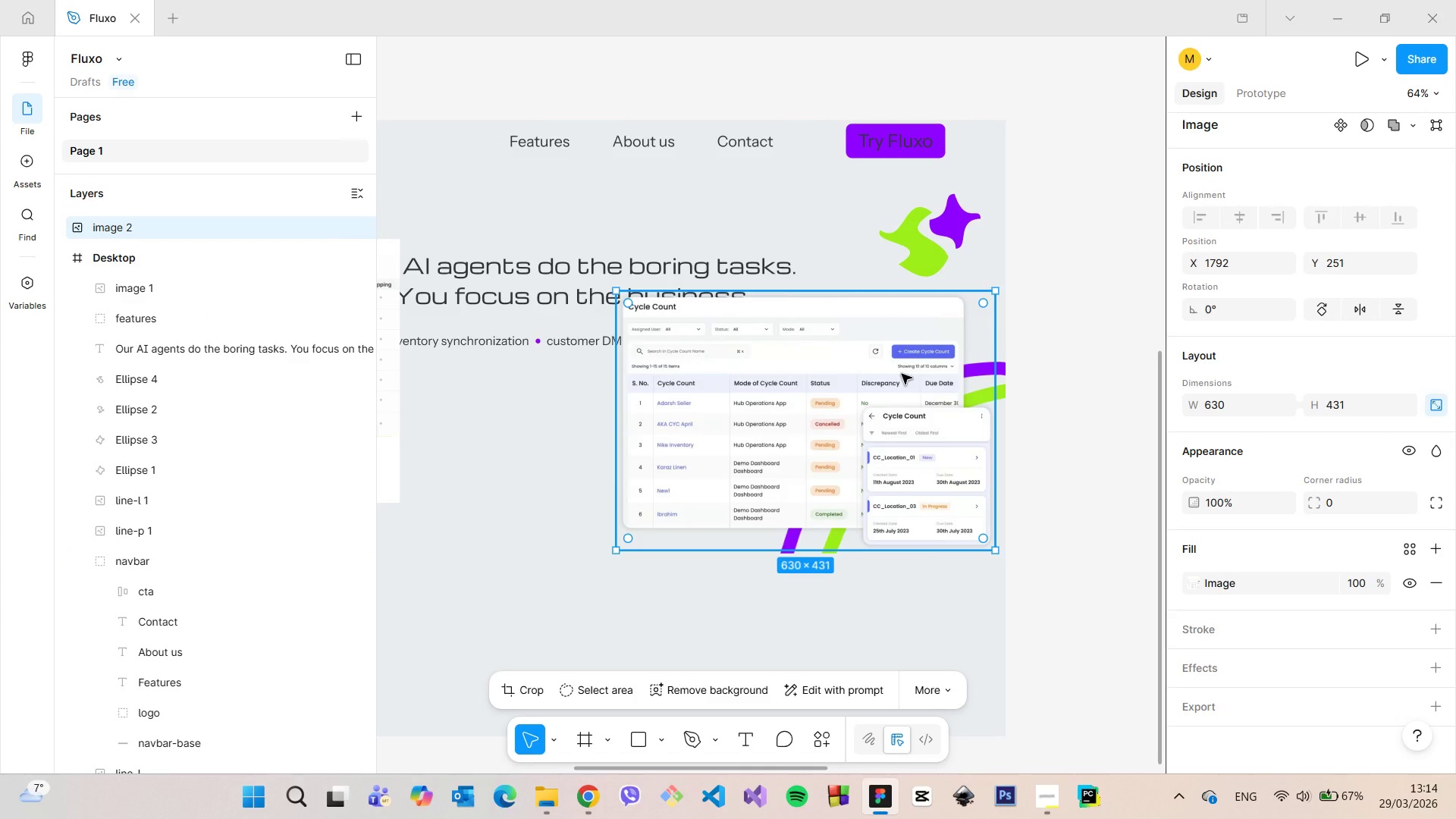 
right_click([902, 374])
 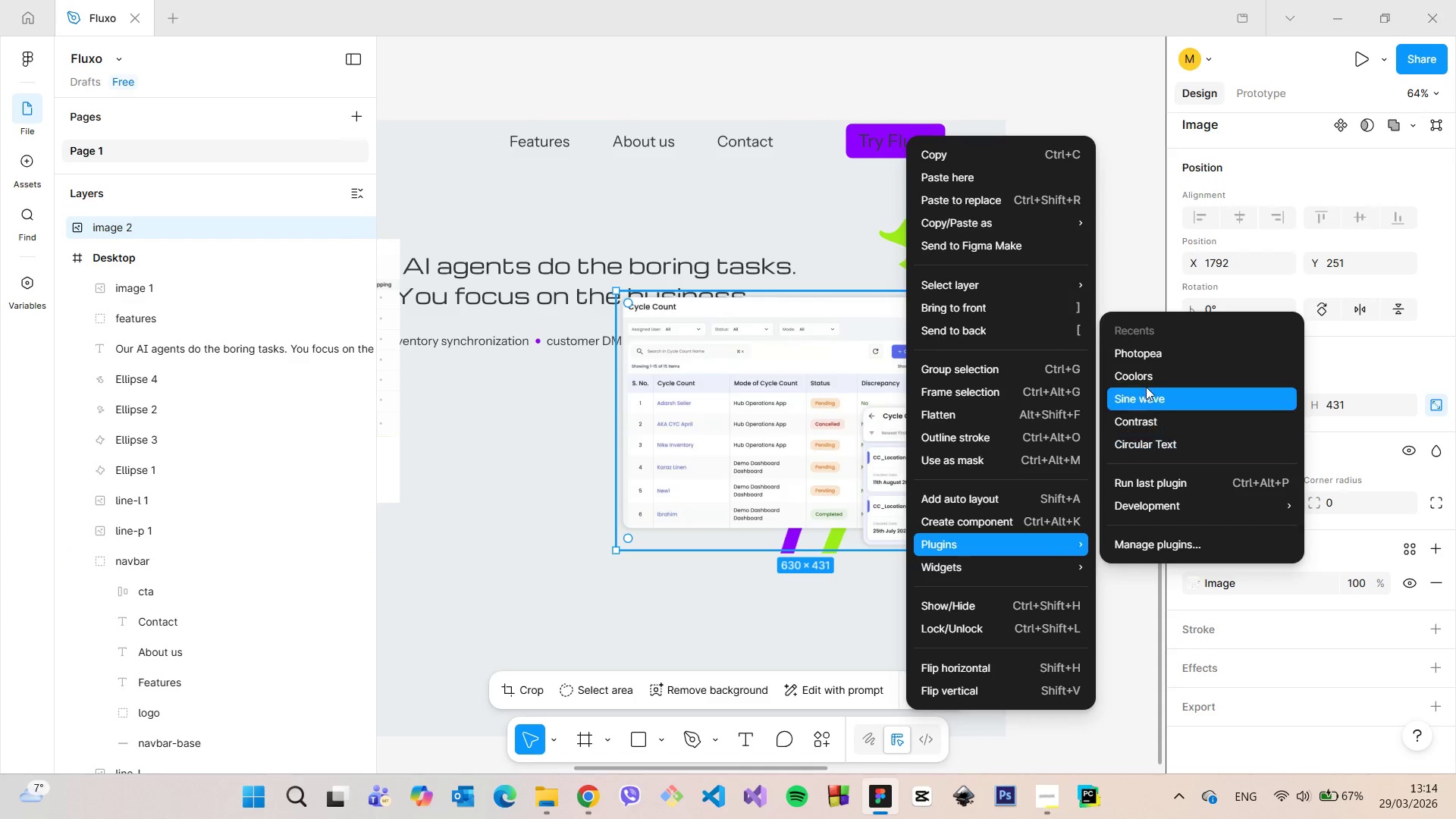 
left_click([1143, 359])
 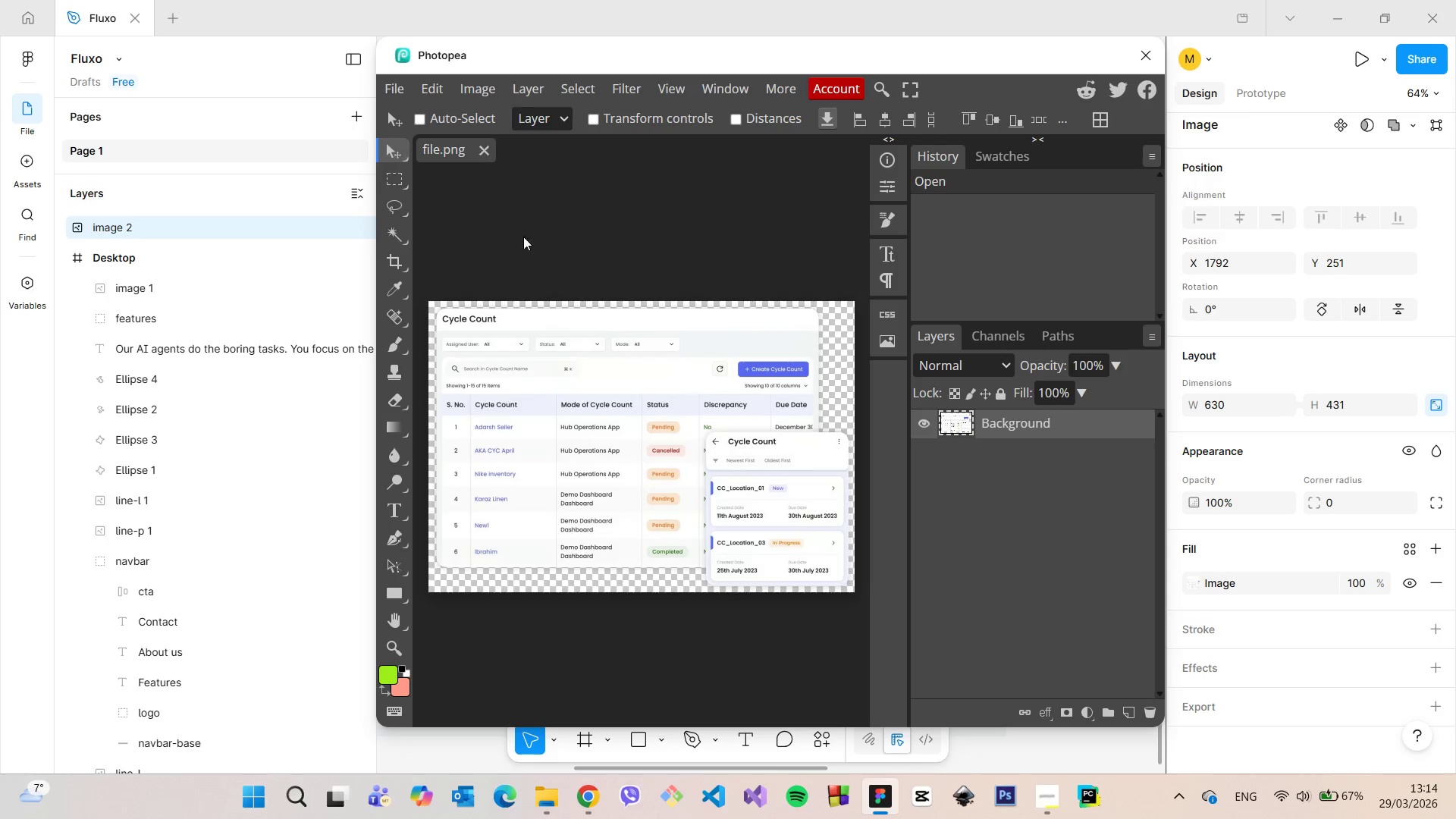 
right_click([957, 422])
 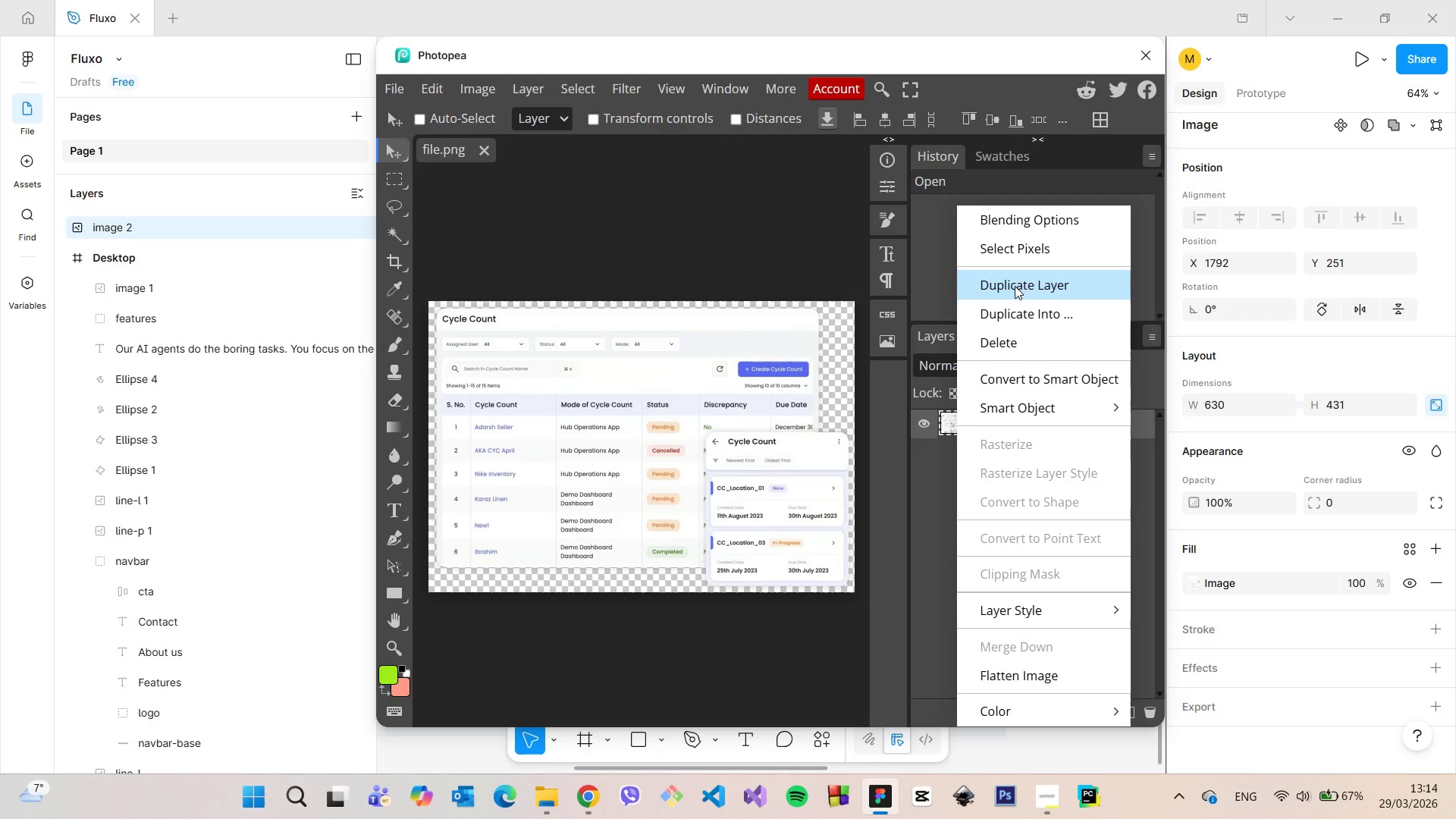 
left_click([1015, 286])
 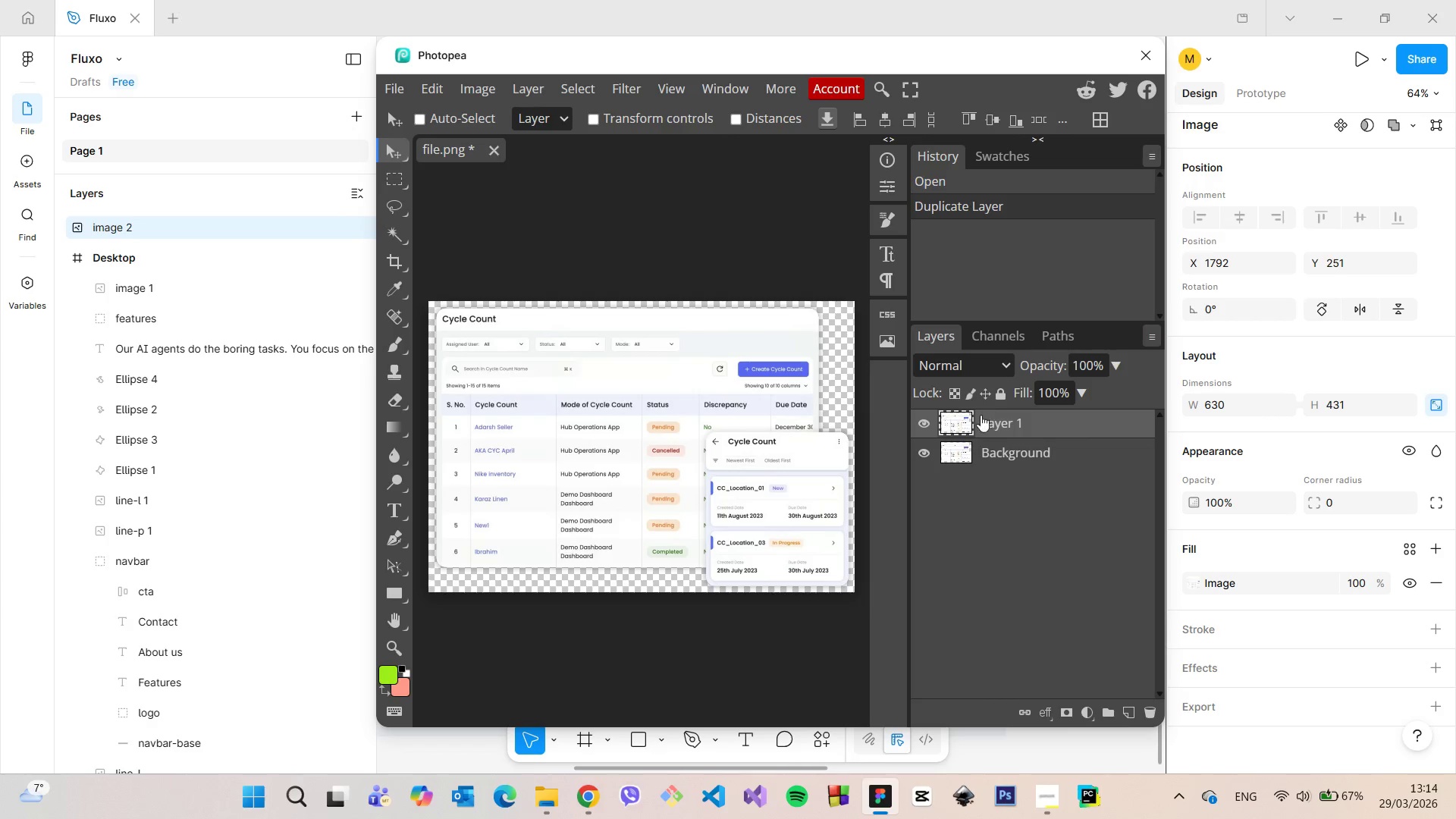 
right_click([981, 415])
 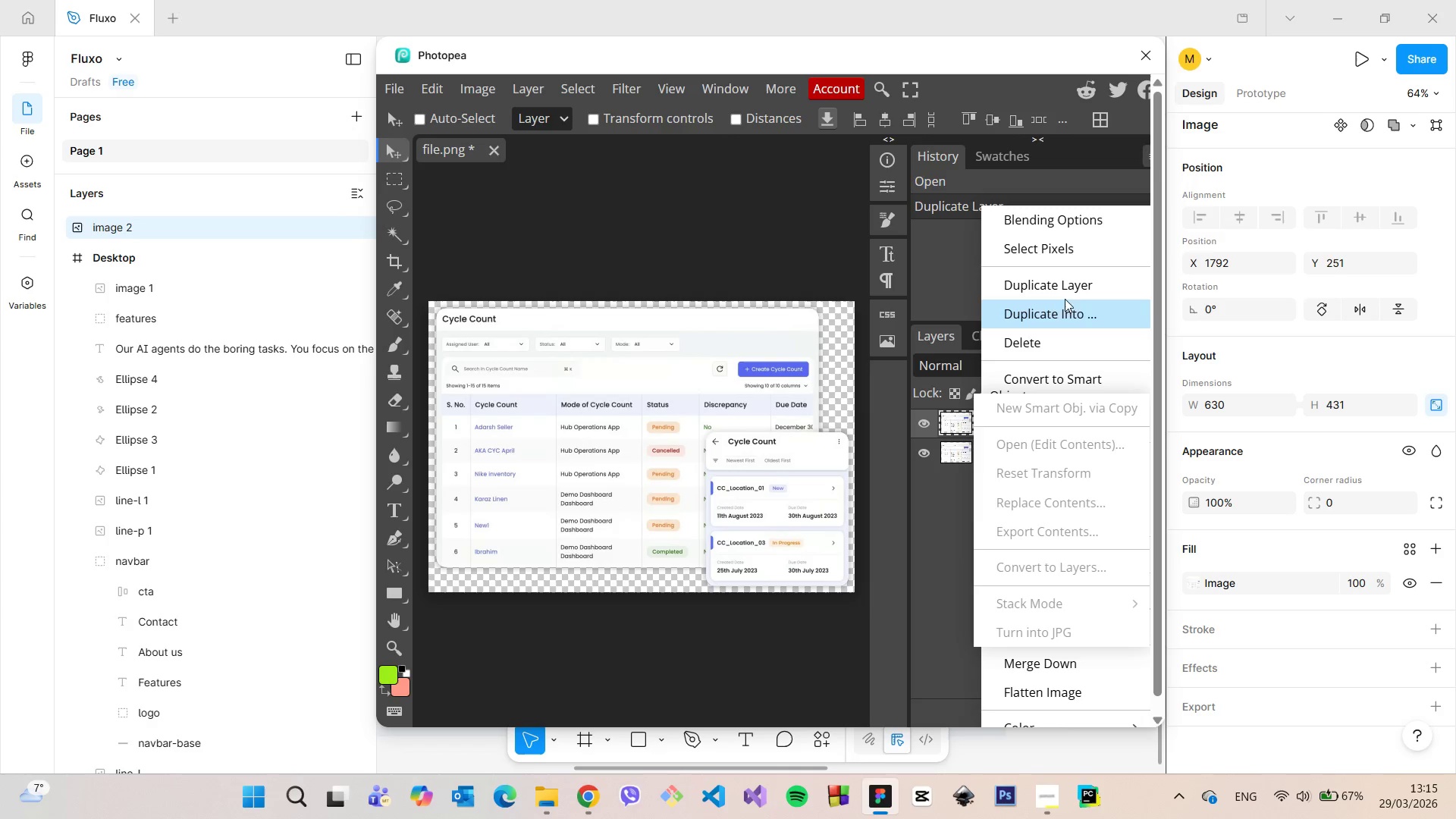 
left_click([954, 507])
 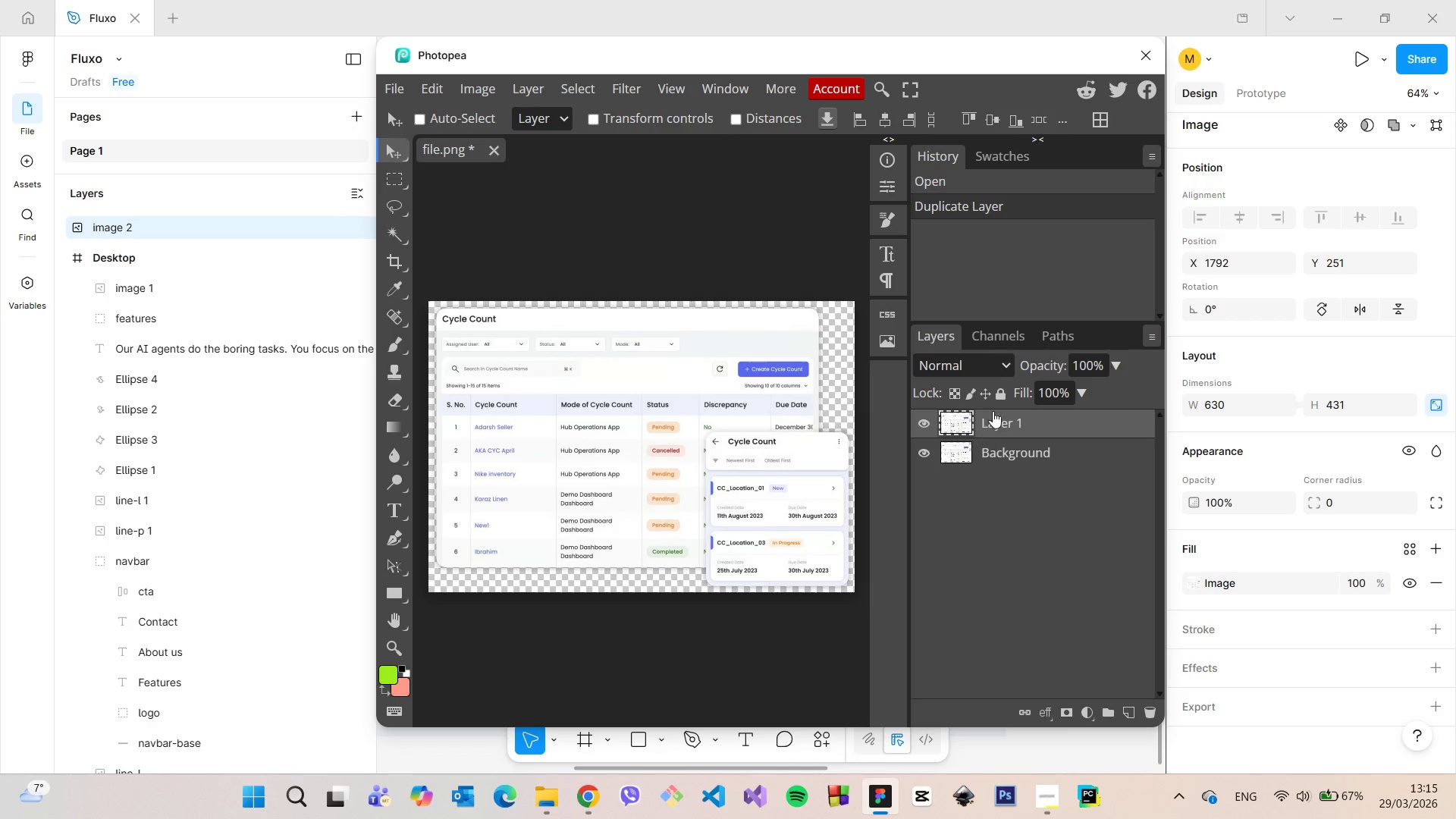 
right_click([993, 410])
 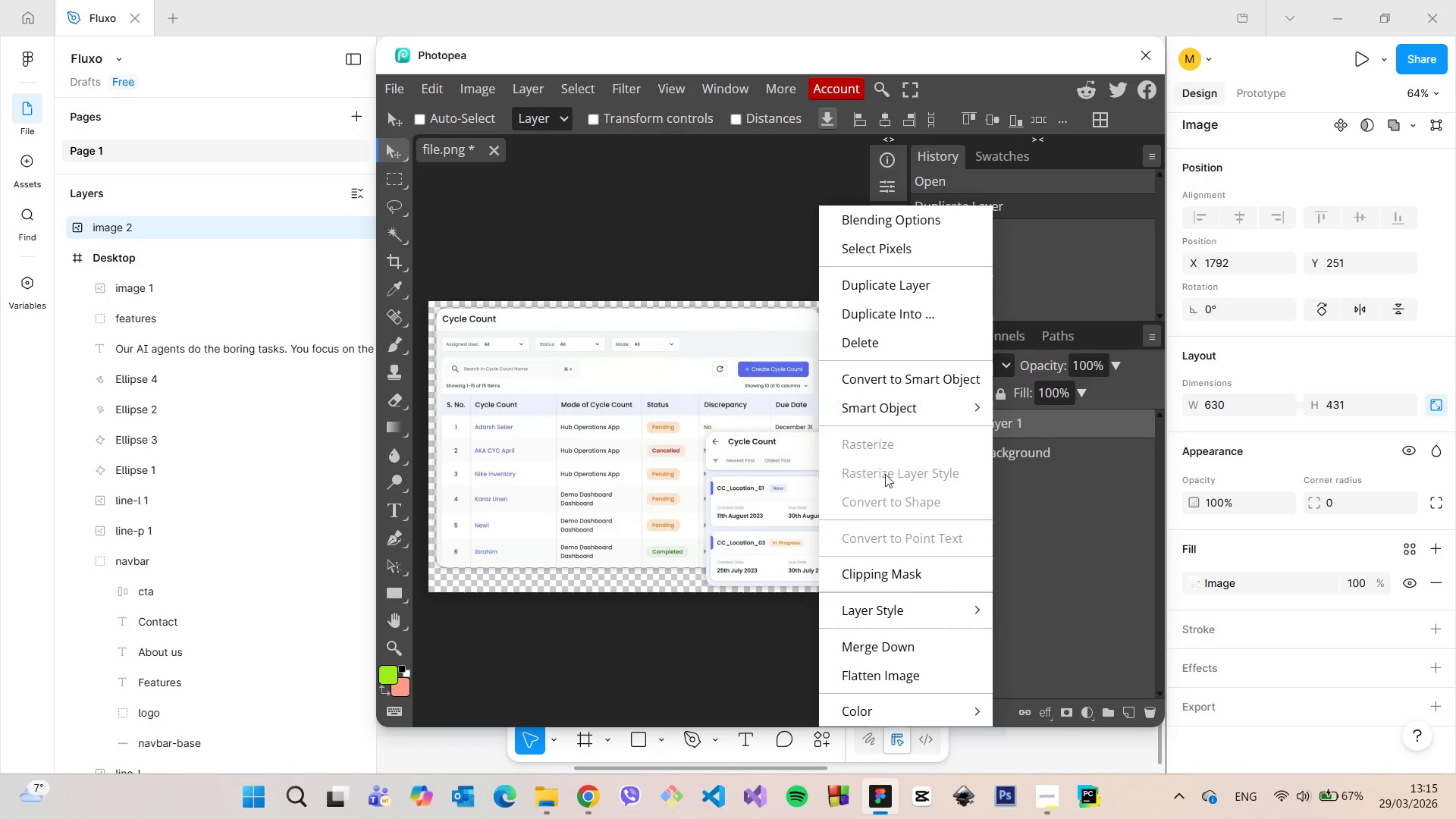 
left_click([891, 566])
 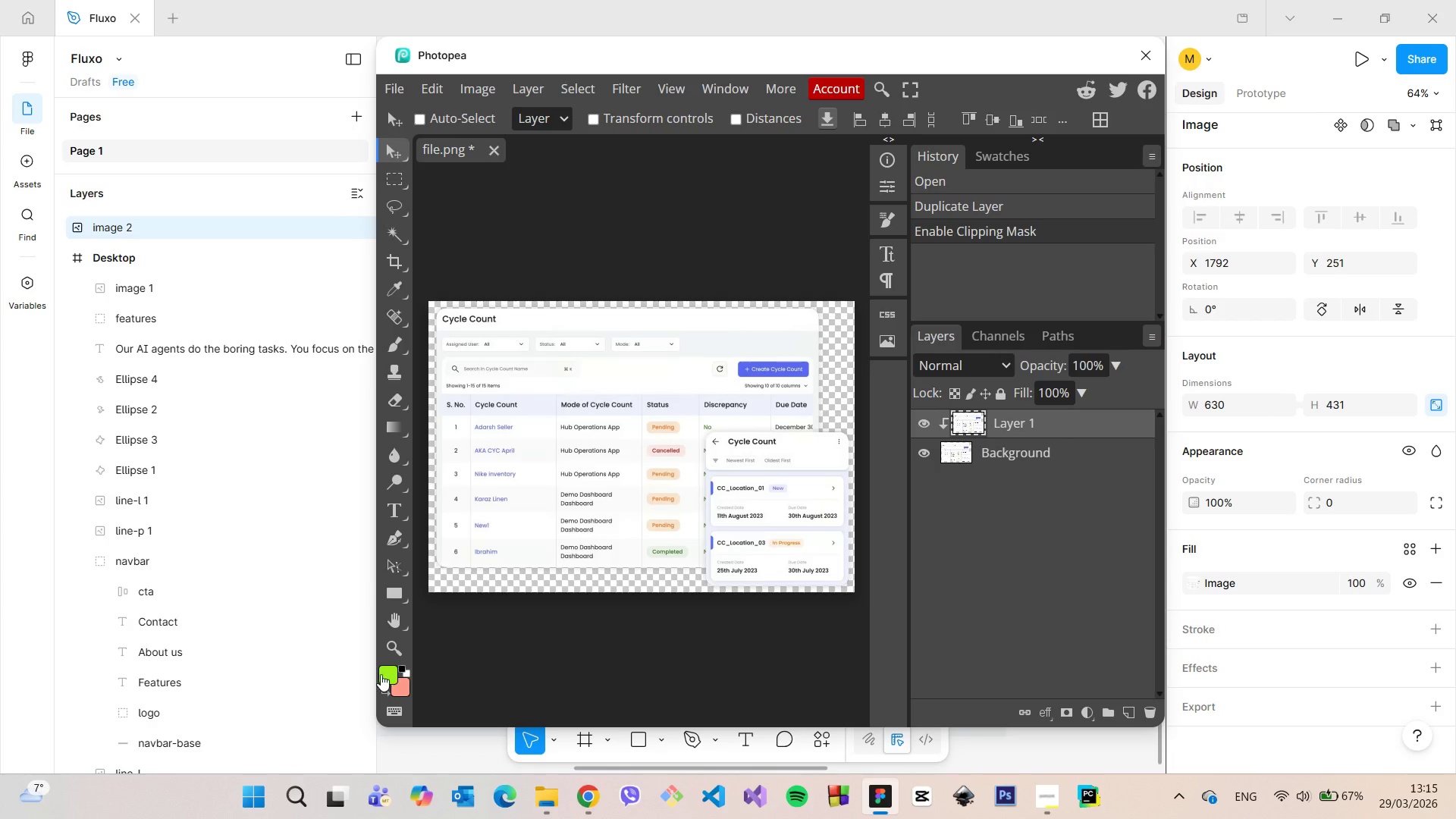 
left_click([381, 674])
 